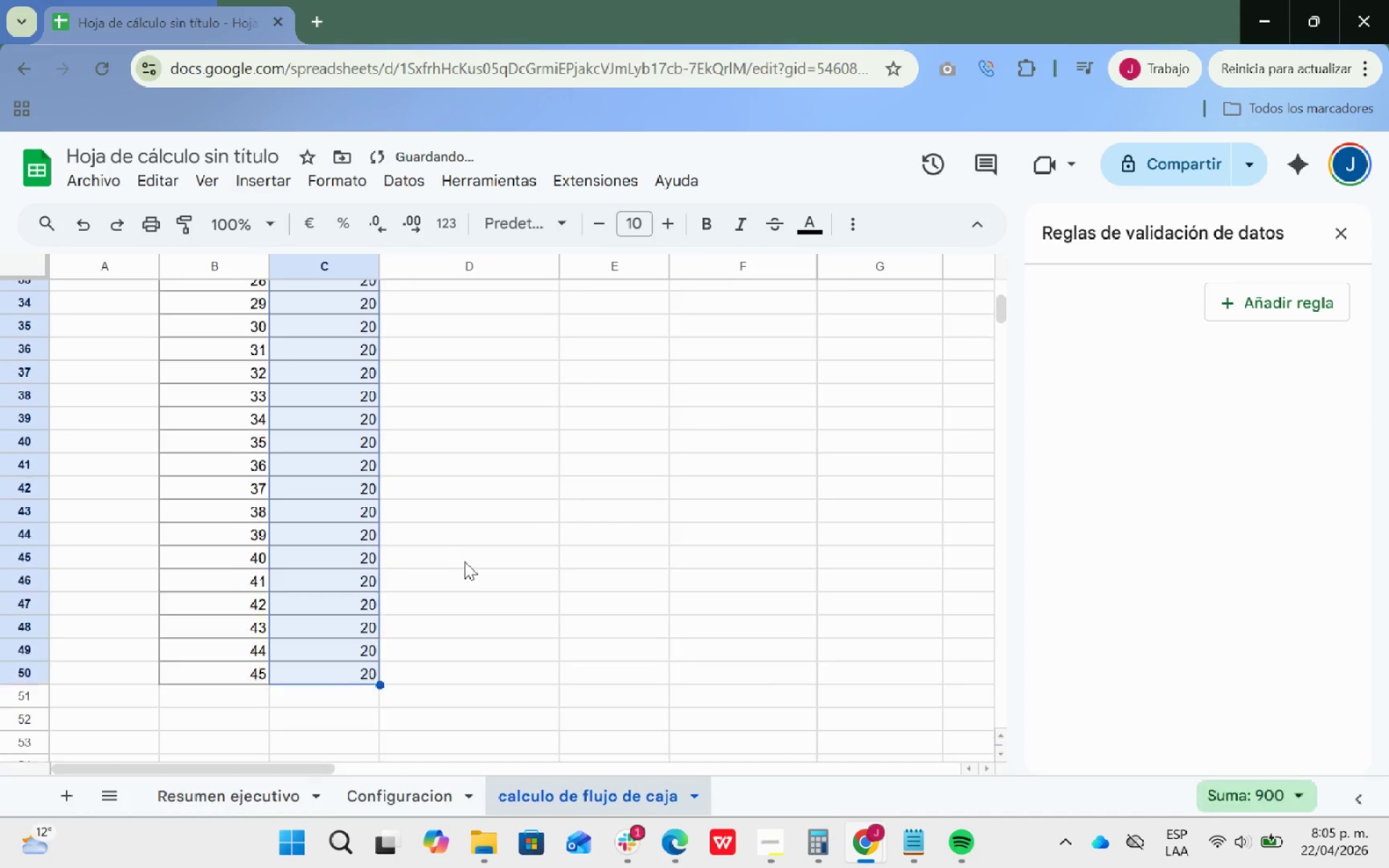 
scroll: coordinate [478, 569], scroll_direction: up, amount: 11.0
 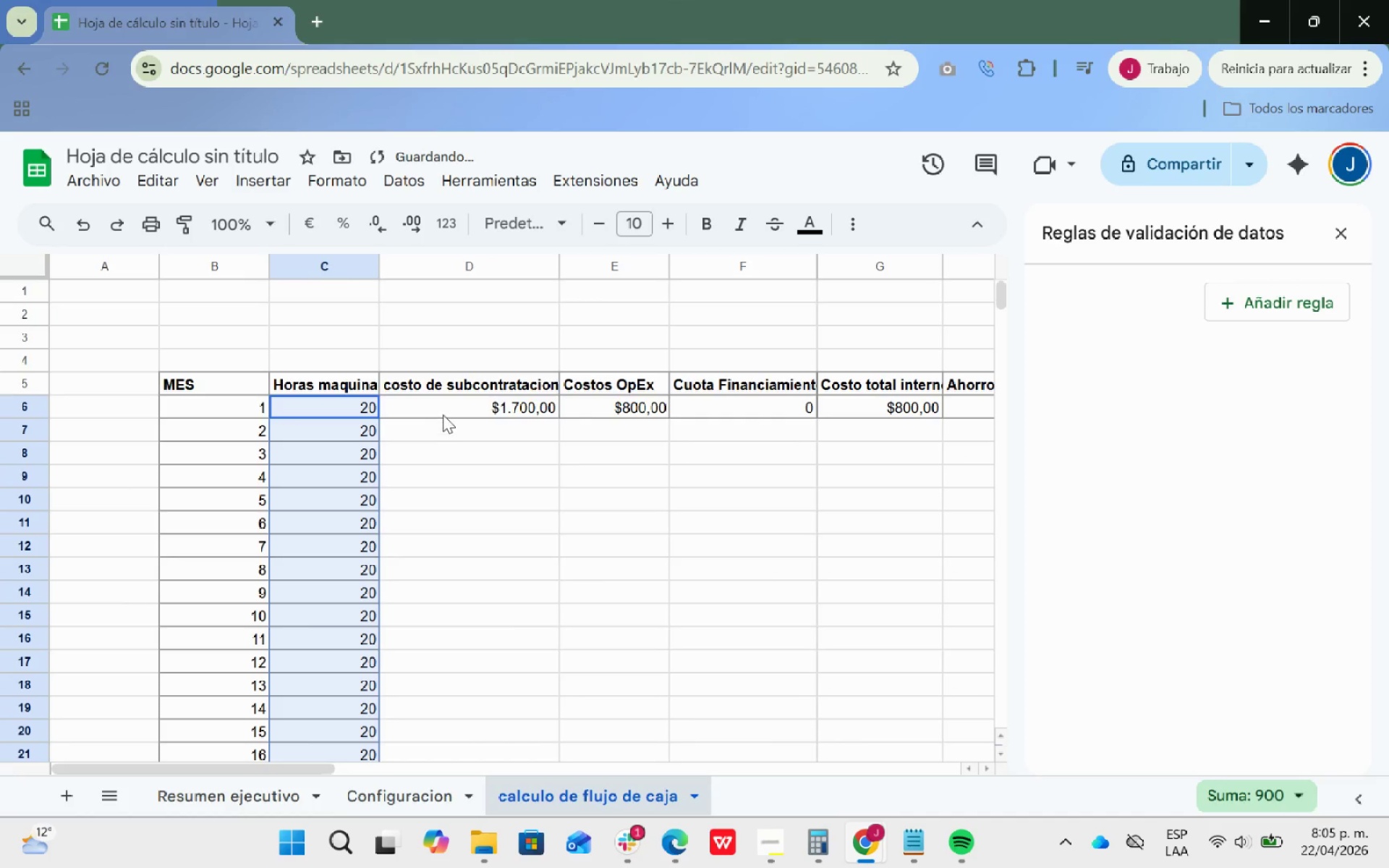 
left_click([440, 414])
 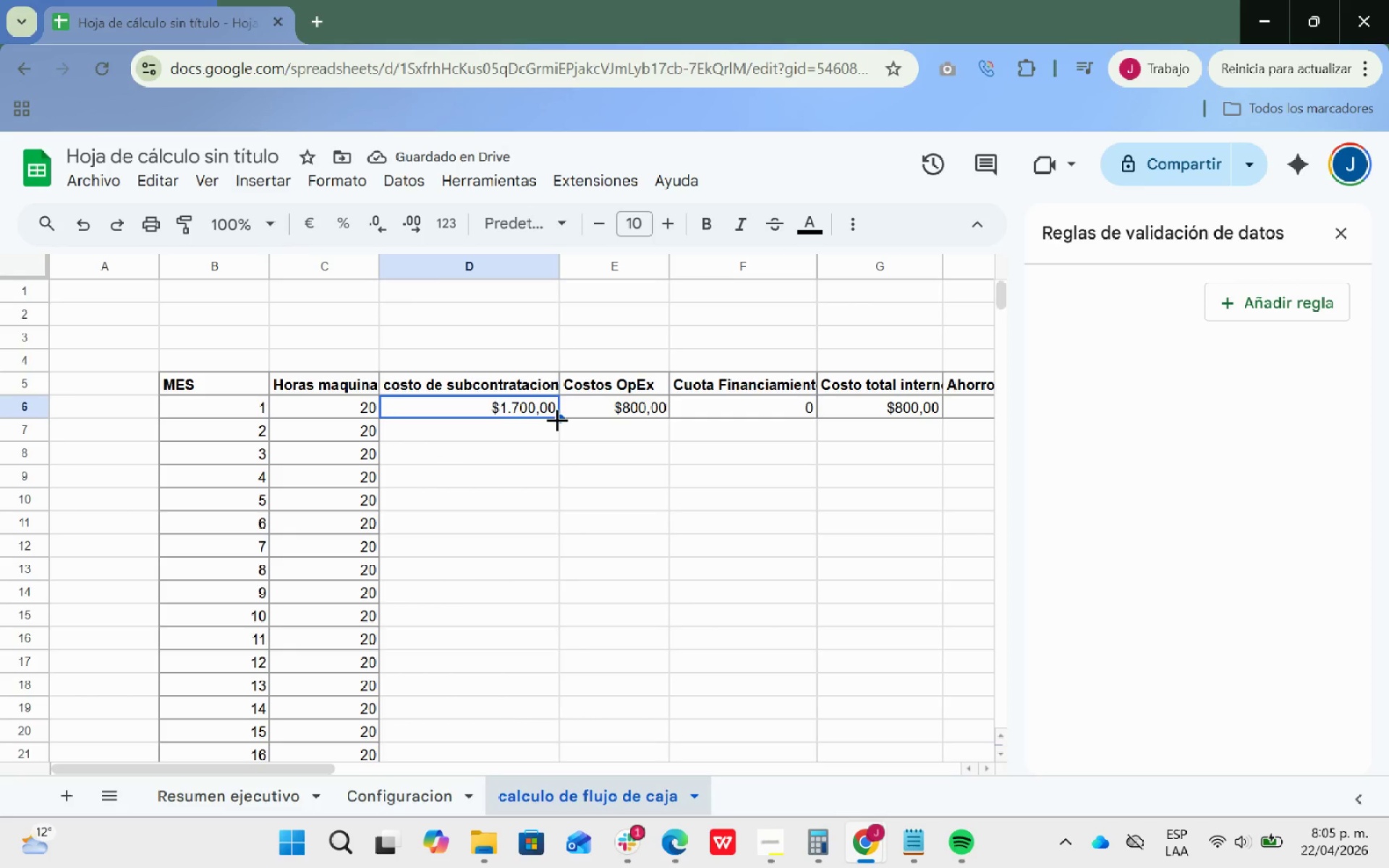 
left_click_drag(start_coordinate=[557, 420], to_coordinate=[503, 375])
 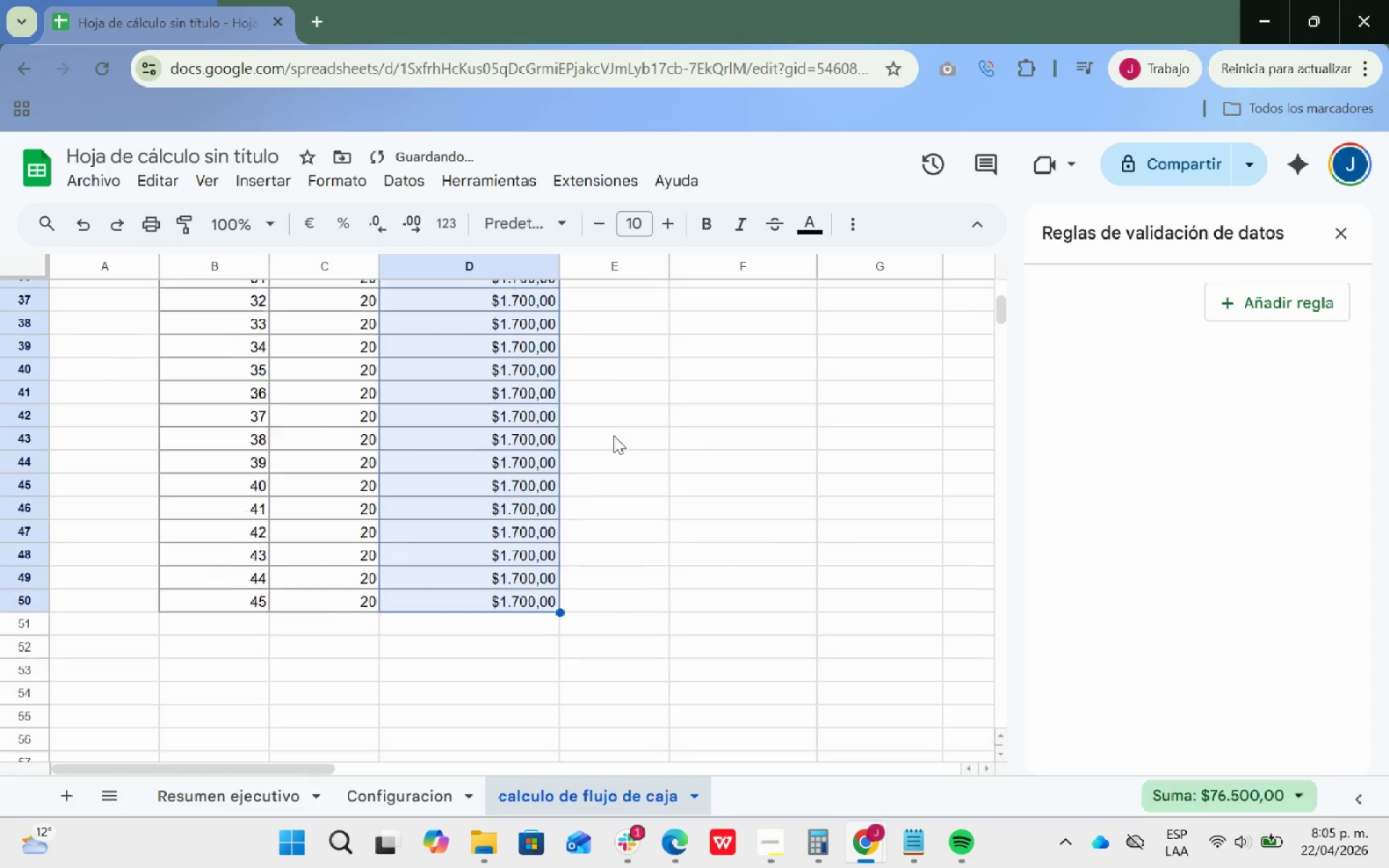 
scroll: coordinate [621, 445], scroll_direction: up, amount: 11.0
 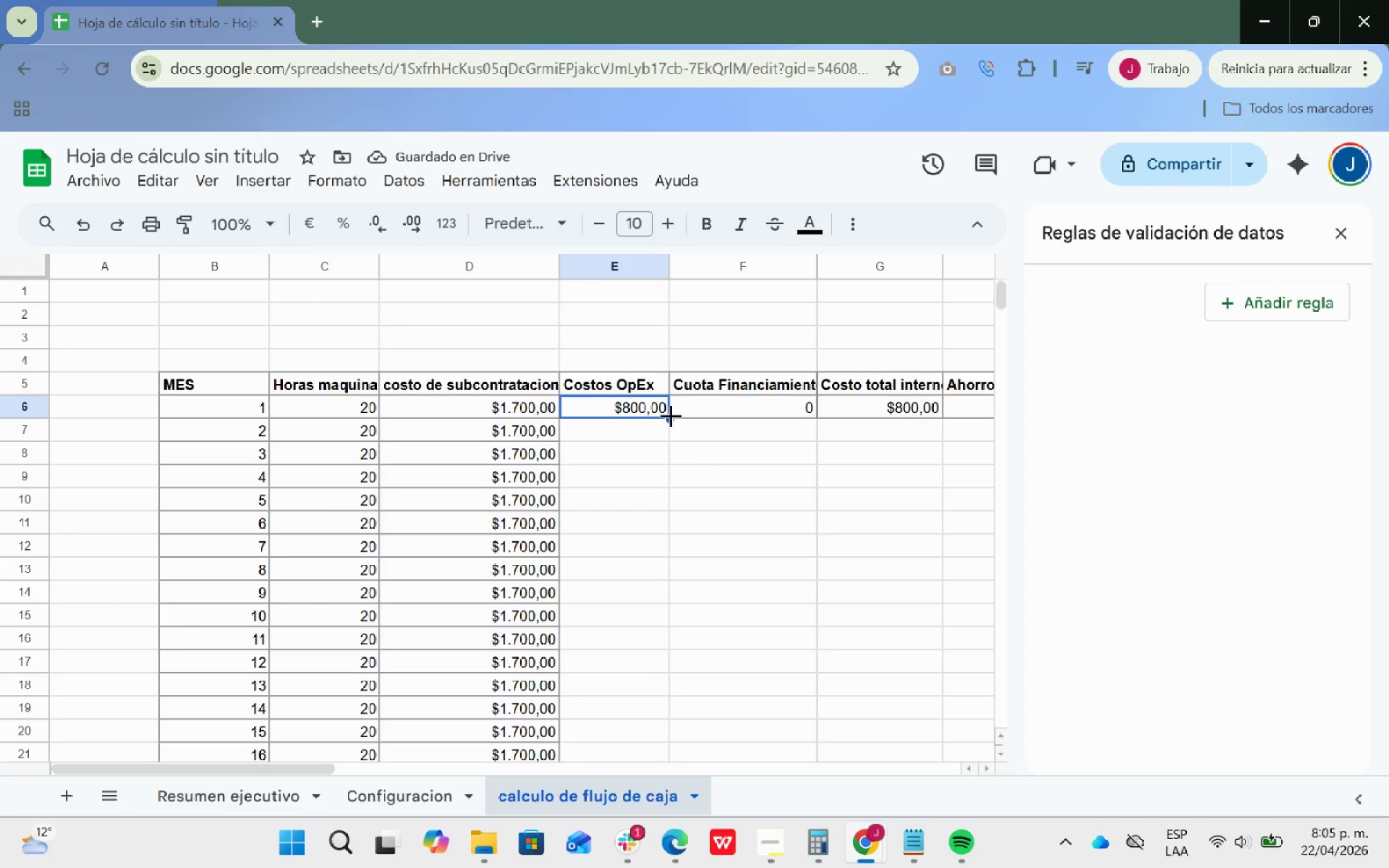 
left_click_drag(start_coordinate=[668, 417], to_coordinate=[619, 637])
 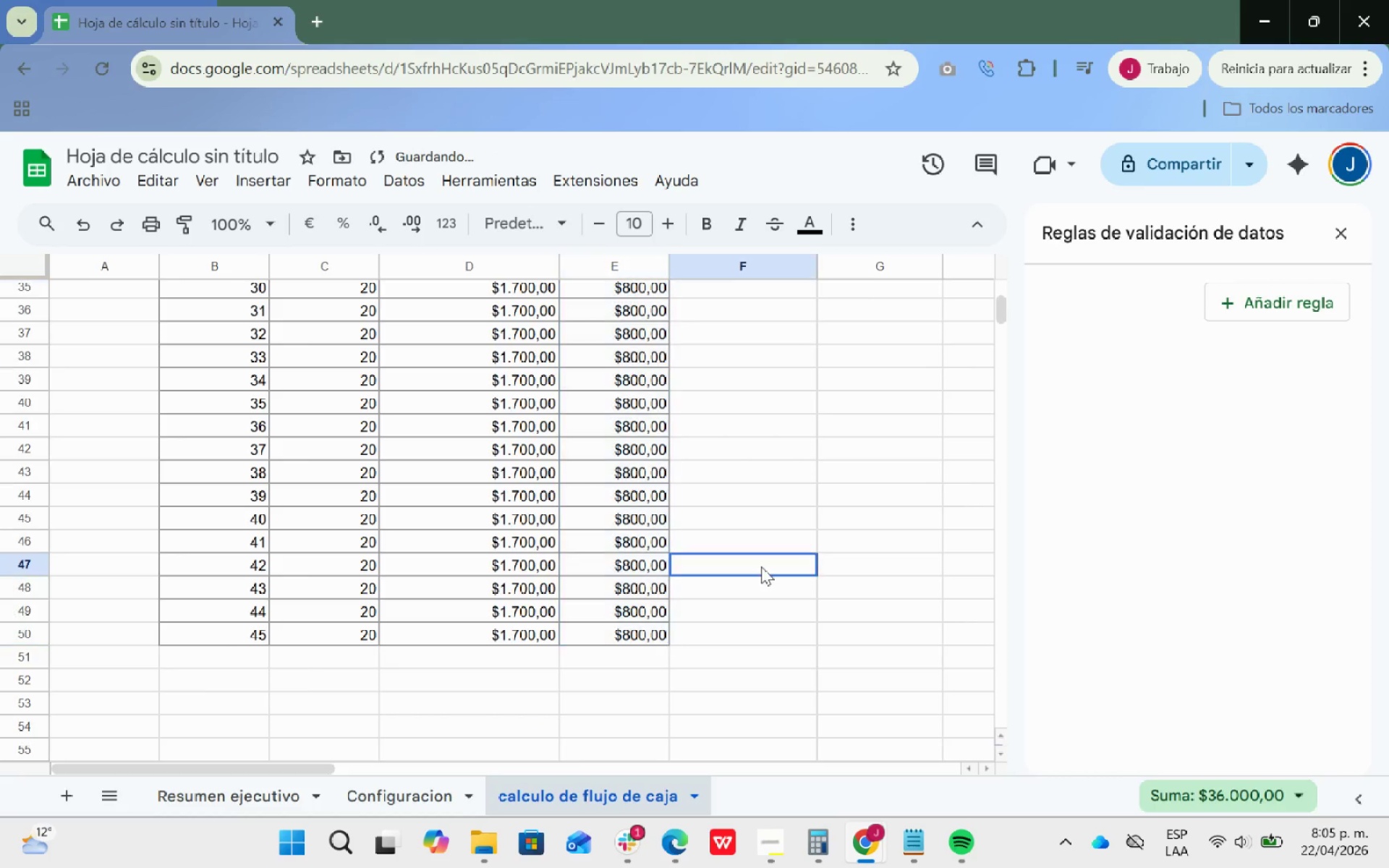 
scroll: coordinate [769, 576], scroll_direction: up, amount: 15.0
 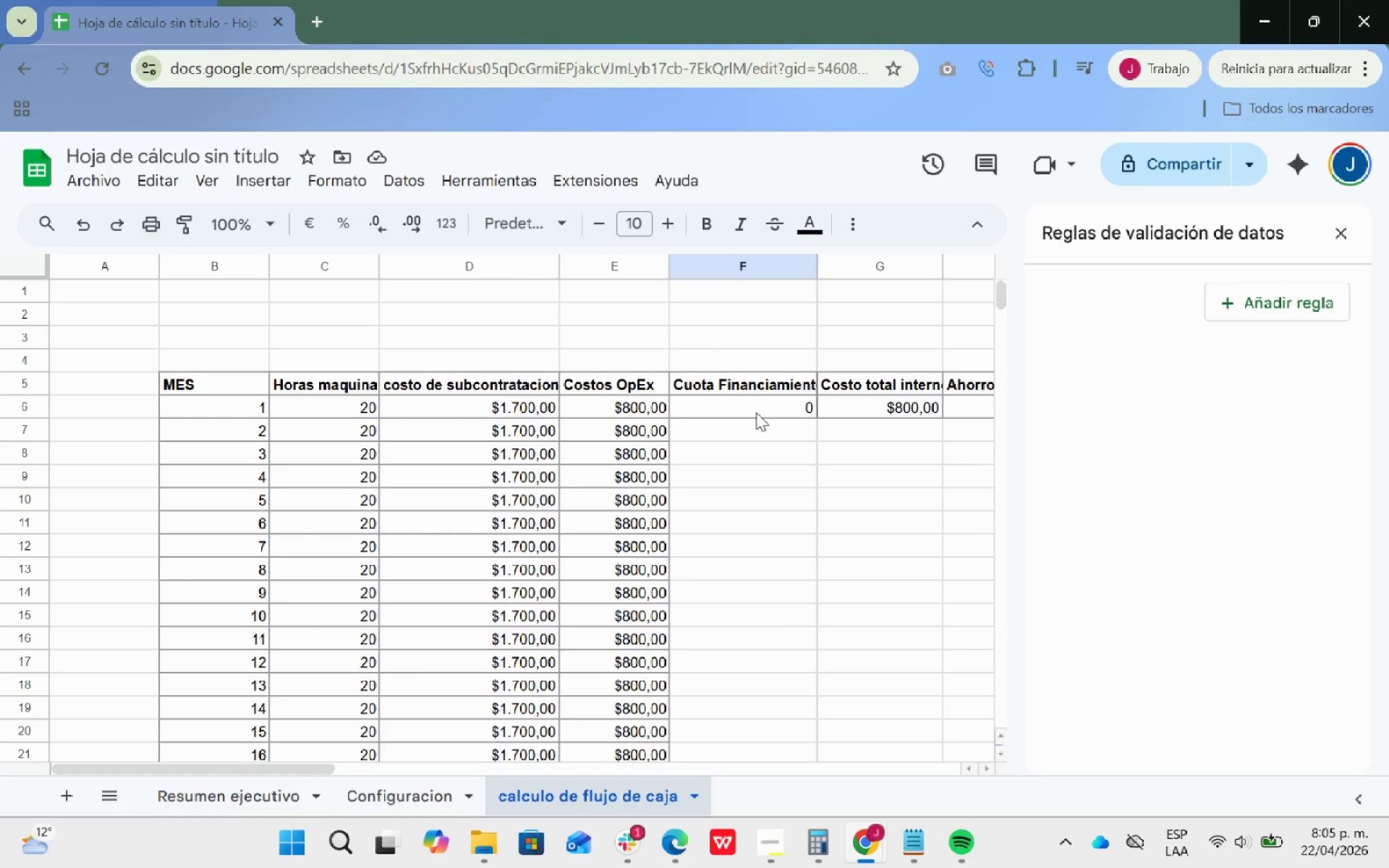 
wait(12.08)
 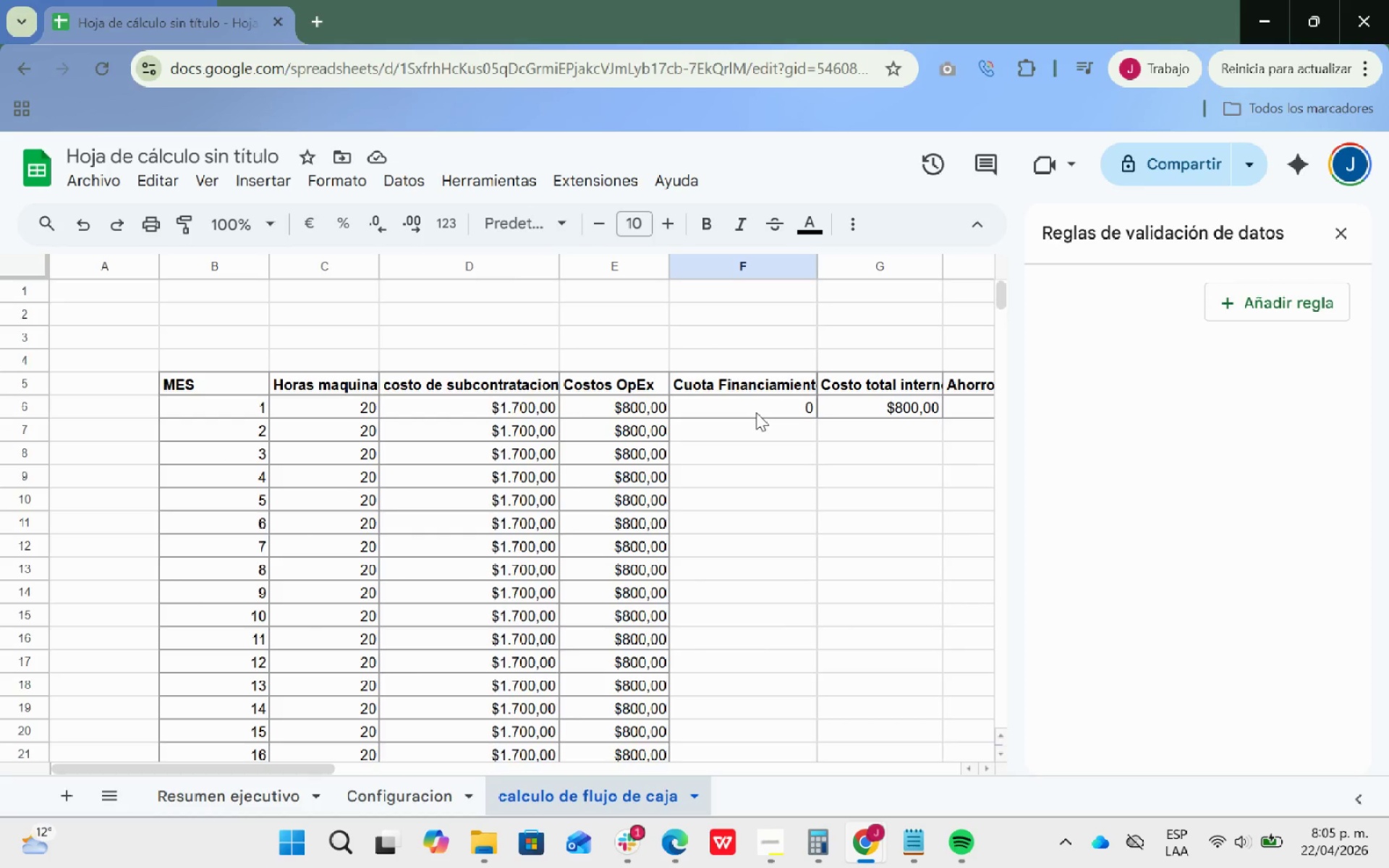 
left_click_drag(start_coordinate=[815, 419], to_coordinate=[779, 498])
 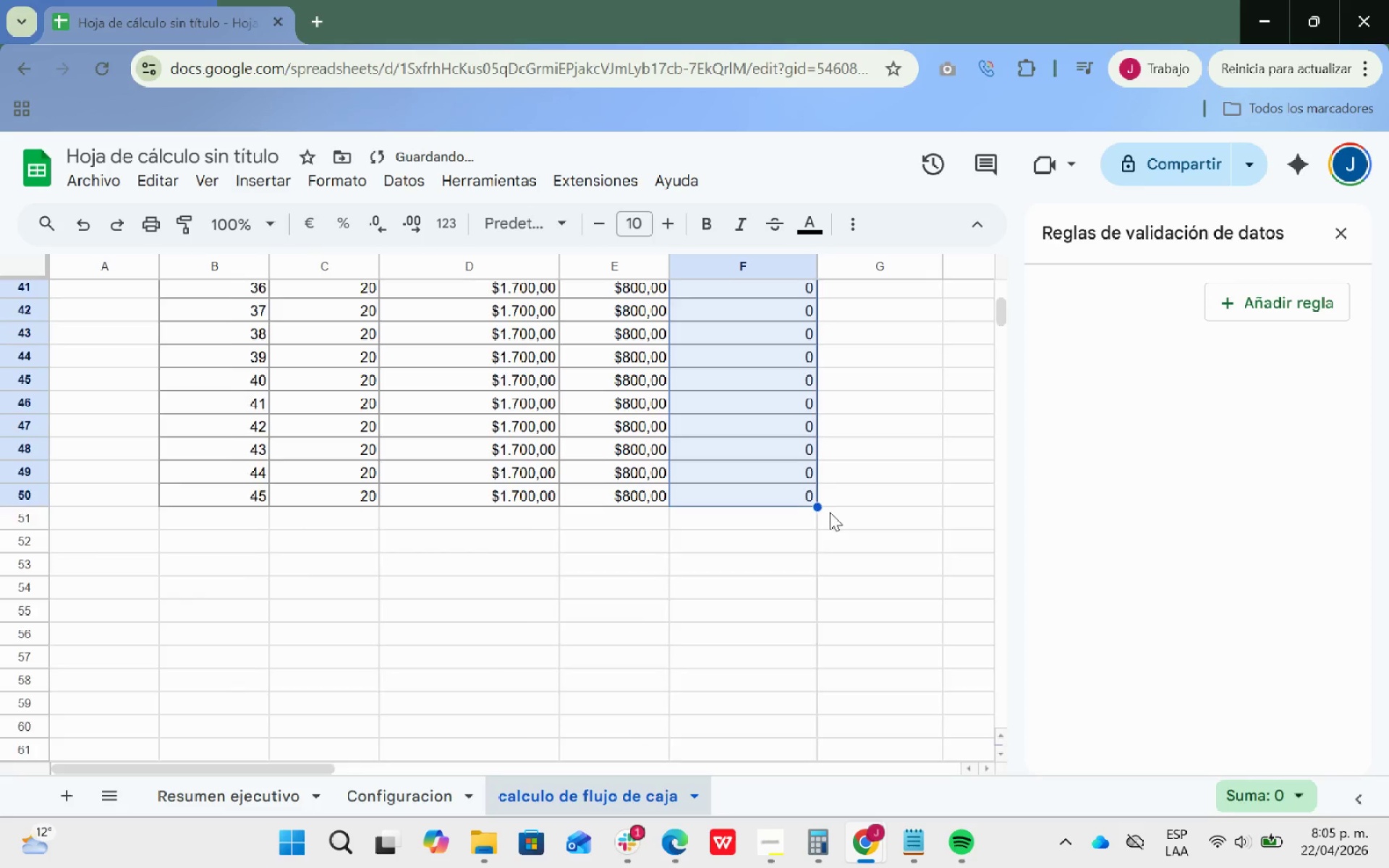 
scroll: coordinate [852, 532], scroll_direction: up, amount: 12.0
 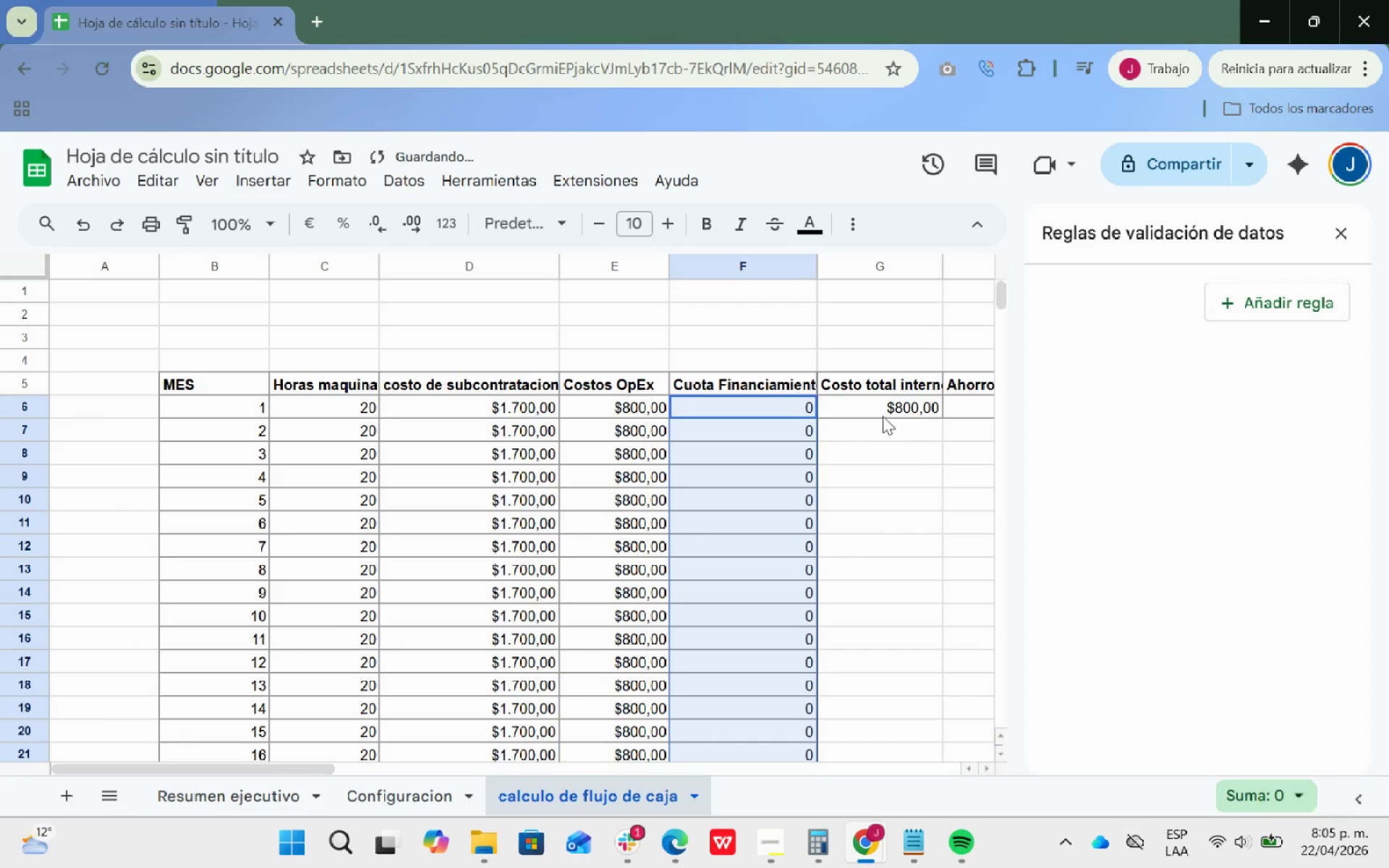 
left_click([880, 406])
 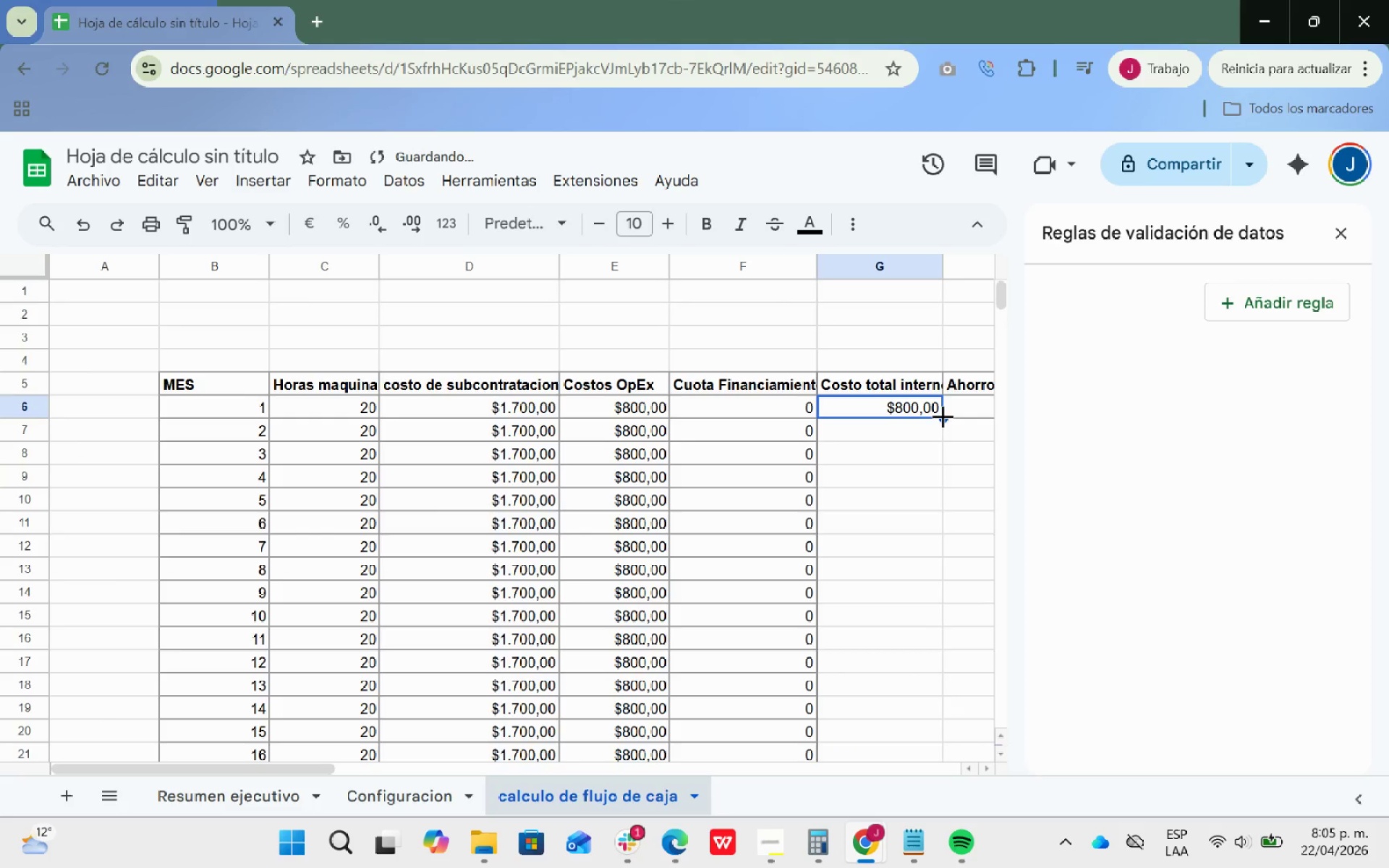 
left_click_drag(start_coordinate=[943, 416], to_coordinate=[903, 503])
 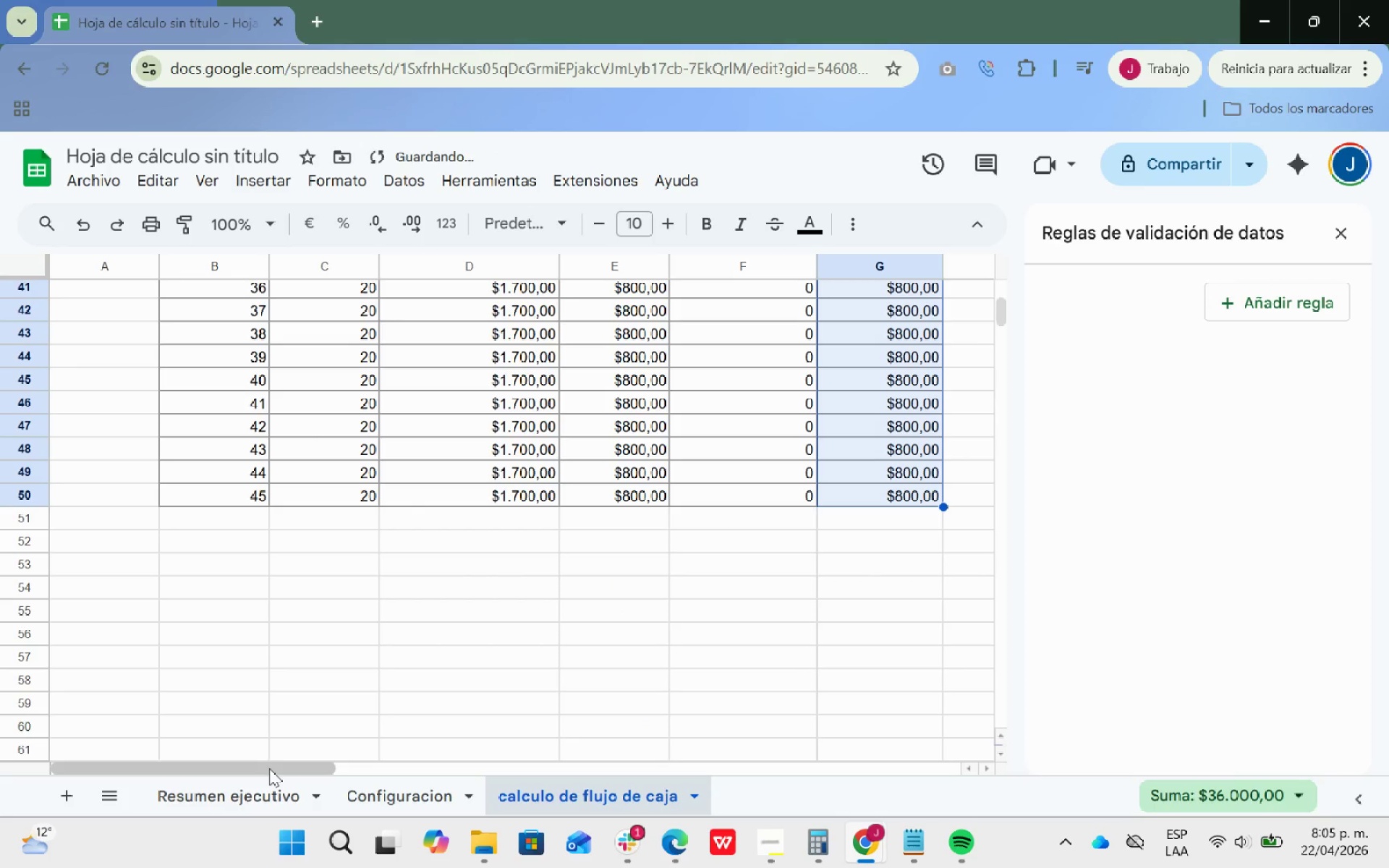 
left_click_drag(start_coordinate=[268, 767], to_coordinate=[434, 739])
 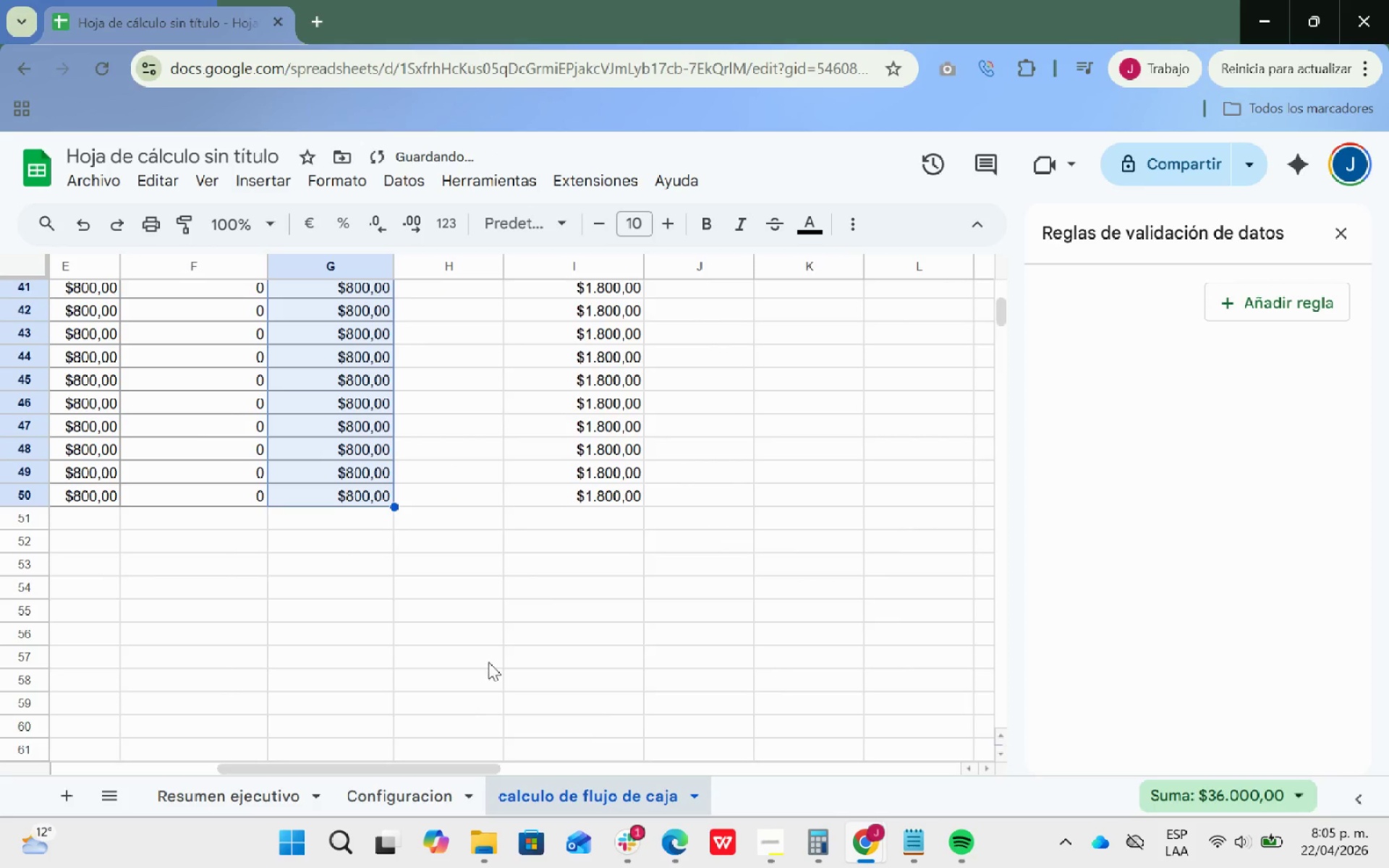 
scroll: coordinate [487, 659], scroll_direction: up, amount: 8.0
 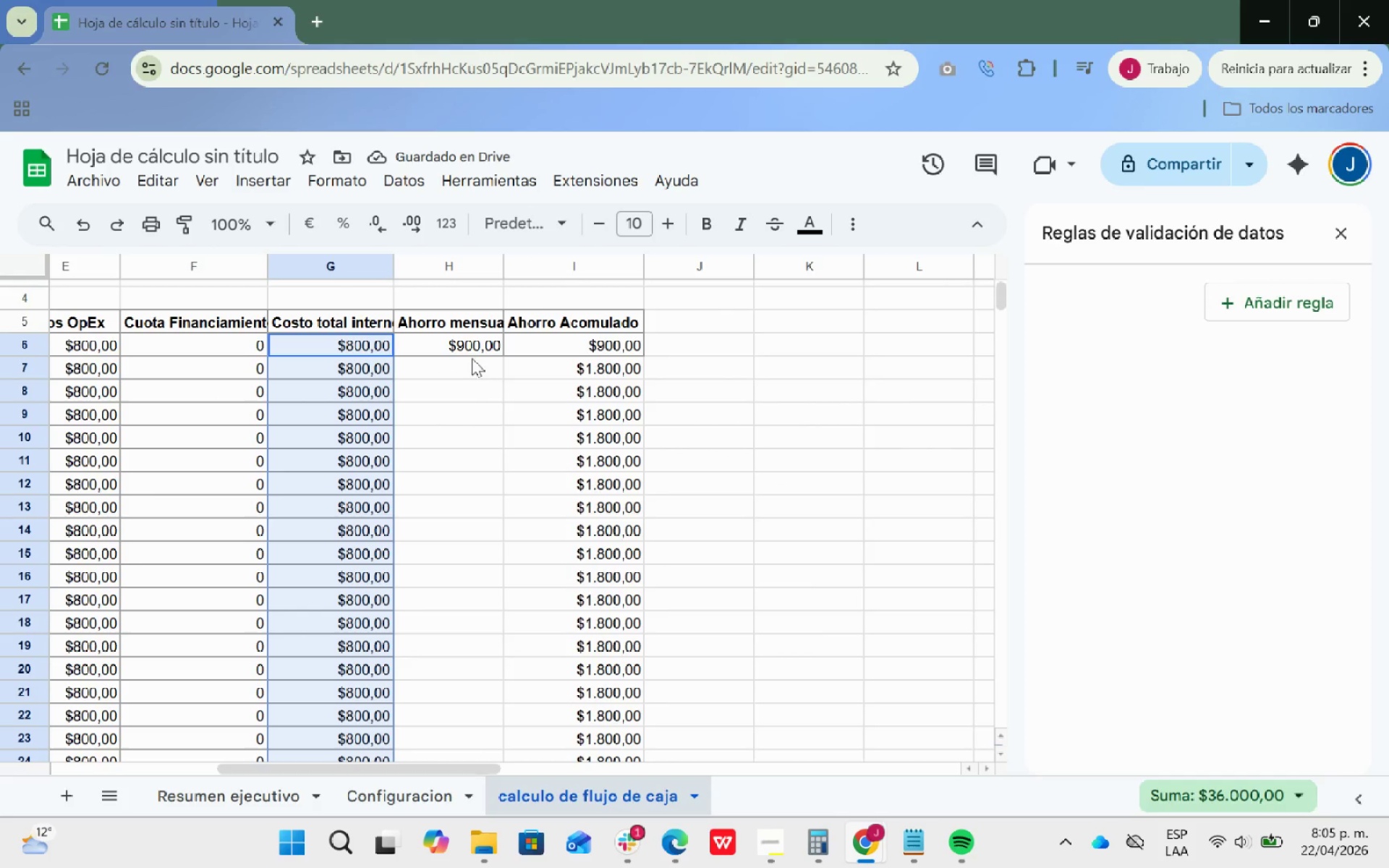 
left_click([470, 355])
 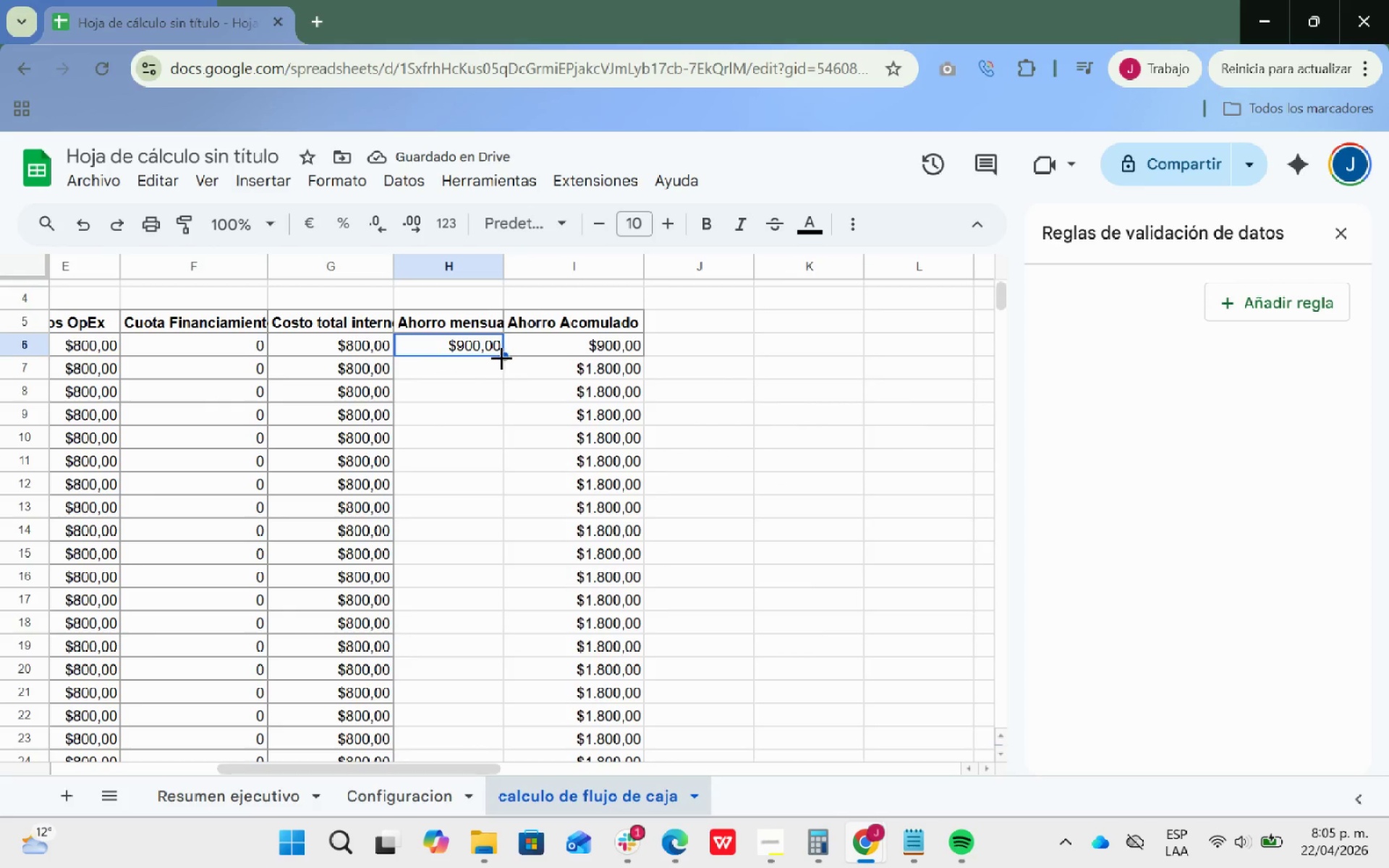 
left_click_drag(start_coordinate=[501, 357], to_coordinate=[475, 545])
 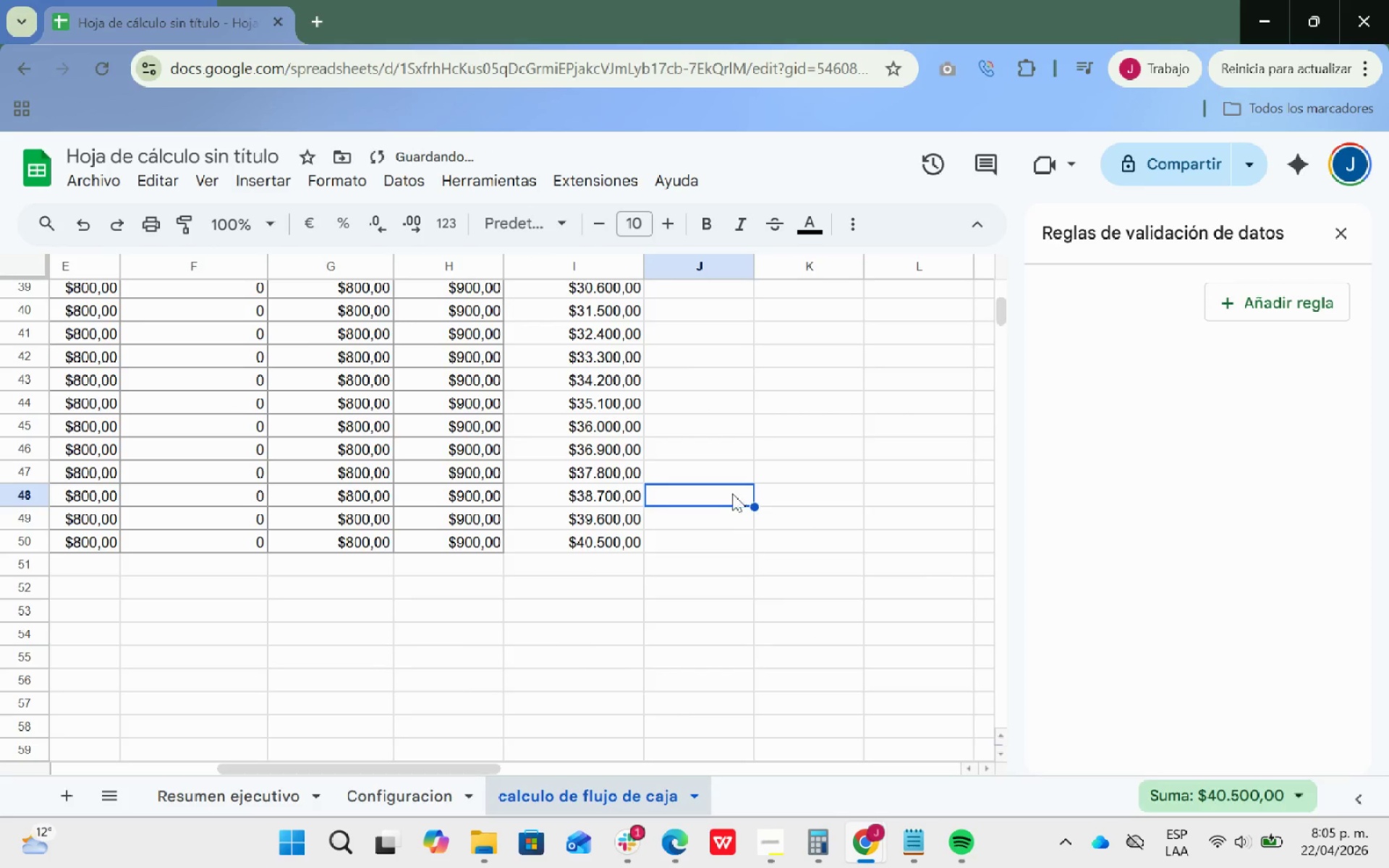 
scroll: coordinate [729, 508], scroll_direction: up, amount: 12.0
 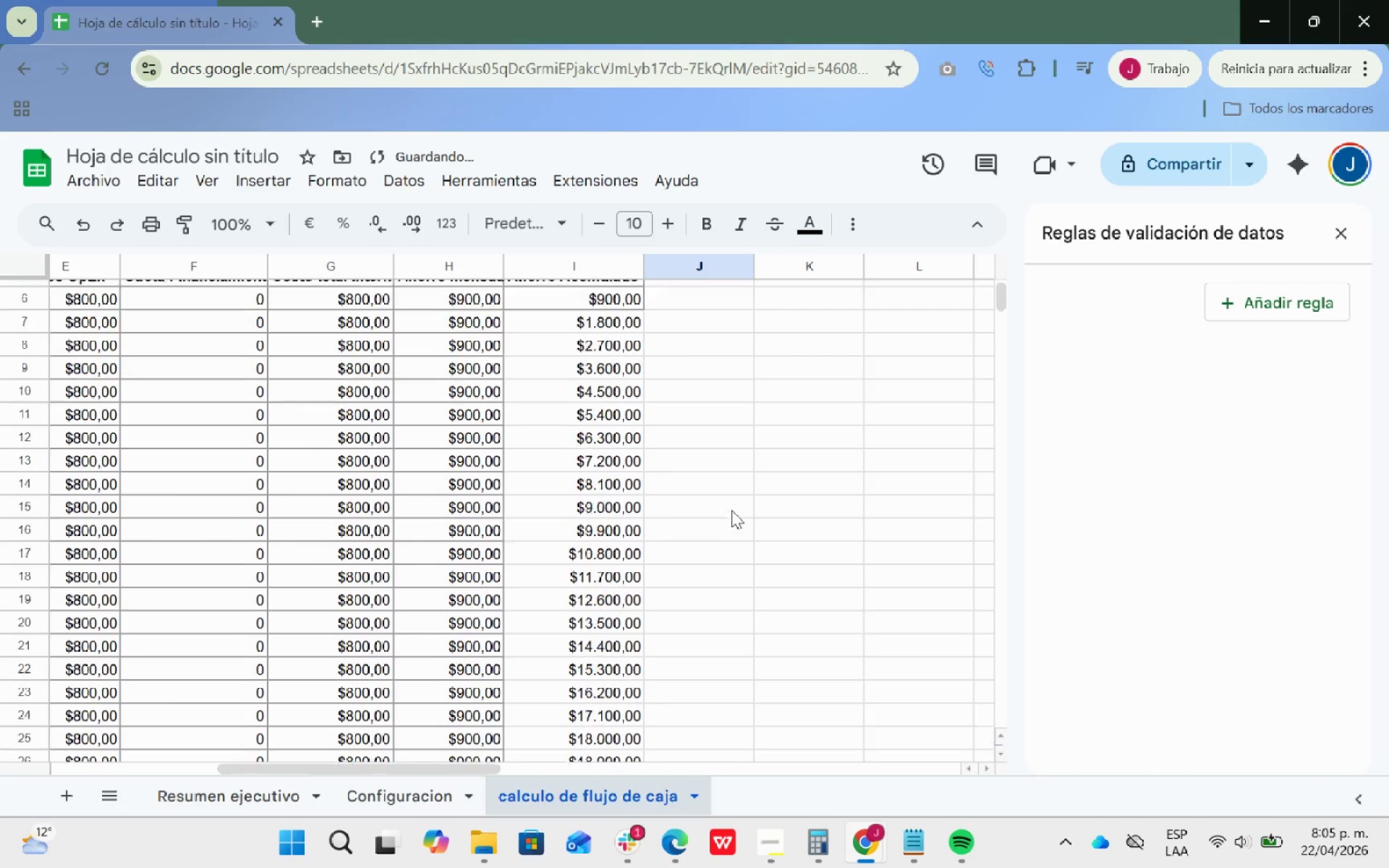 
scroll: coordinate [731, 510], scroll_direction: down, amount: 1.0
 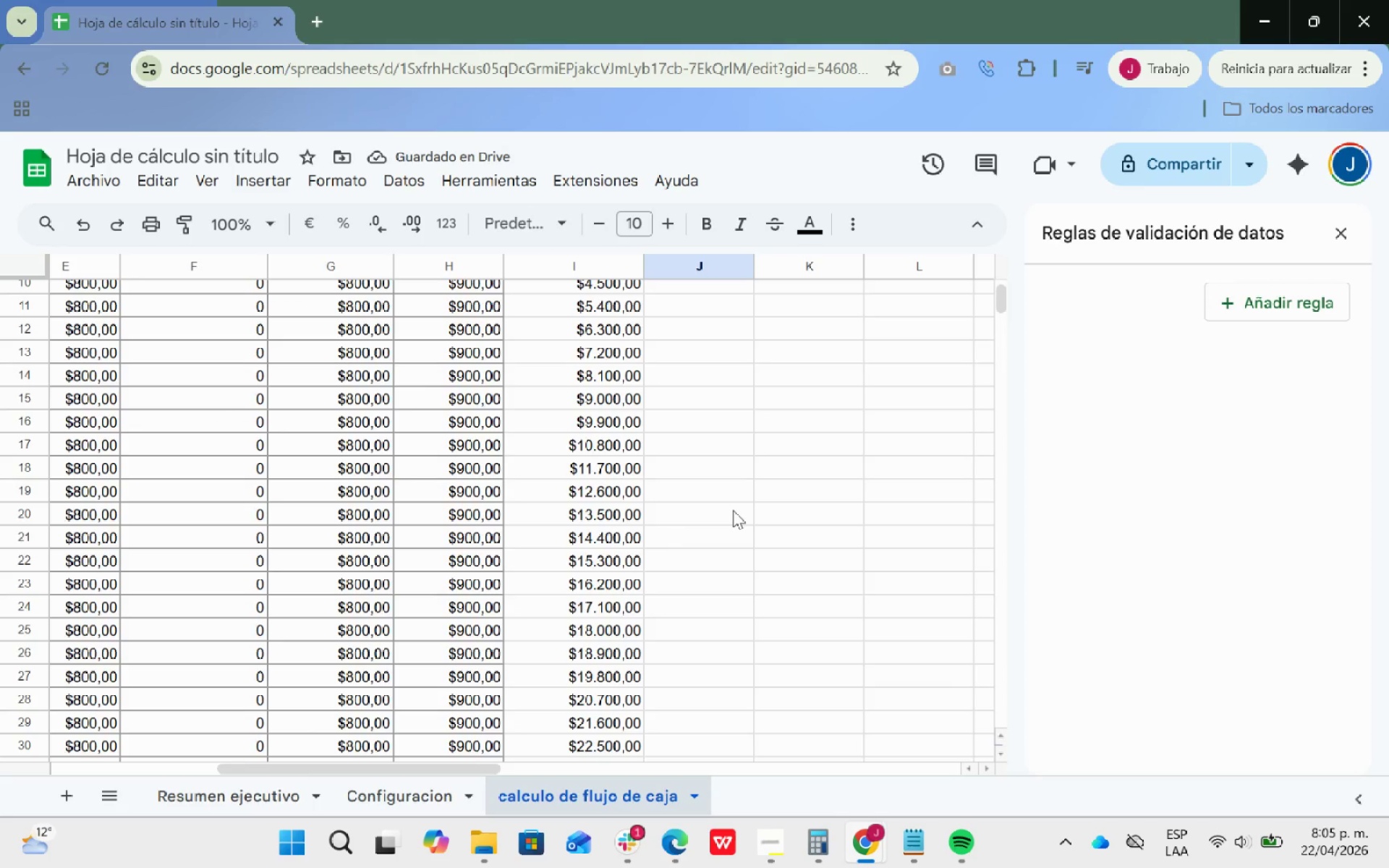 
scroll: coordinate [739, 509], scroll_direction: up, amount: 8.0
 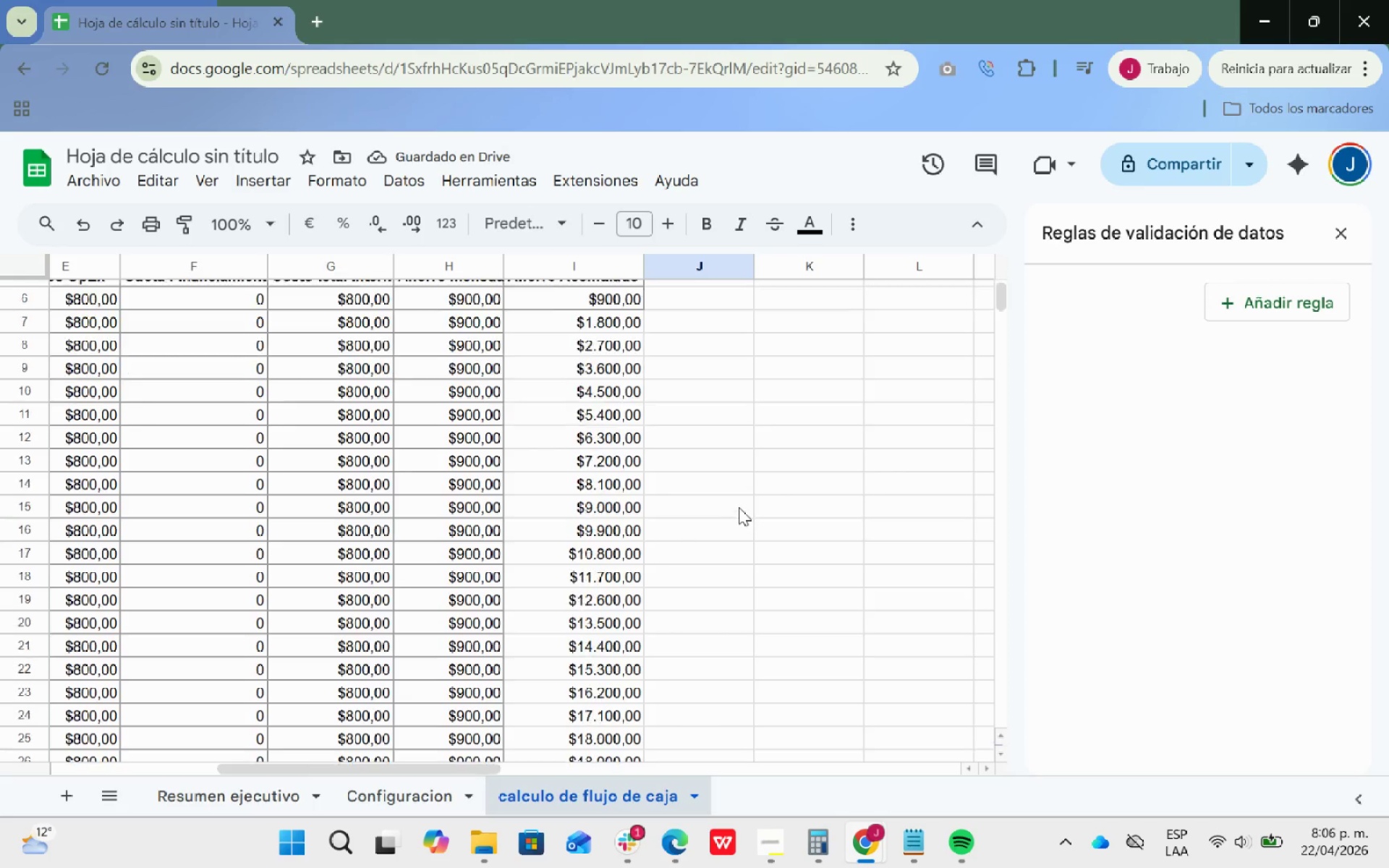 
scroll: coordinate [741, 505], scroll_direction: down, amount: 7.0
 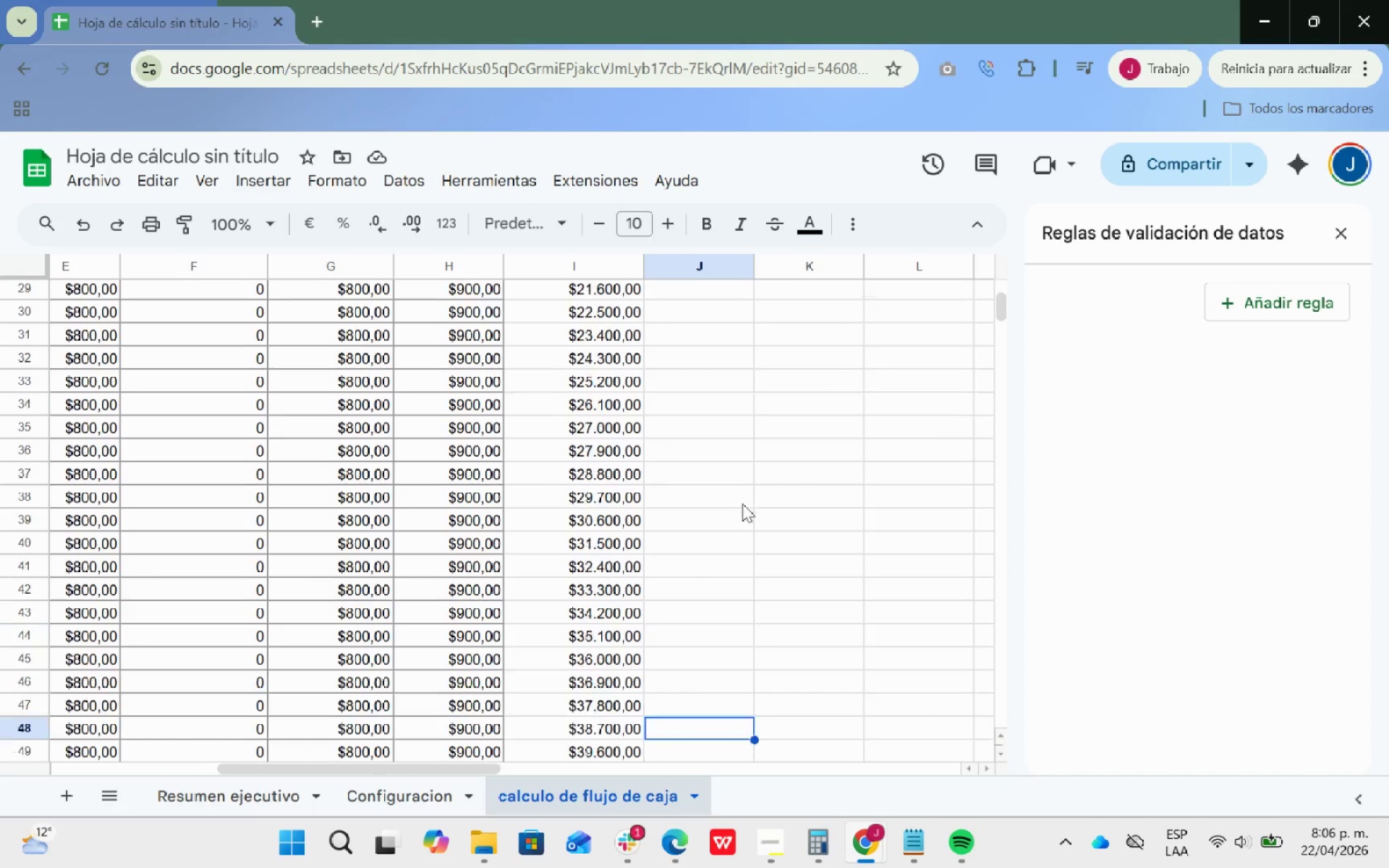 
scroll: coordinate [744, 501], scroll_direction: up, amount: 10.0
 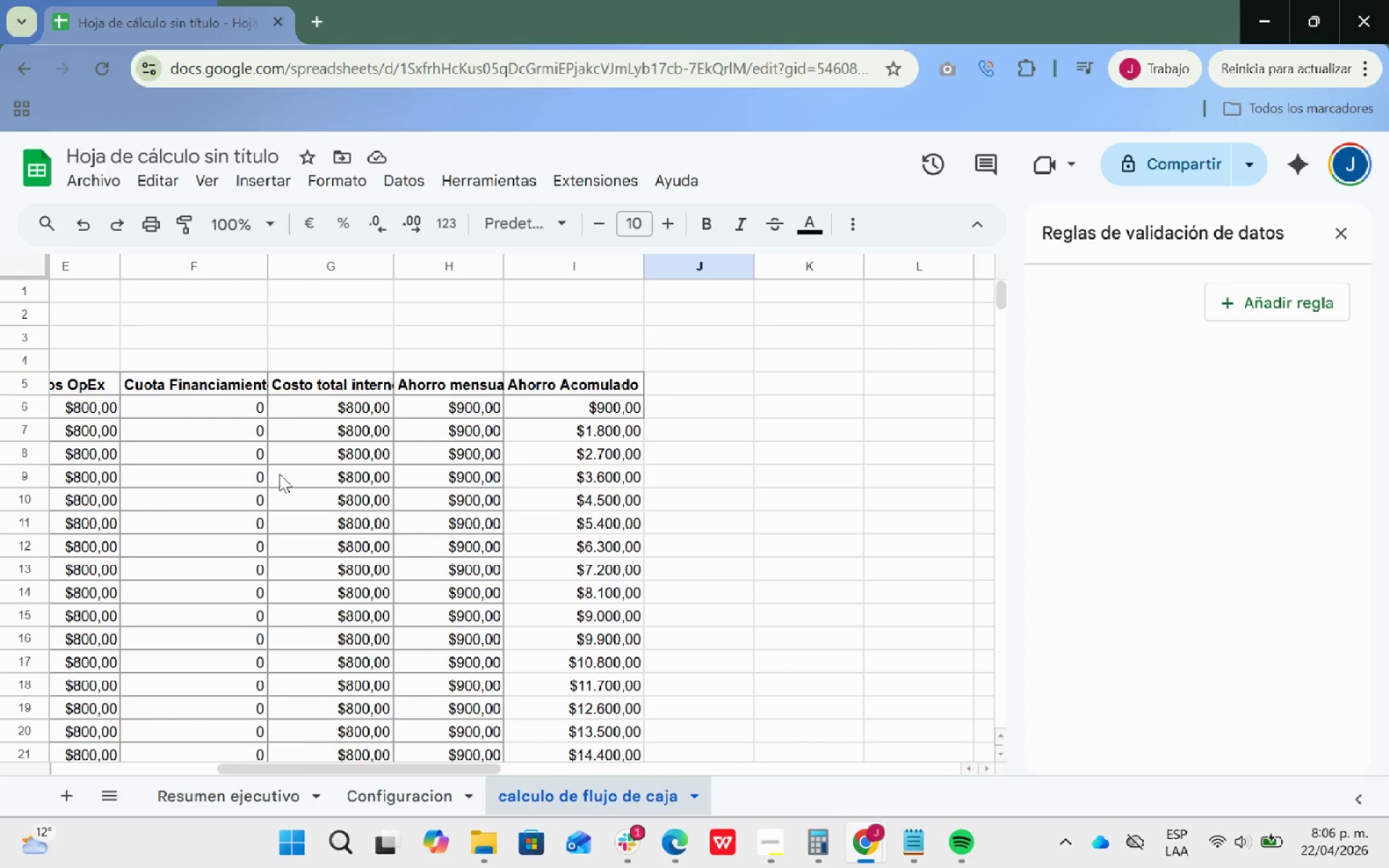 
left_click_drag(start_coordinate=[586, 407], to_coordinate=[557, 663])
 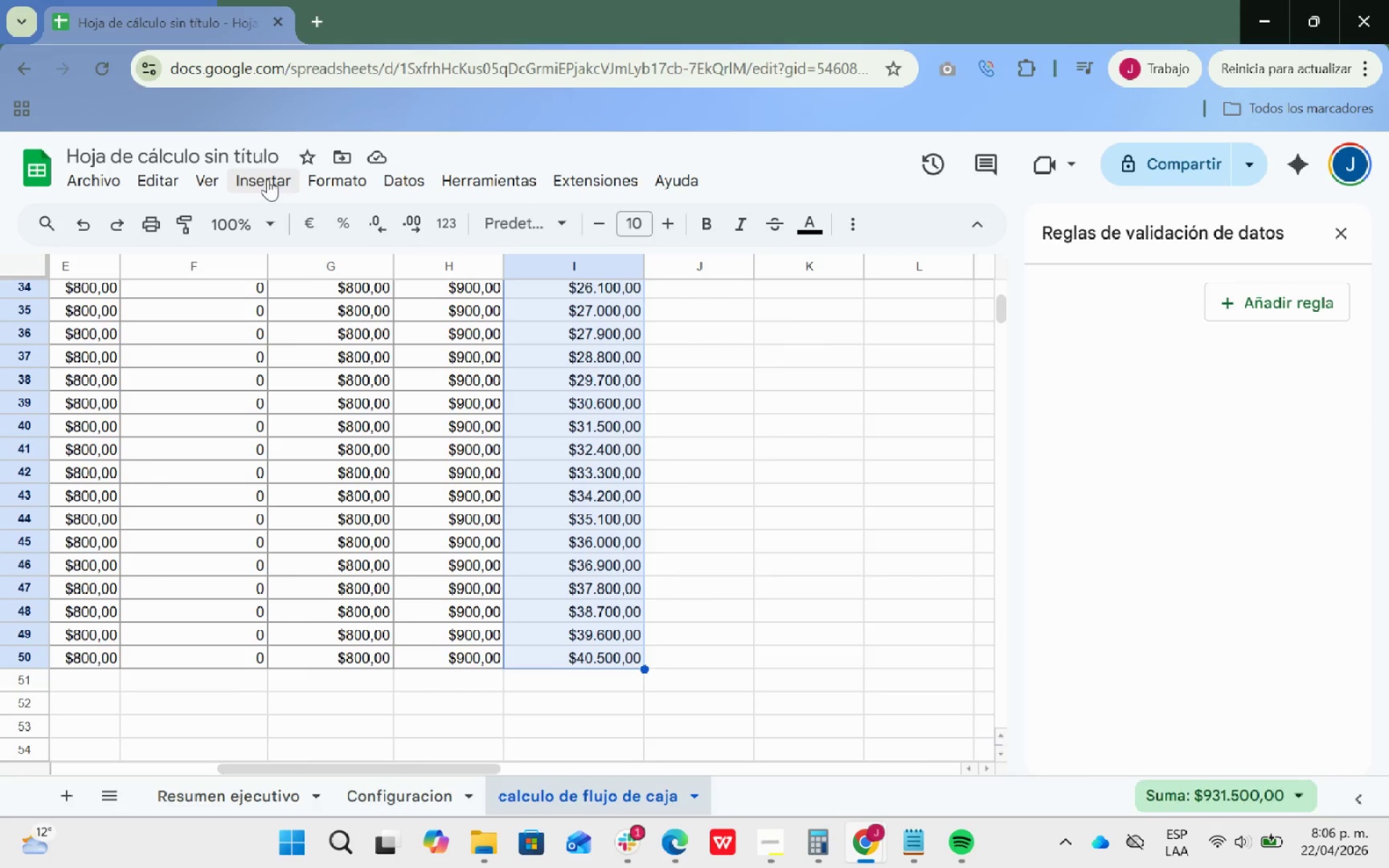 
left_click([856, 216])
 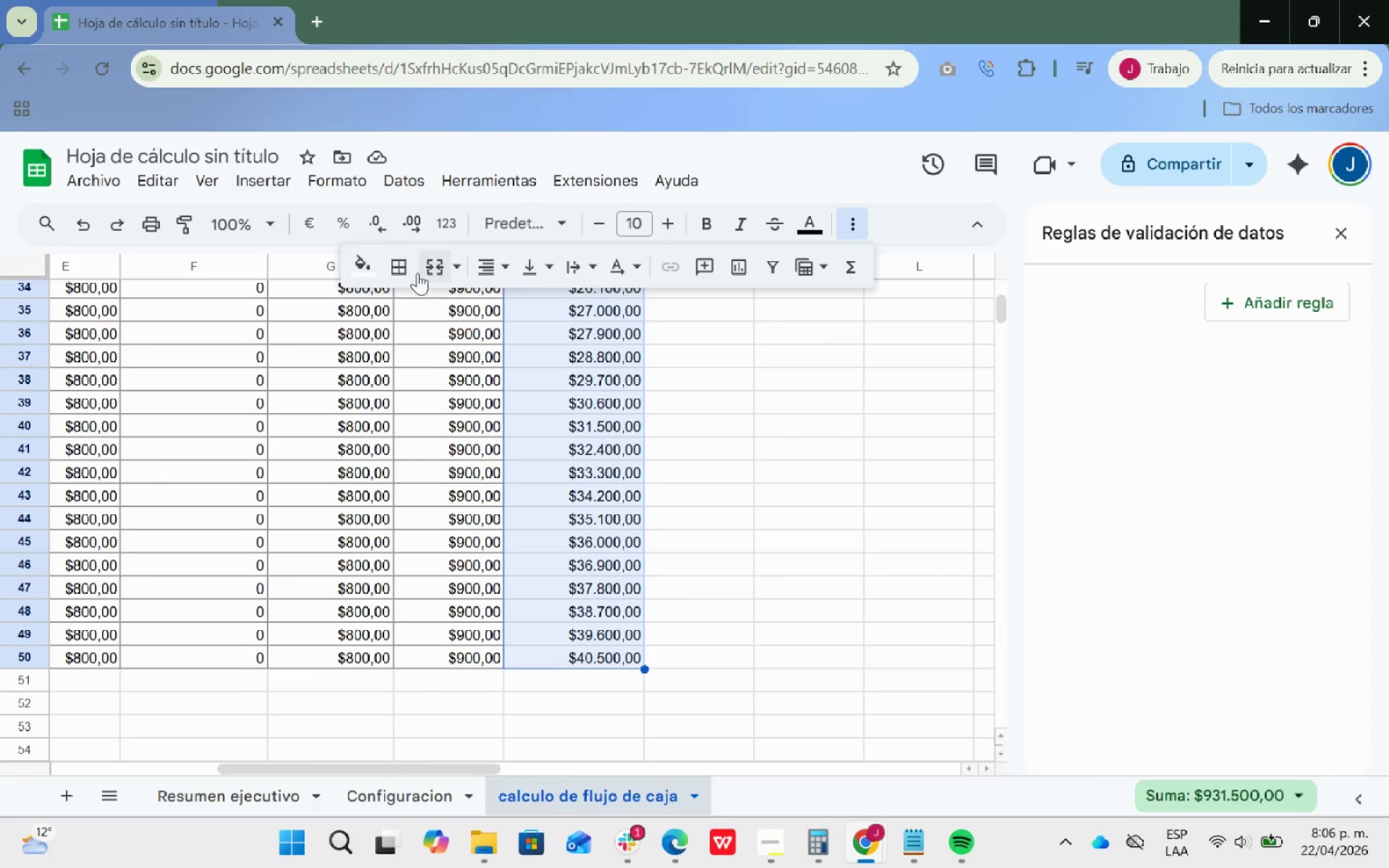 
left_click([399, 268])
 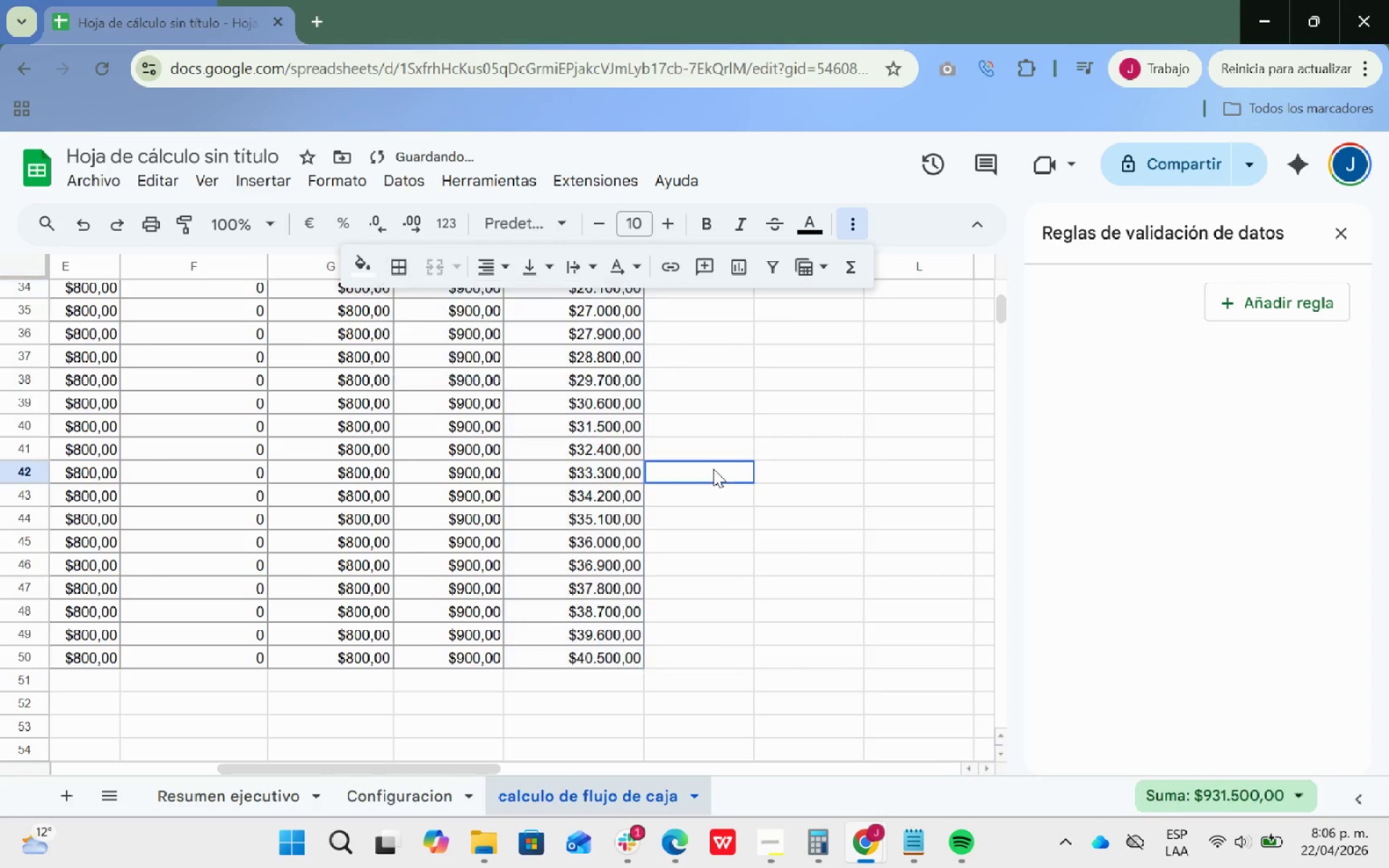 
scroll: coordinate [712, 482], scroll_direction: up, amount: 17.0
 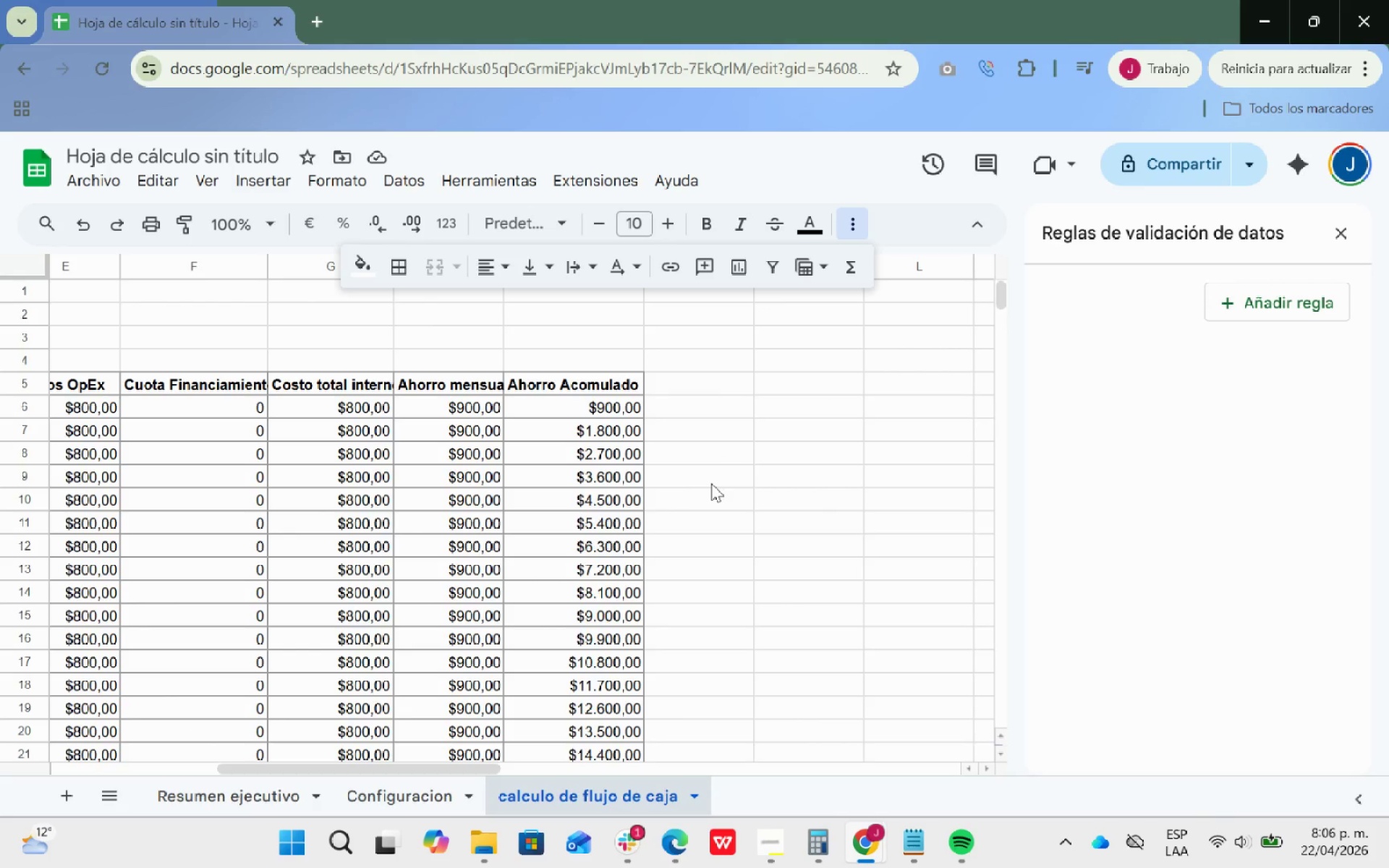 
wait(6.51)
 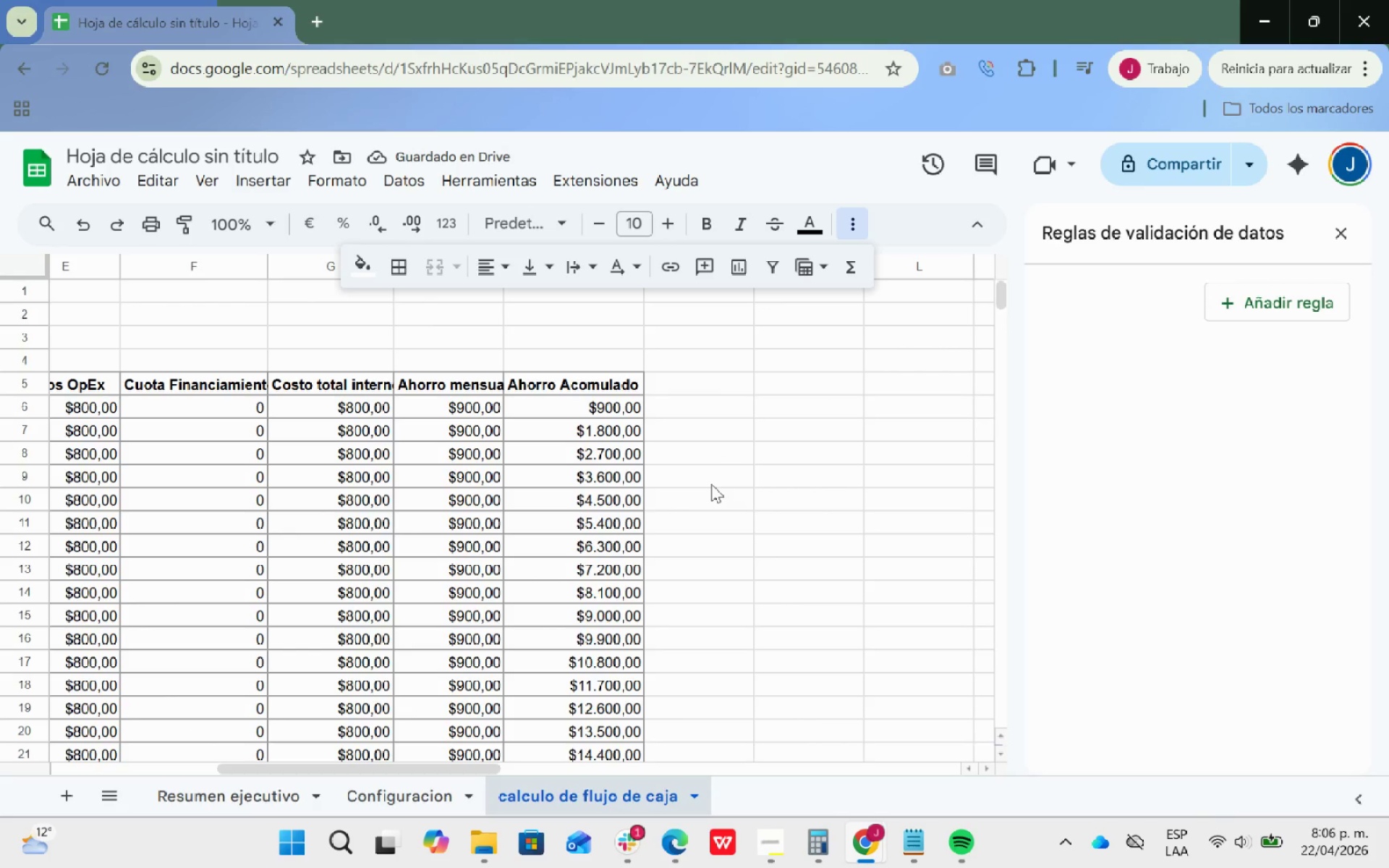 
left_click([857, 407])
 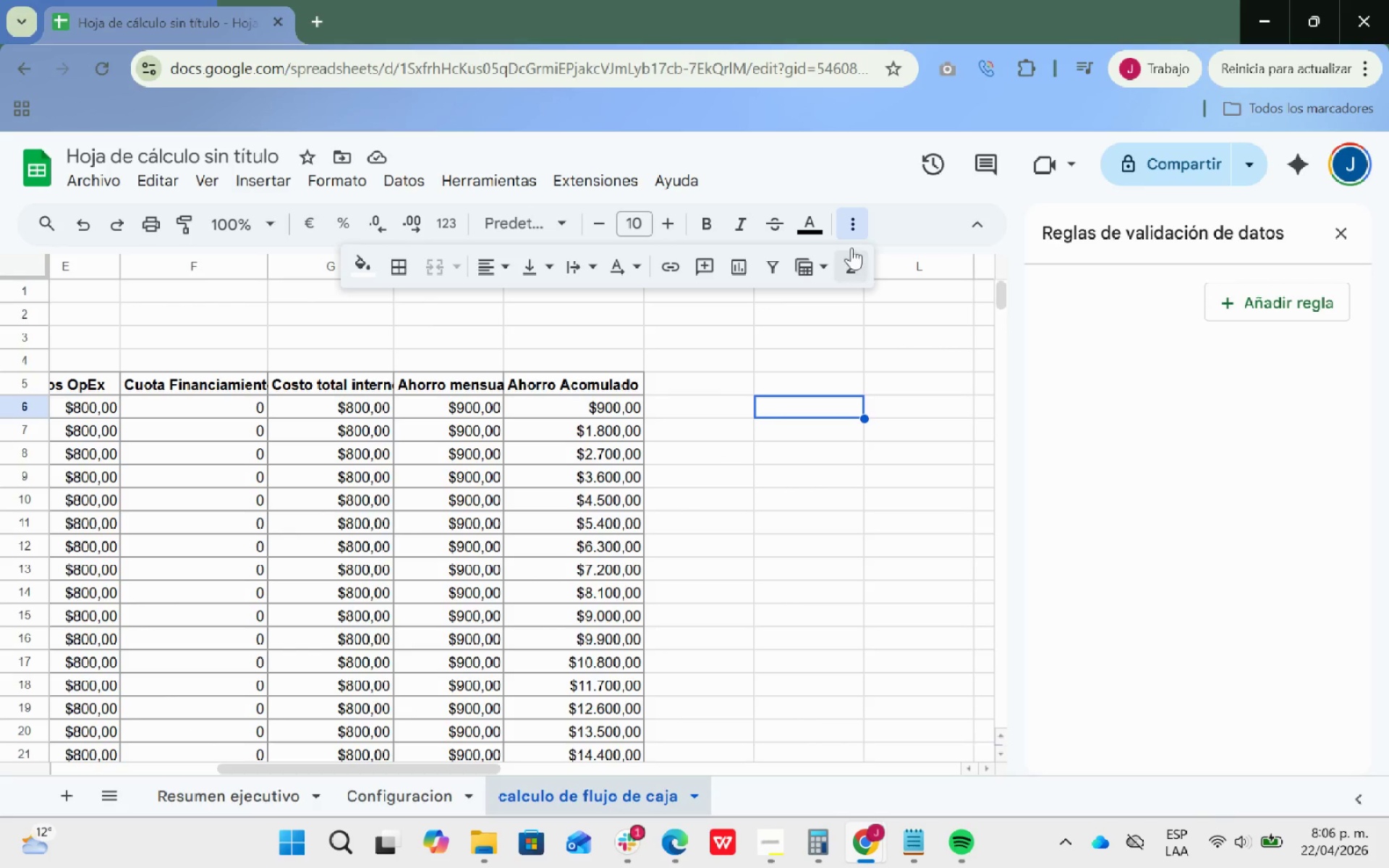 
left_click([849, 226])
 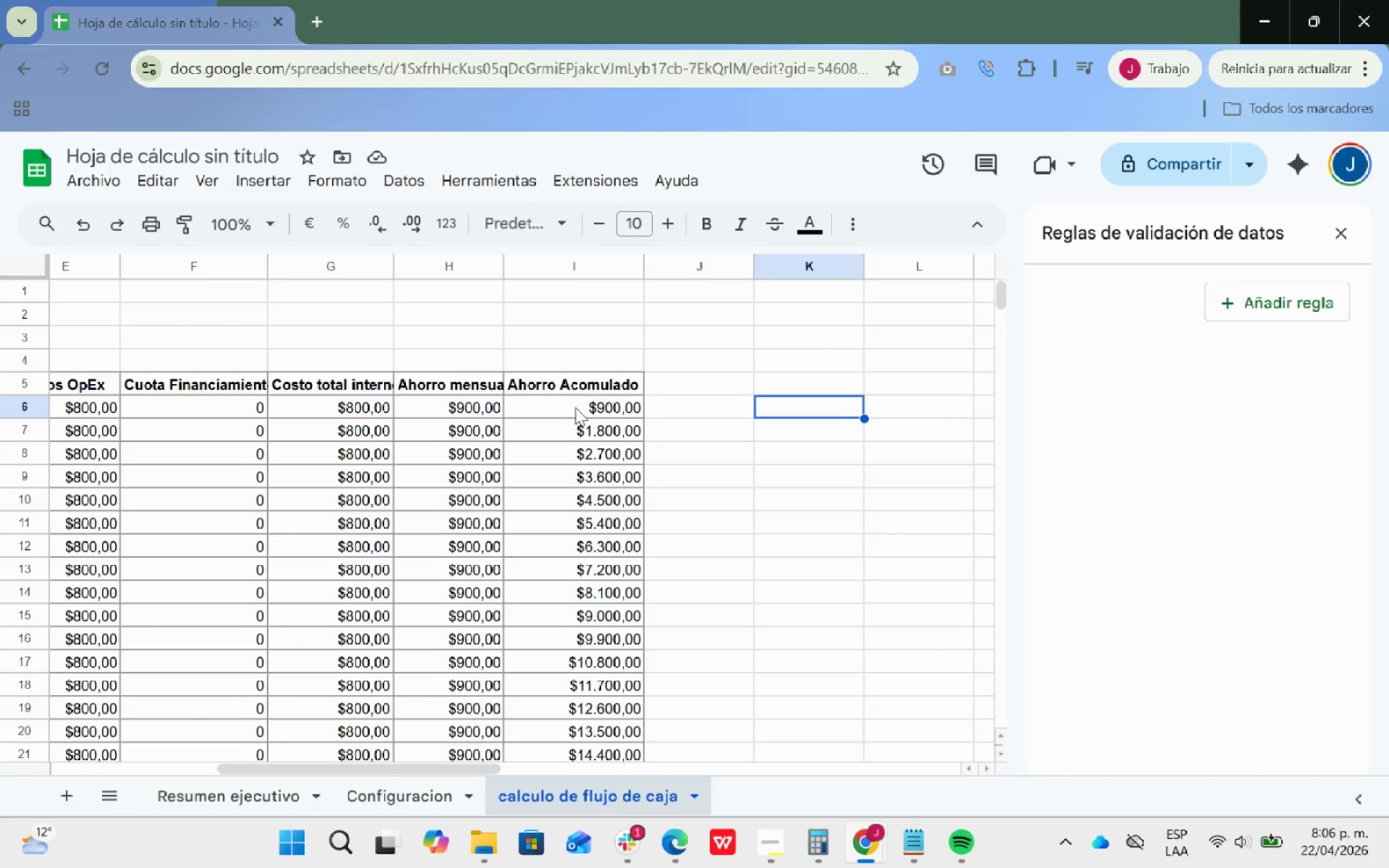 
left_click_drag(start_coordinate=[572, 409], to_coordinate=[598, 564])
 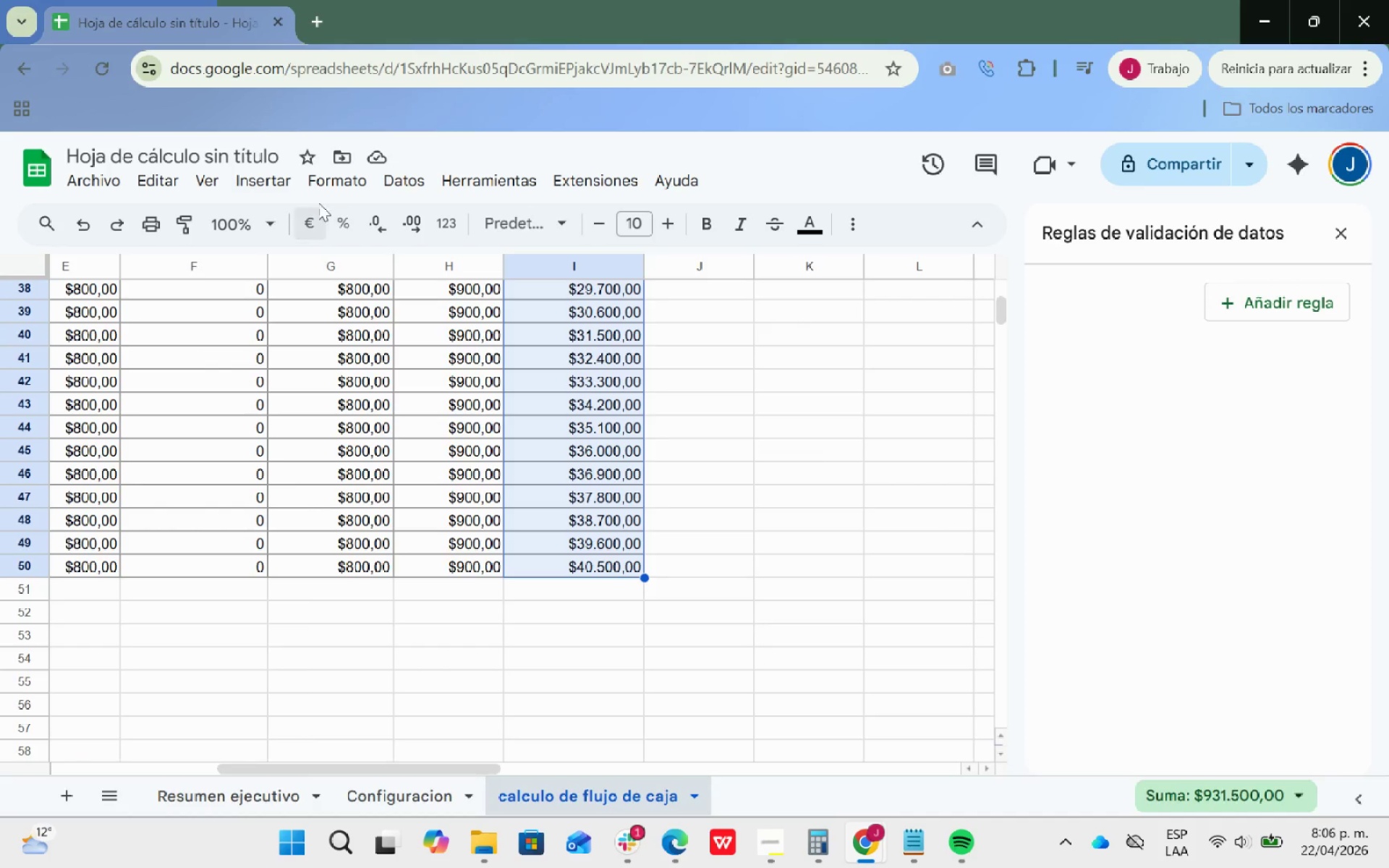 
scroll: coordinate [589, 399], scroll_direction: up, amount: 3.0
 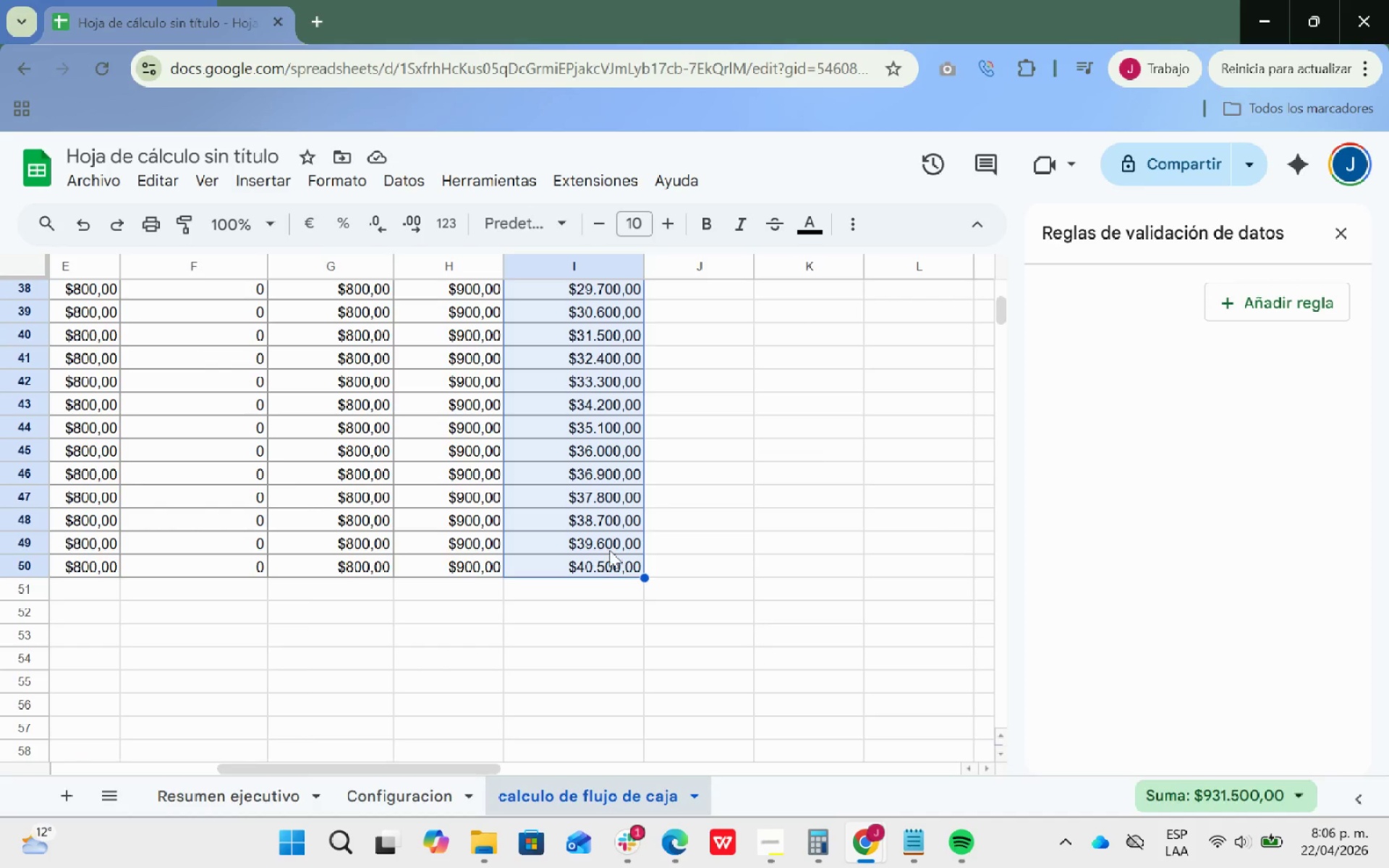 
left_click([329, 187])
 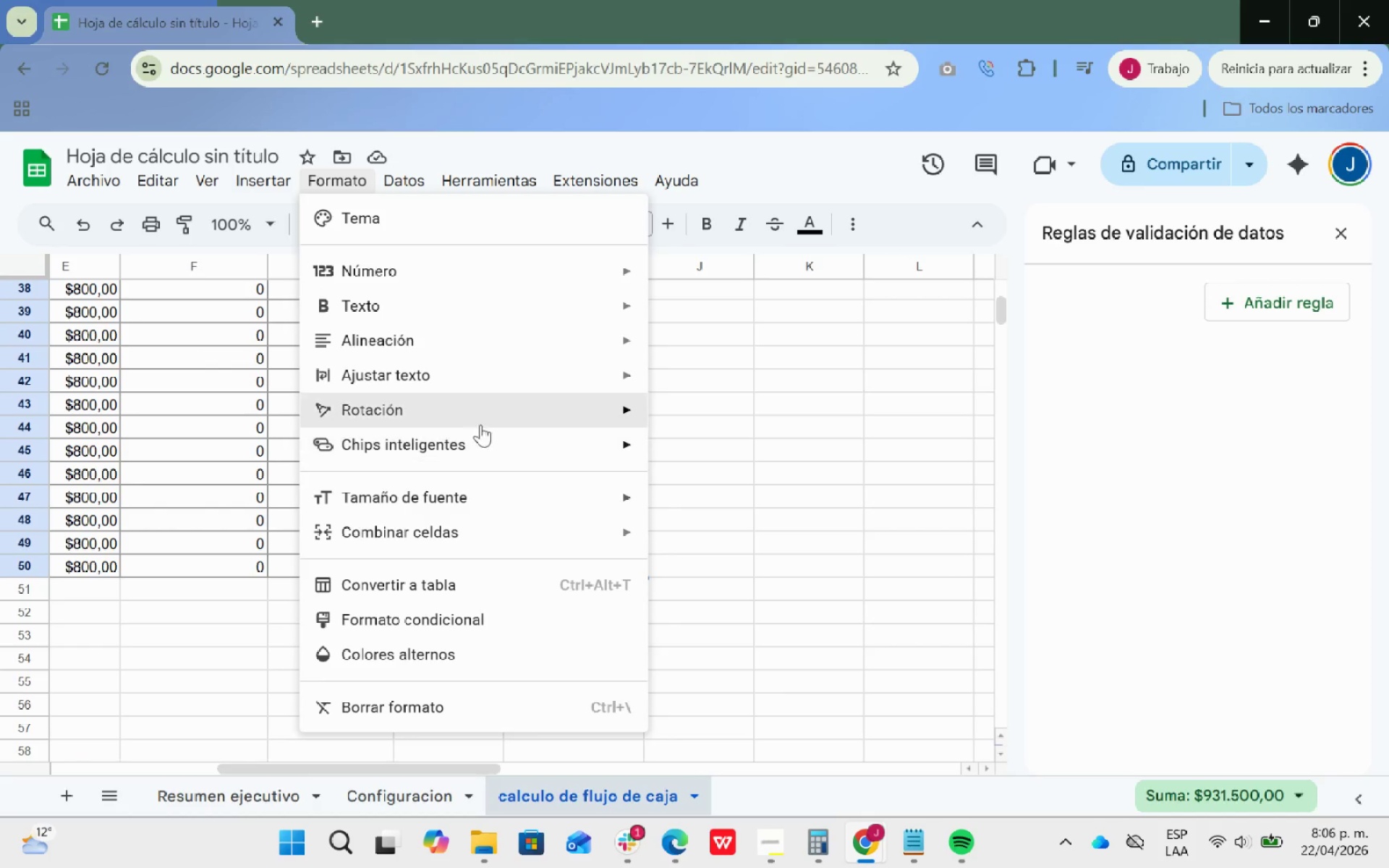 
left_click([456, 619])
 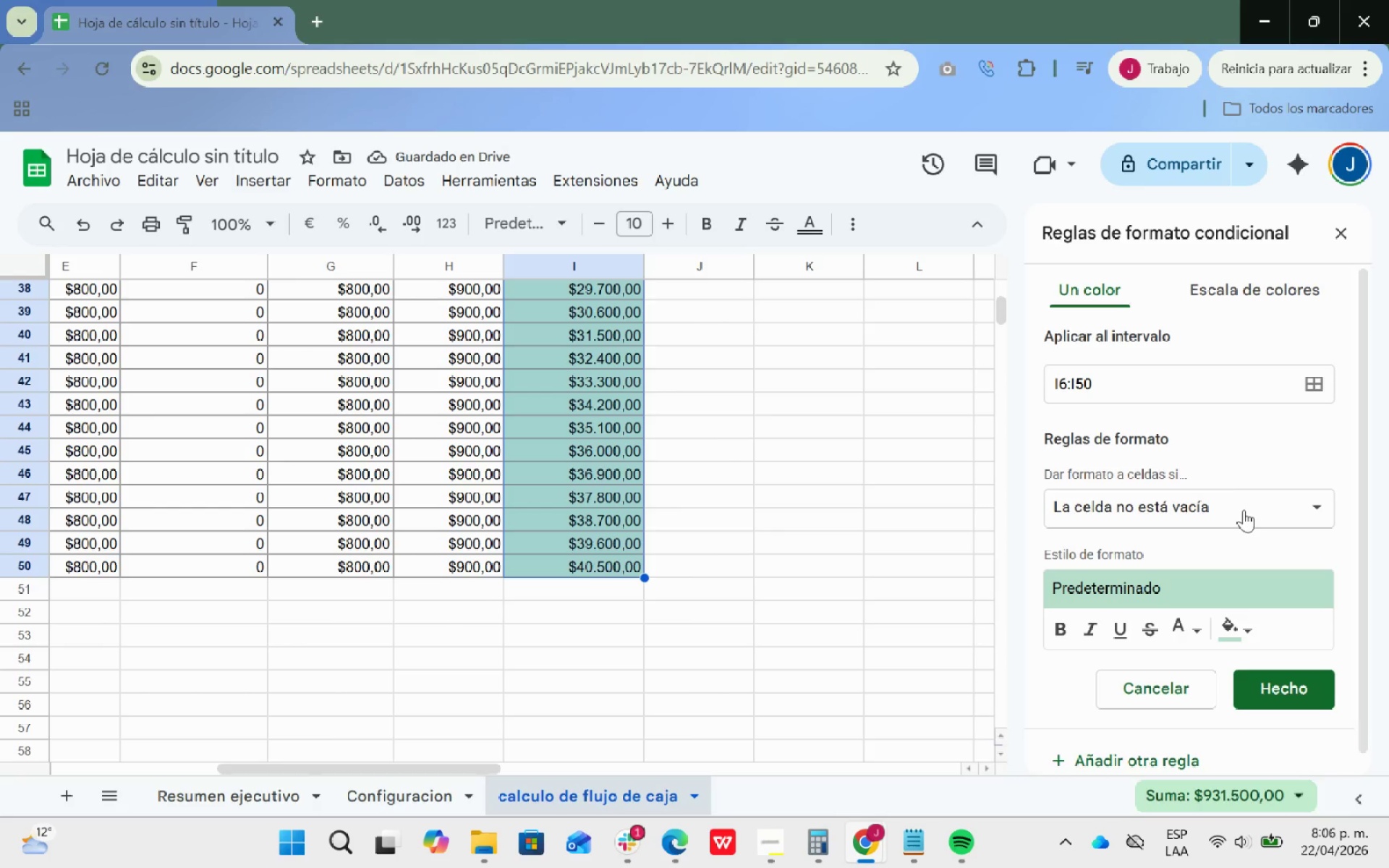 
left_click([1244, 510])
 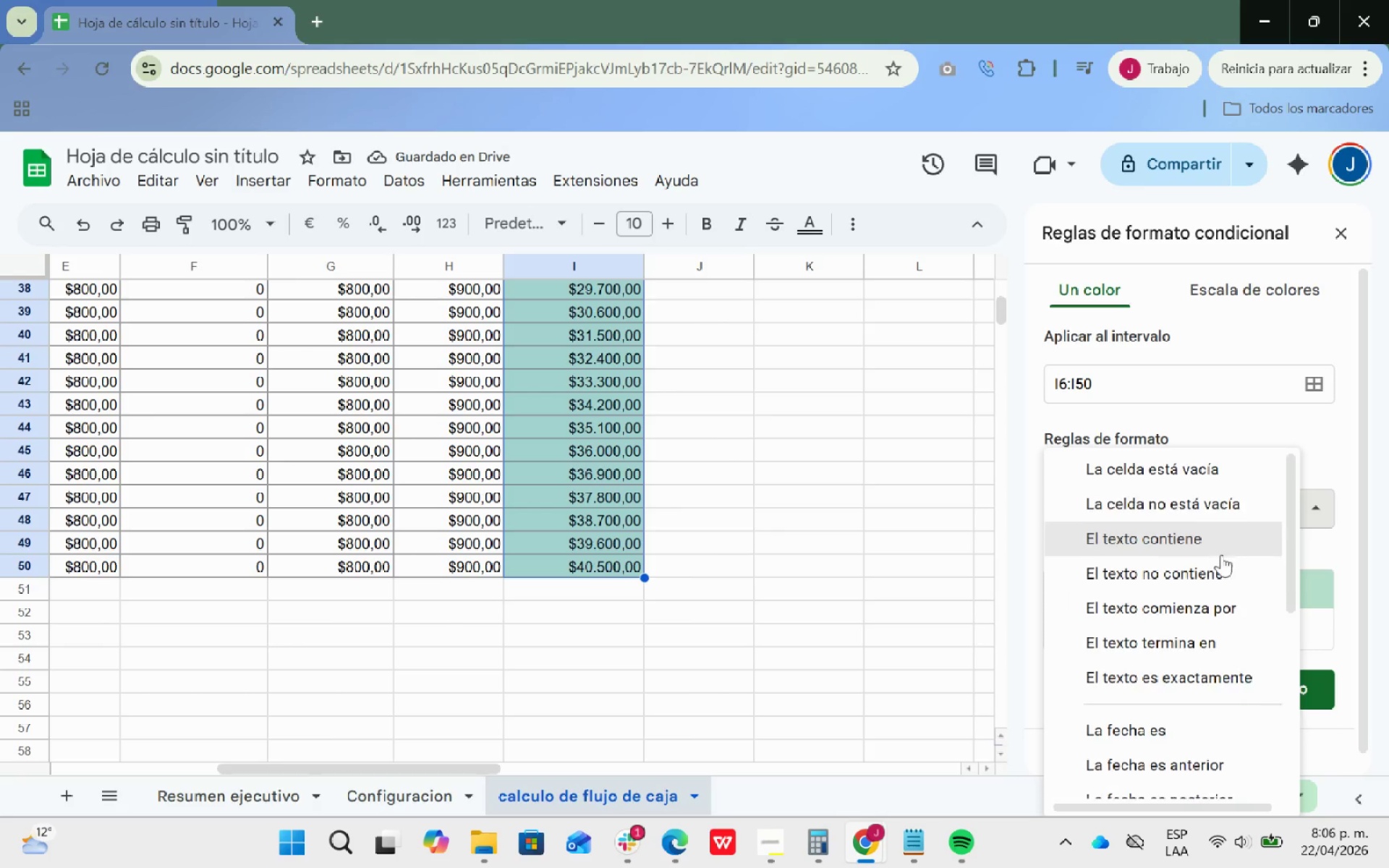 
scroll: coordinate [1157, 699], scroll_direction: down, amount: 6.0
 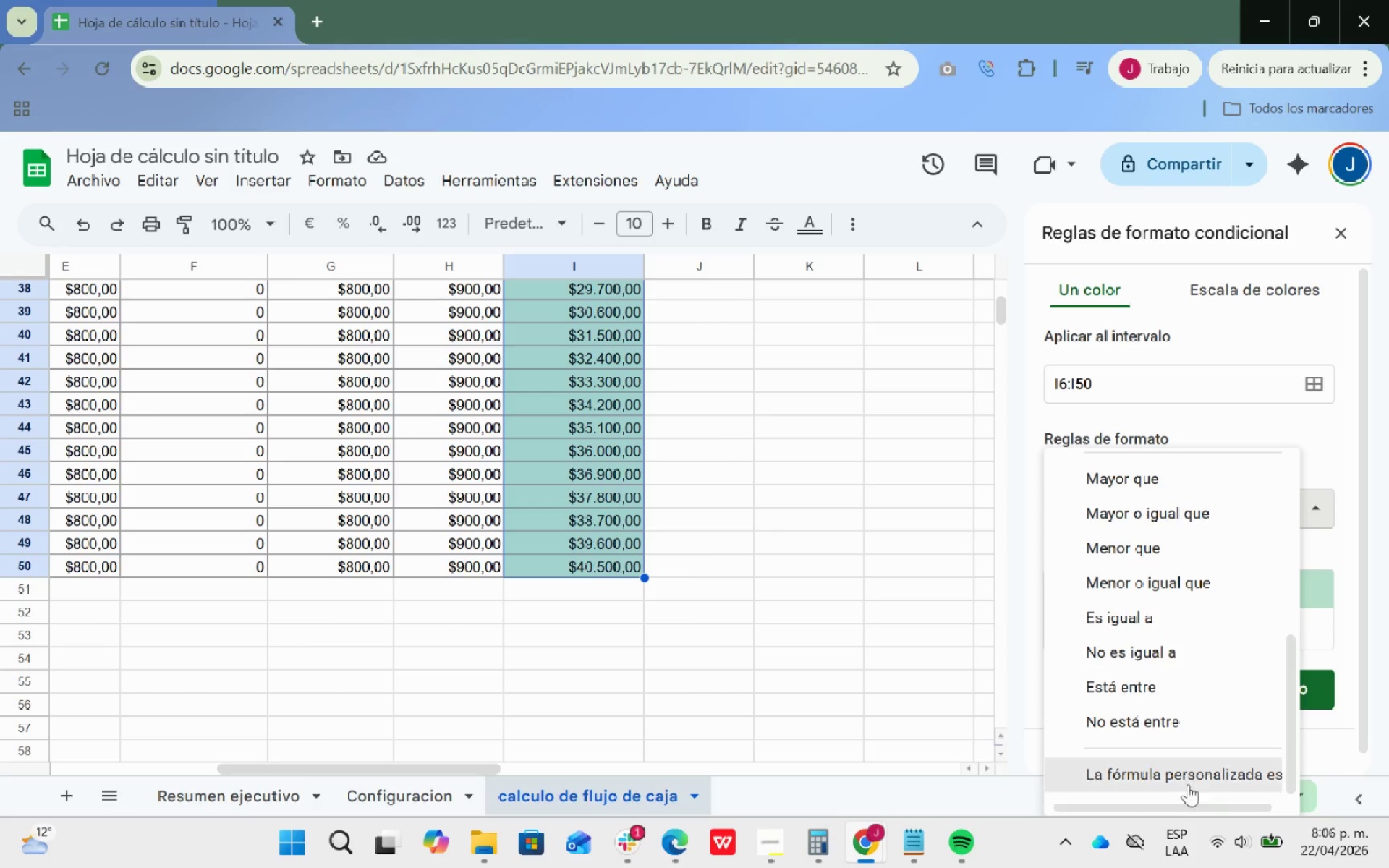 
left_click([1181, 776])
 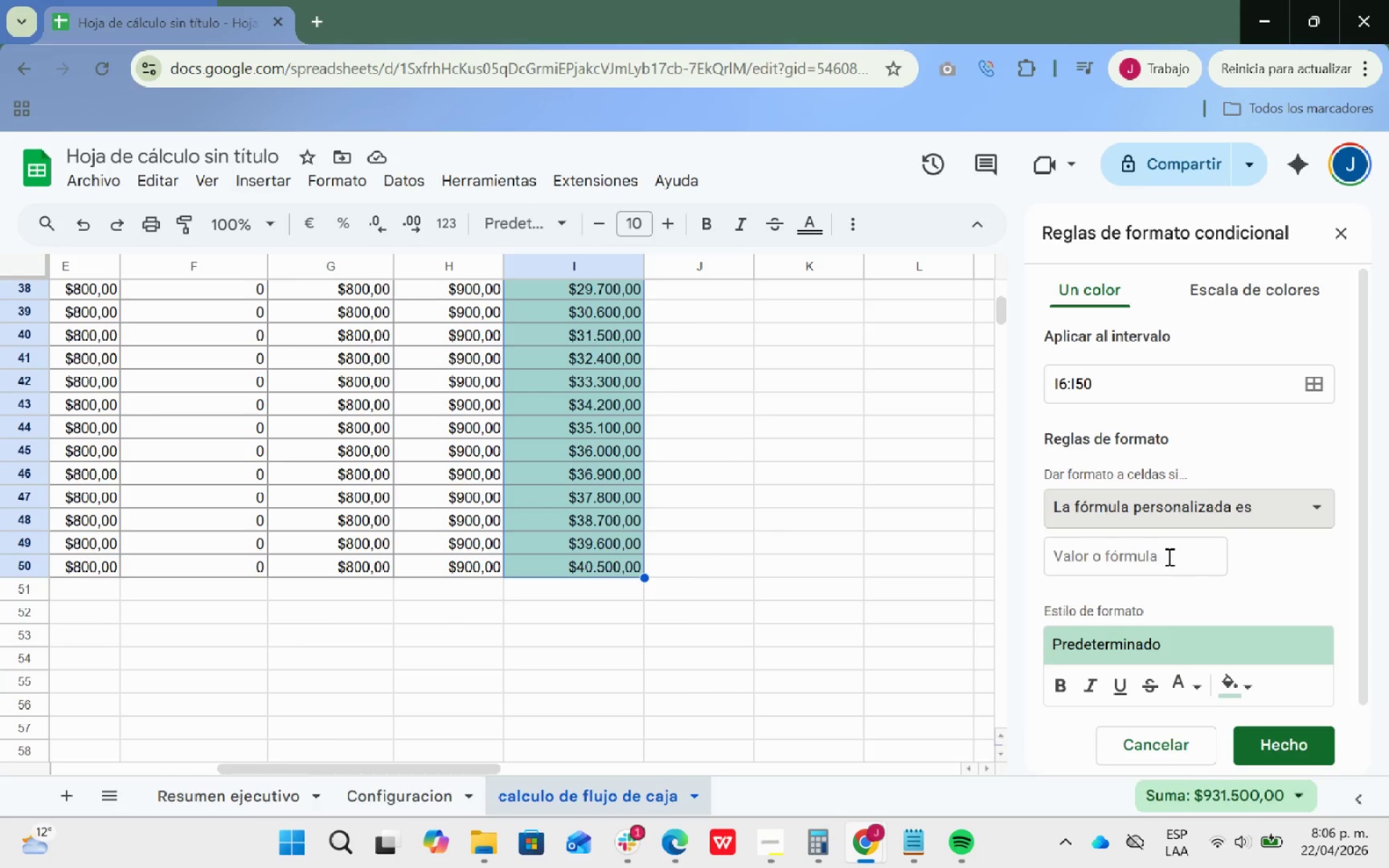 
left_click([1168, 556])
 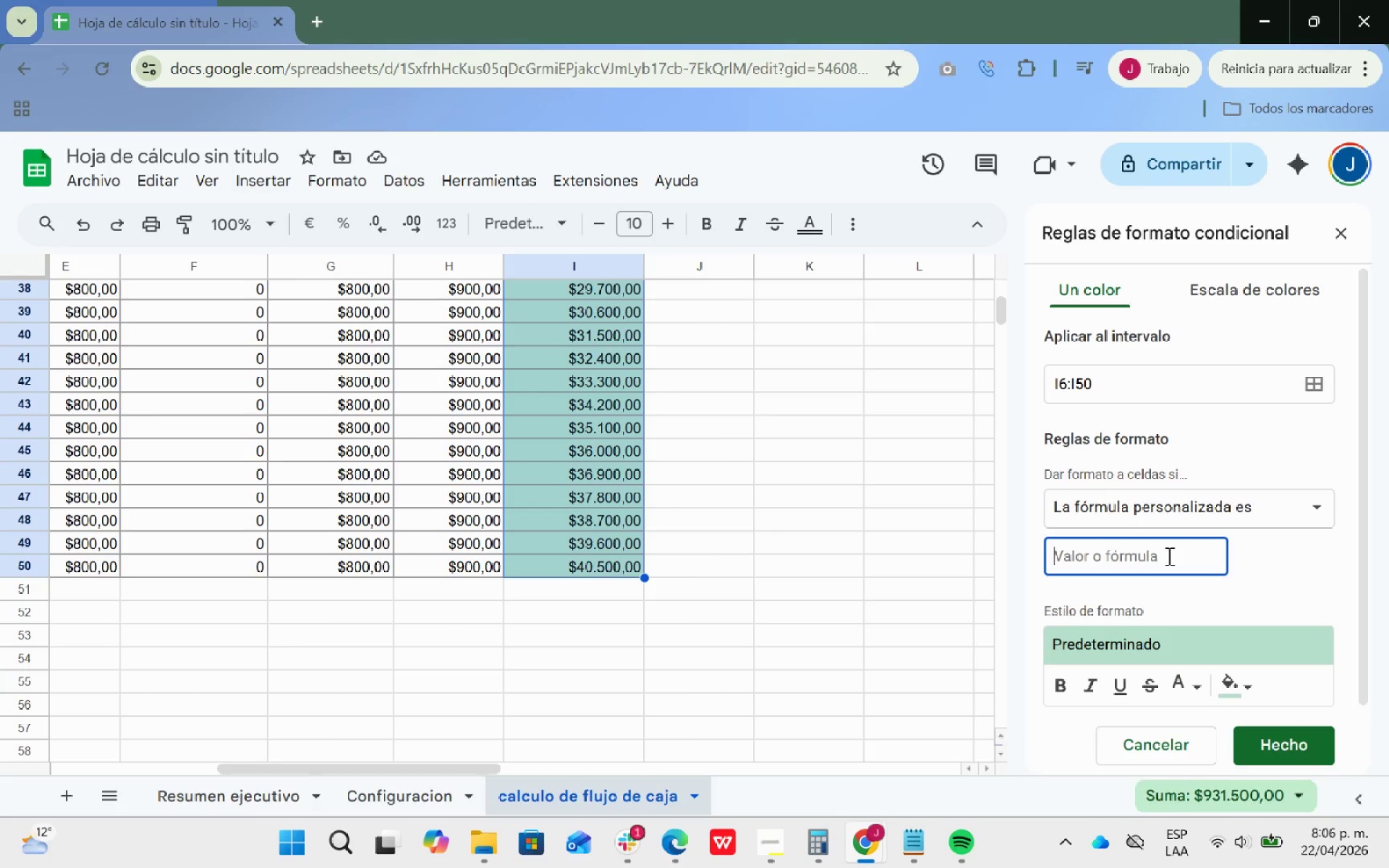 
type()Y)
 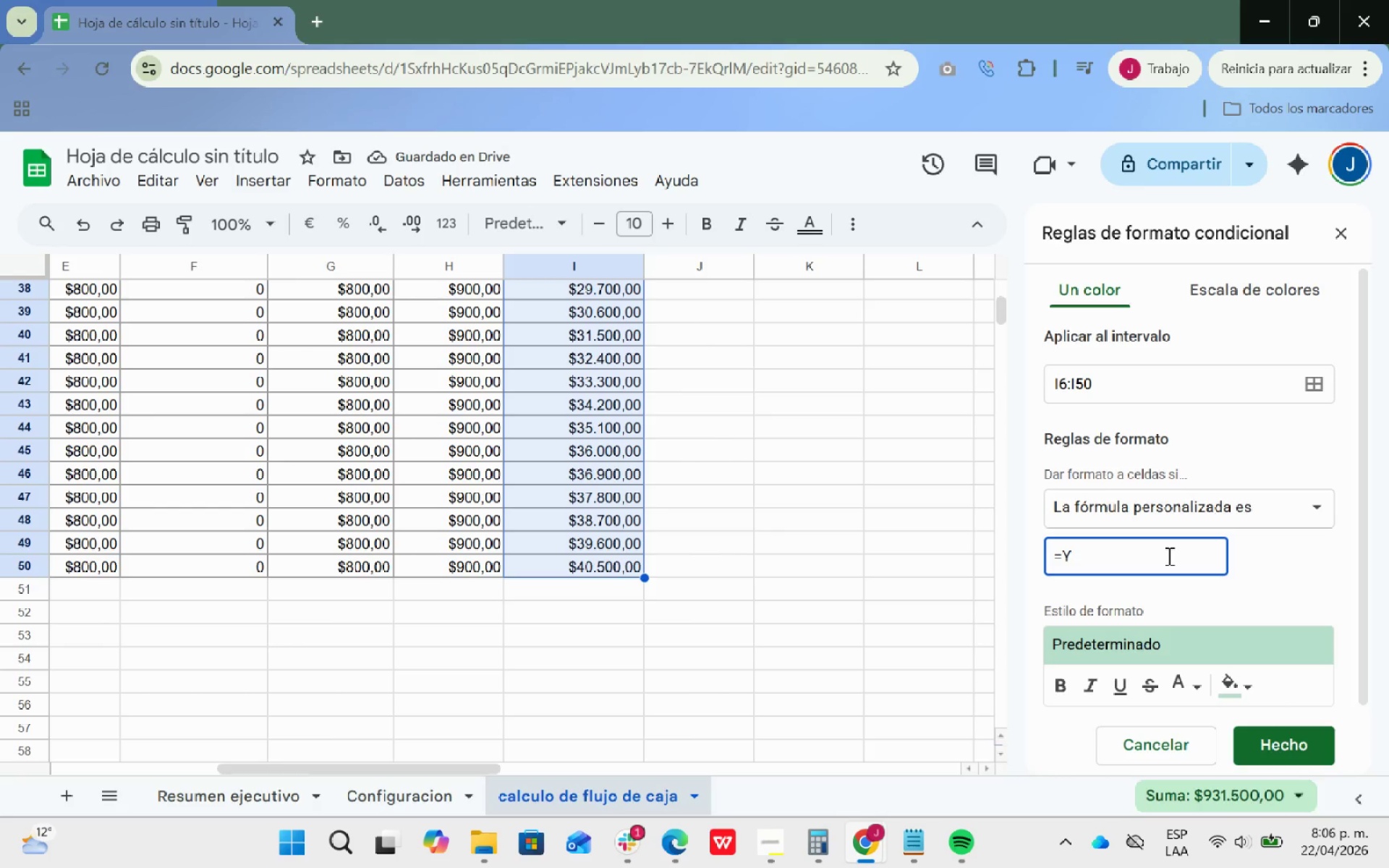 
wait(5.38)
 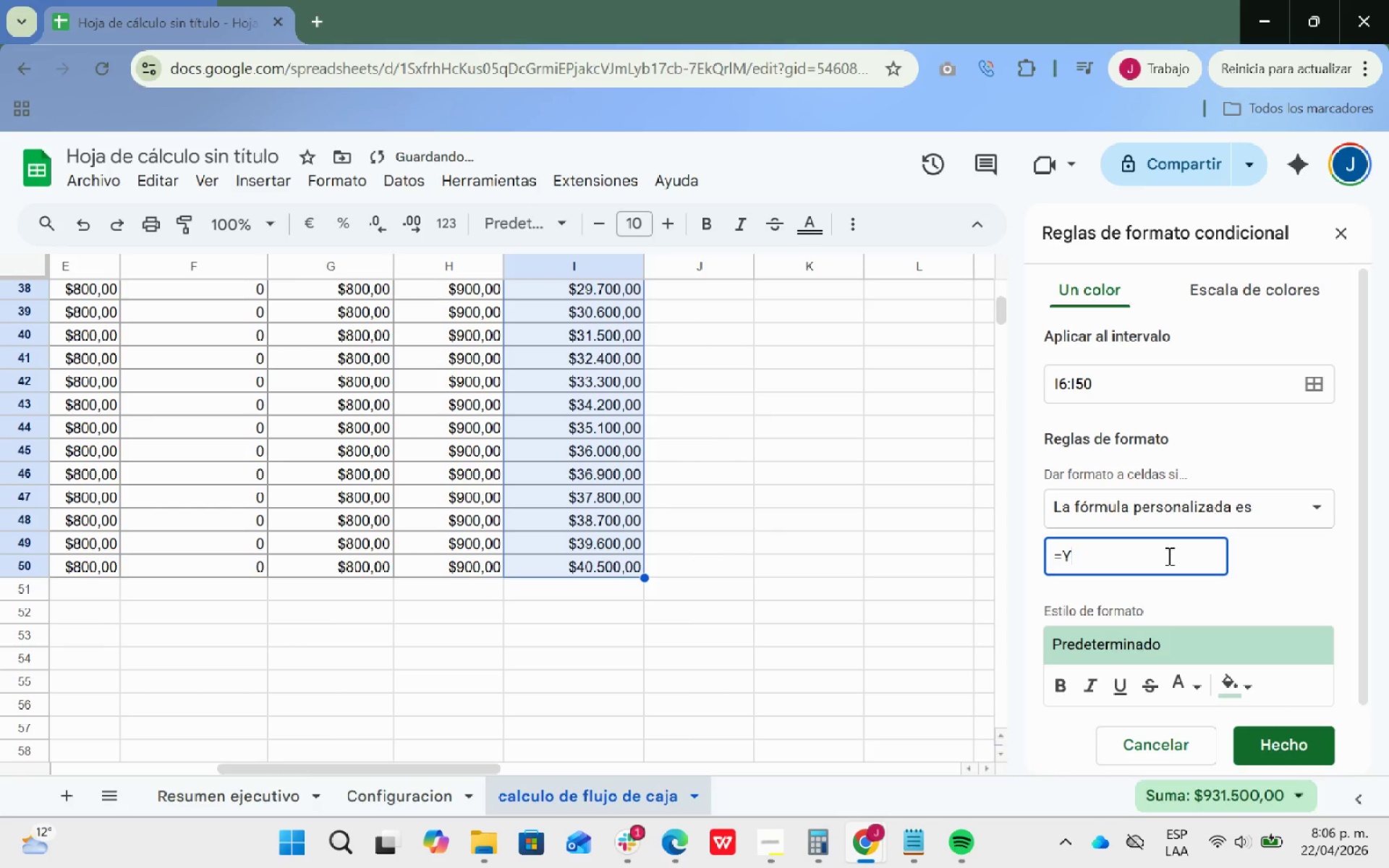 
type(*16[Break])
key(Backspace)
type([Break]0< 15[Break])00)
key(Backspace)
type(()
 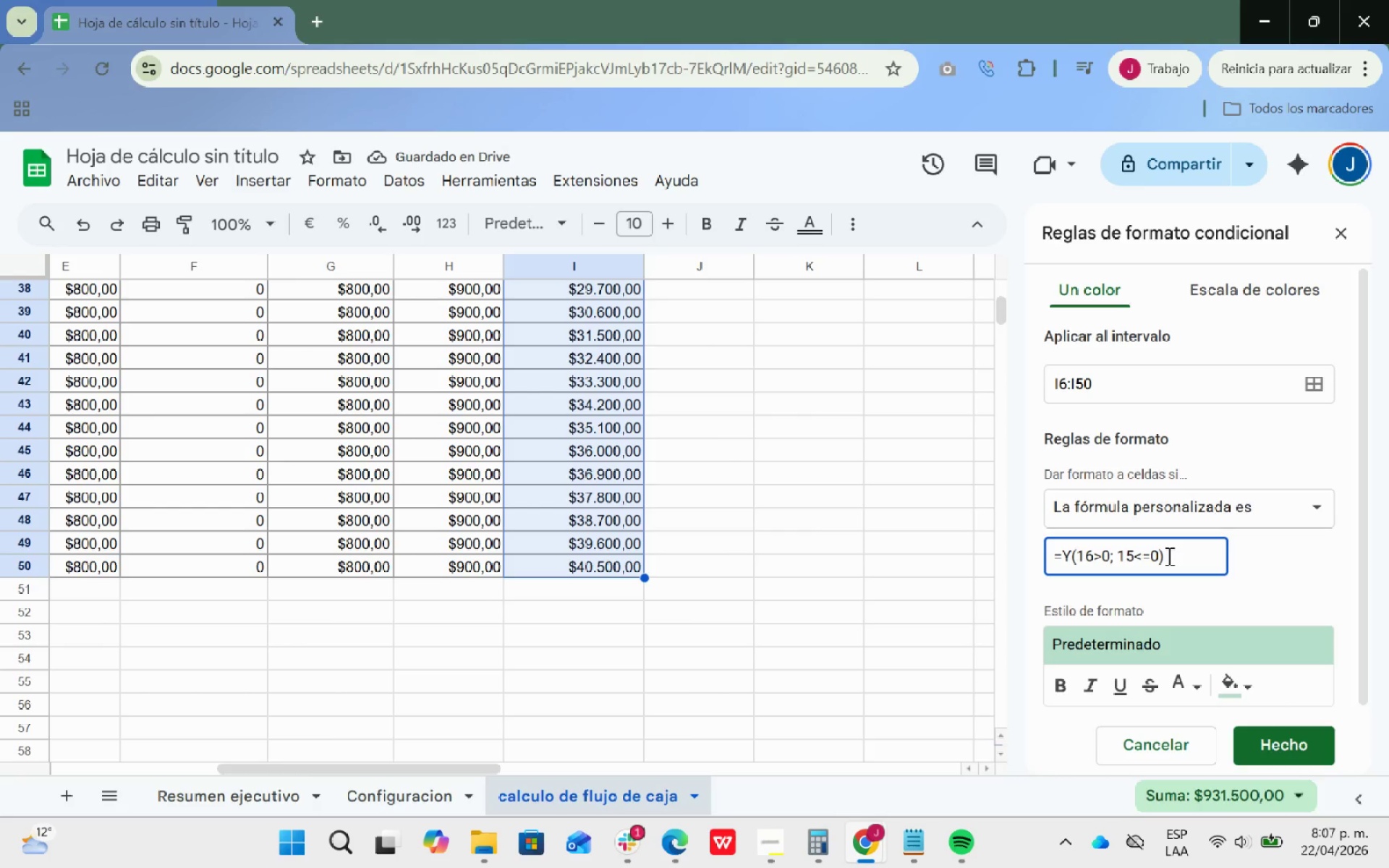 
wait(5.41)
 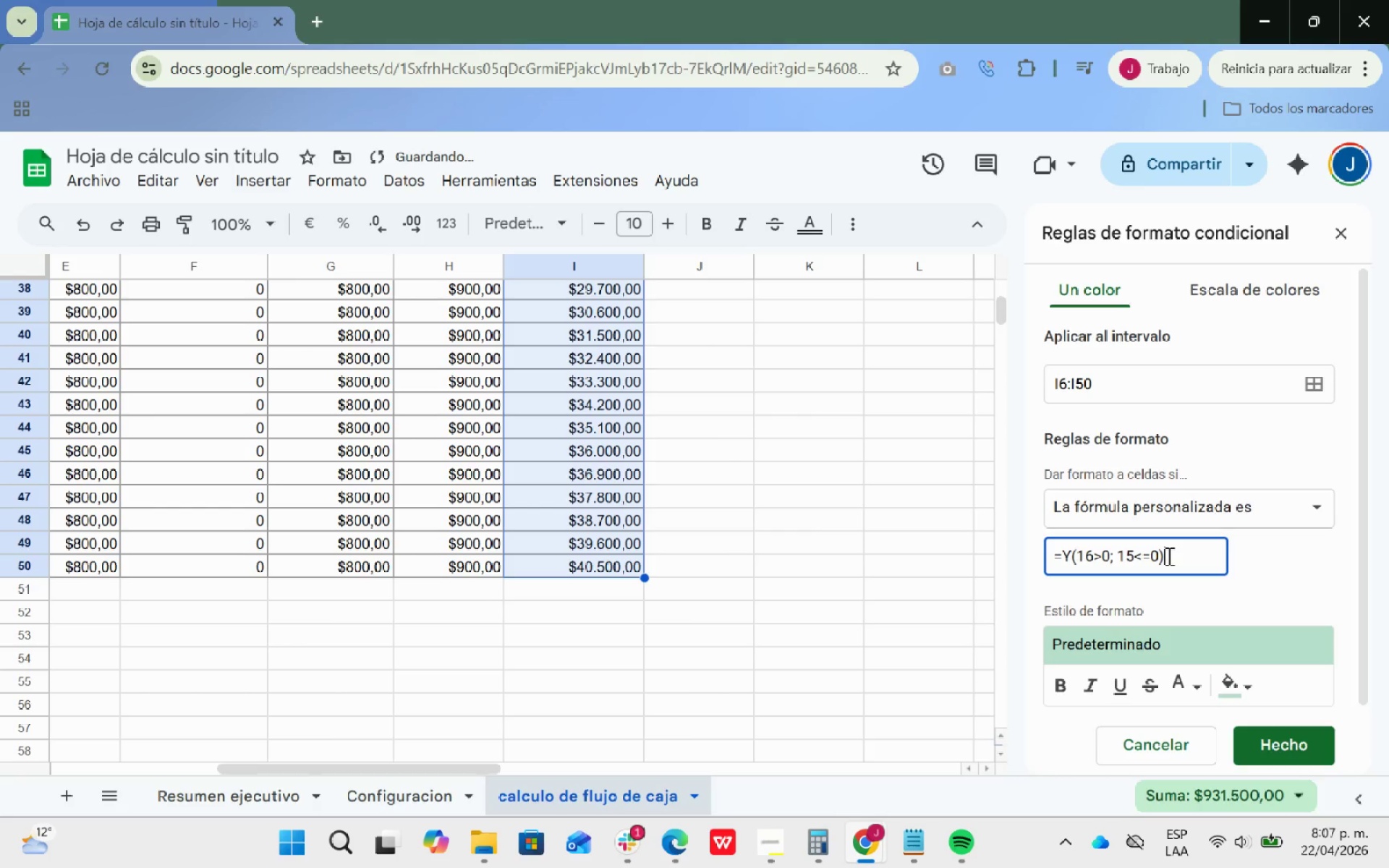 
key(Enter)
 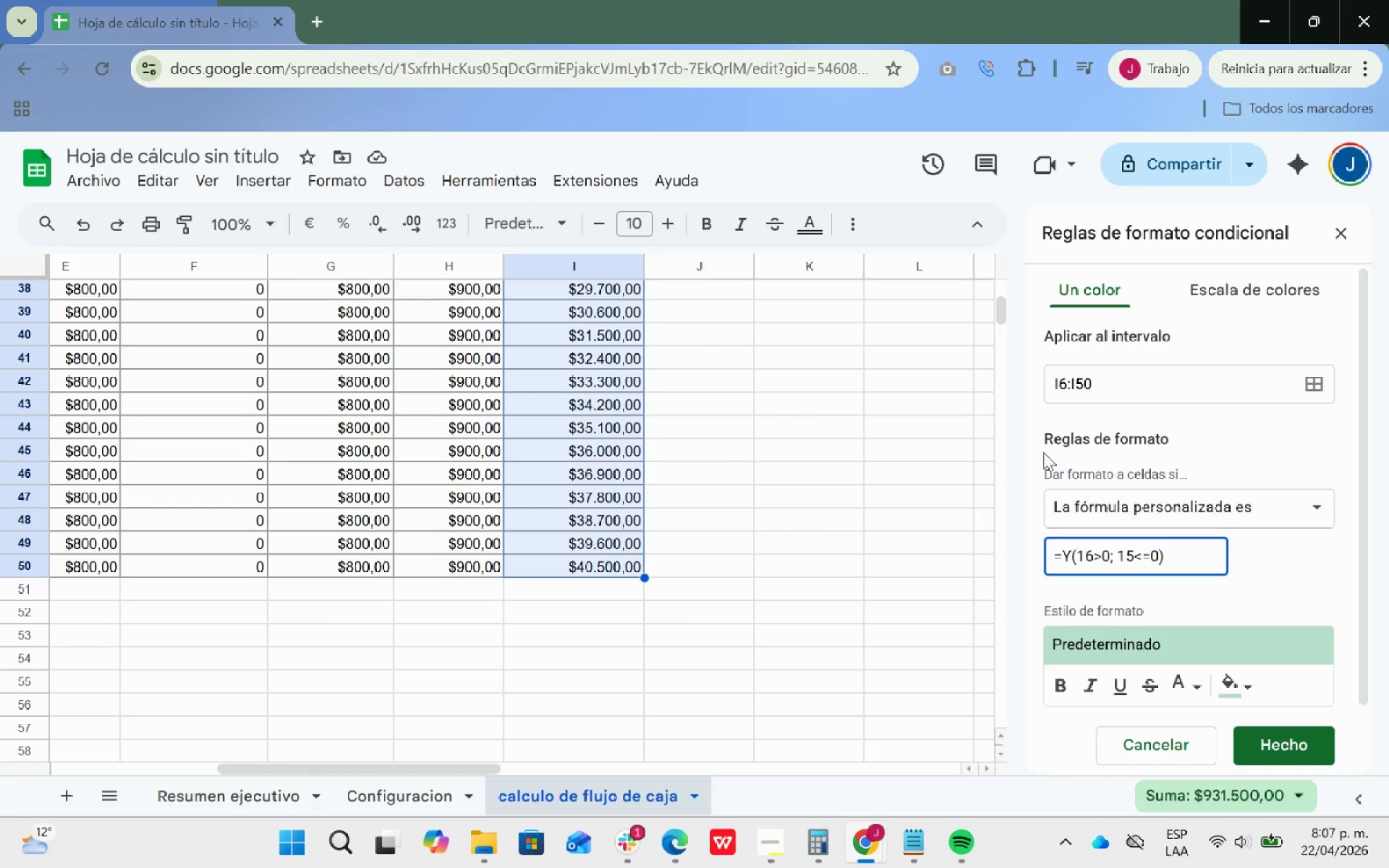 
scroll: coordinate [773, 472], scroll_direction: up, amount: 13.0
 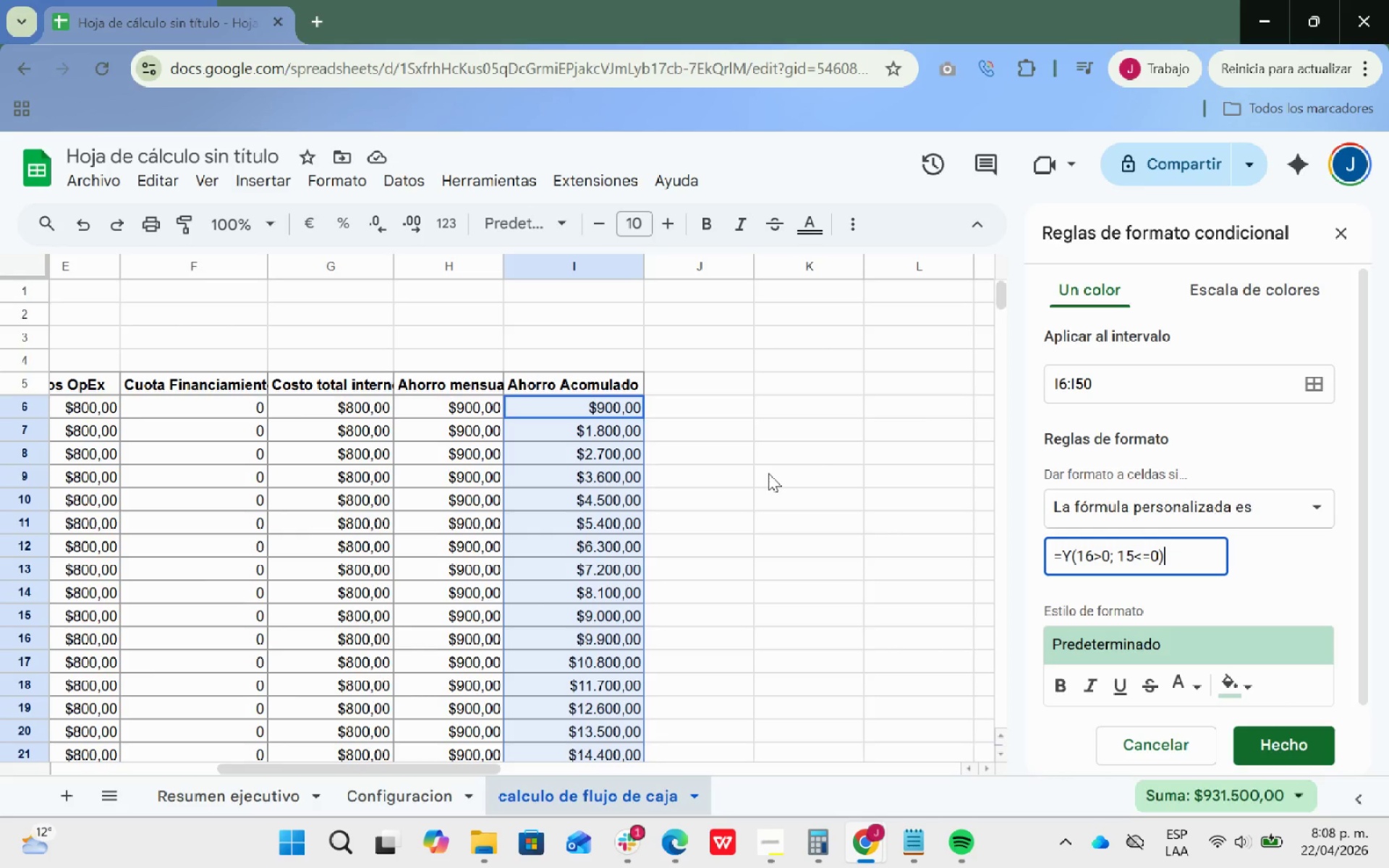 
wait(85.29)
 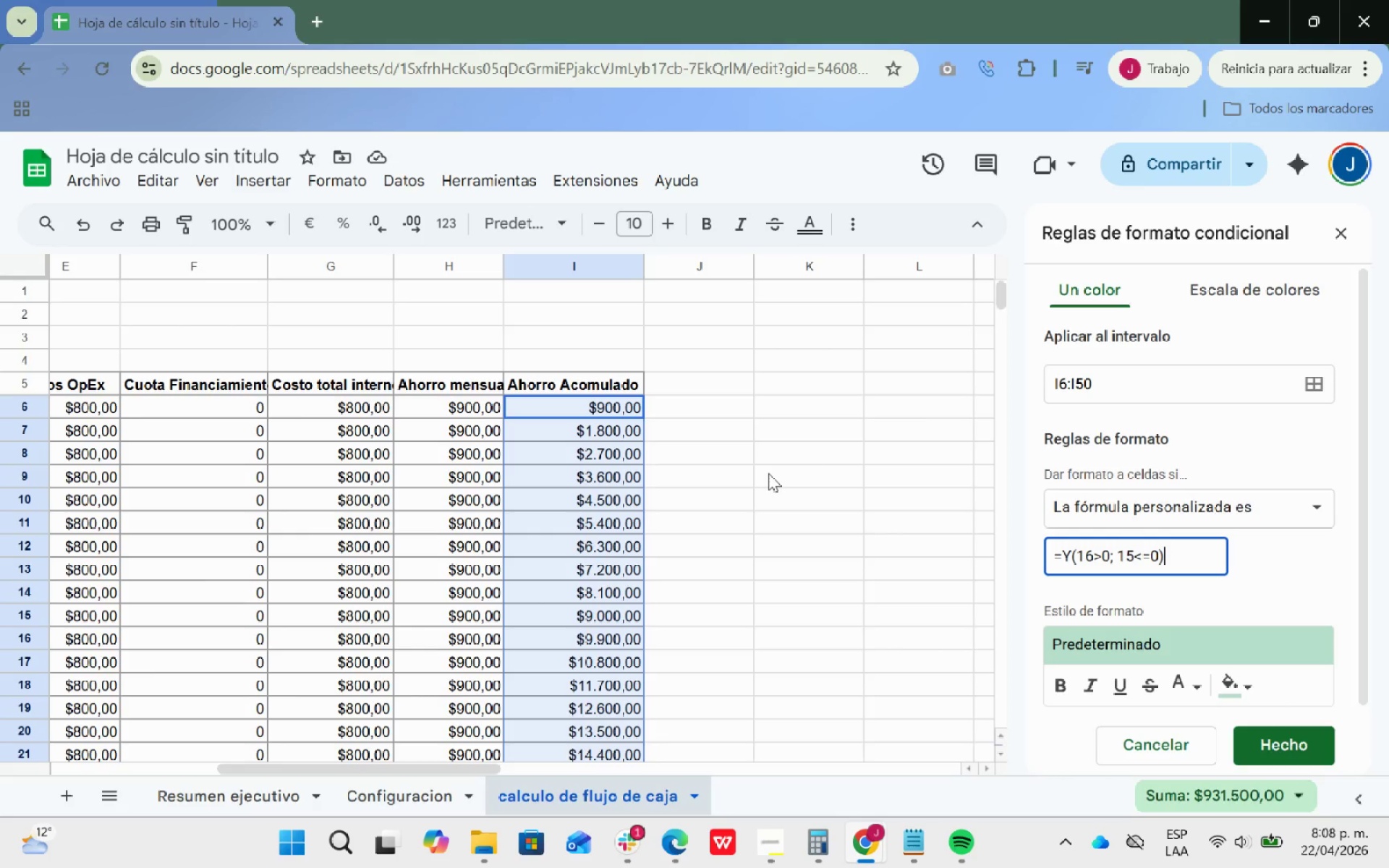 
key(Alt+Tab)
 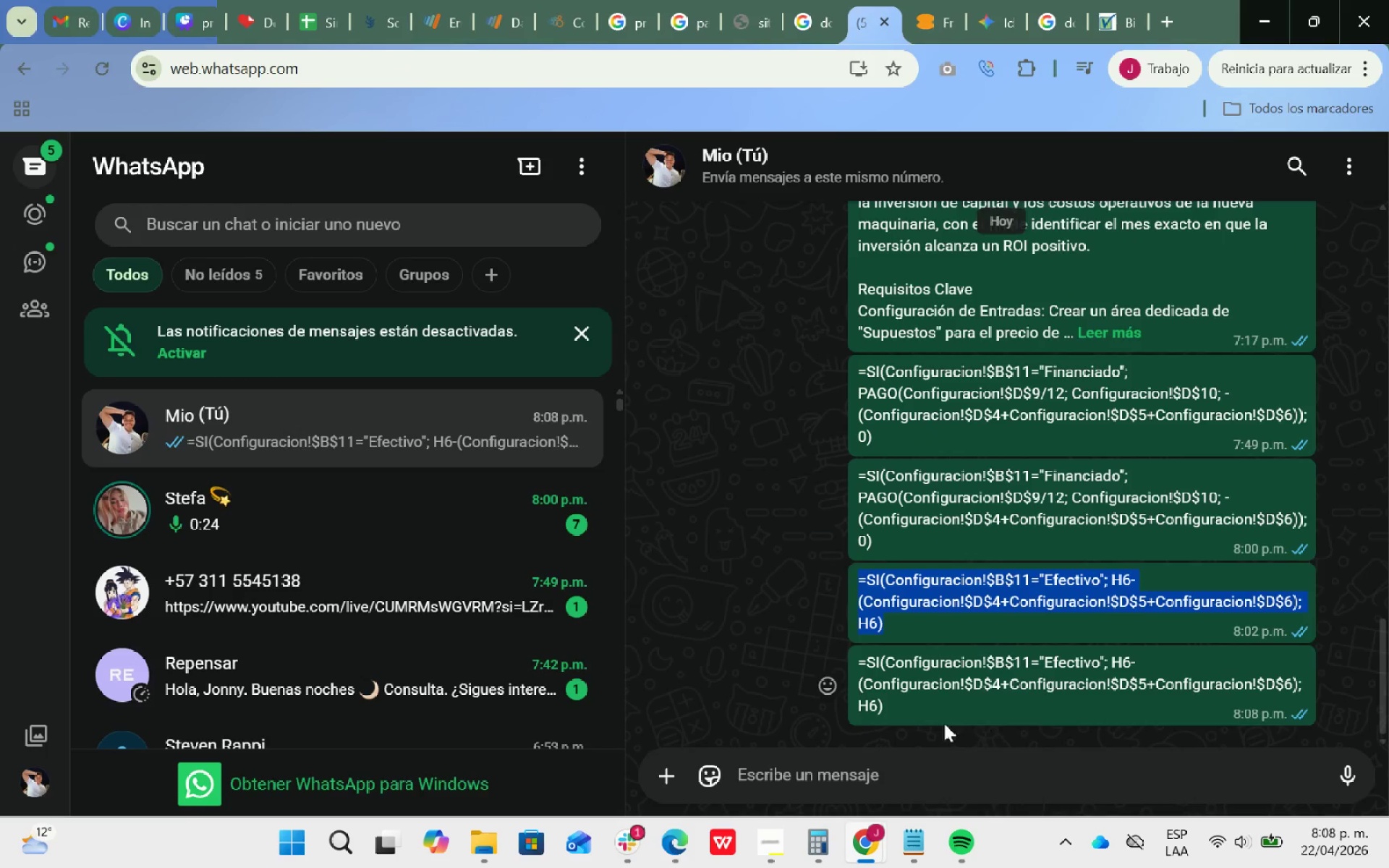 
left_click_drag(start_coordinate=[906, 700], to_coordinate=[857, 663])
 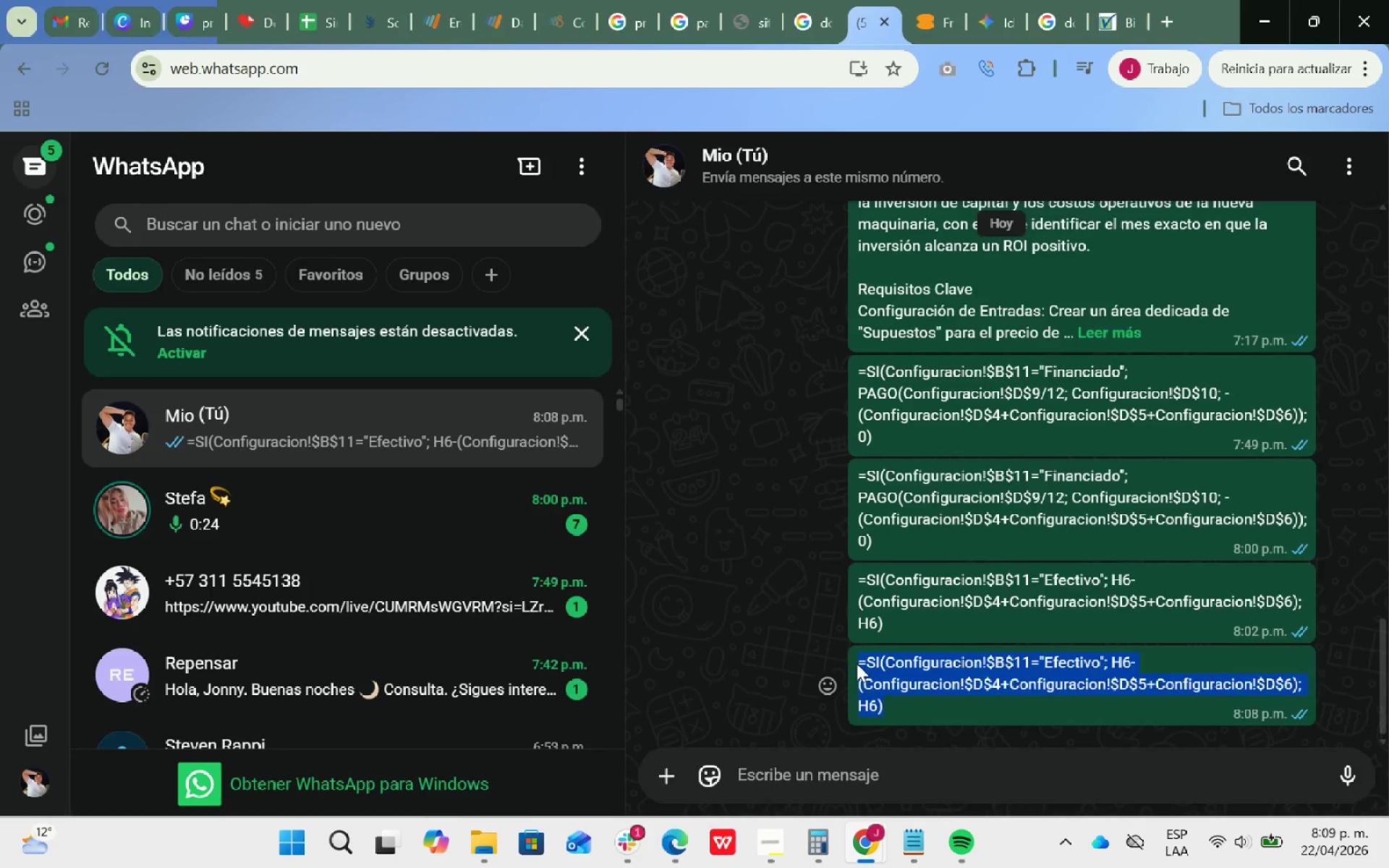 
key(Control+ControlLeft)
 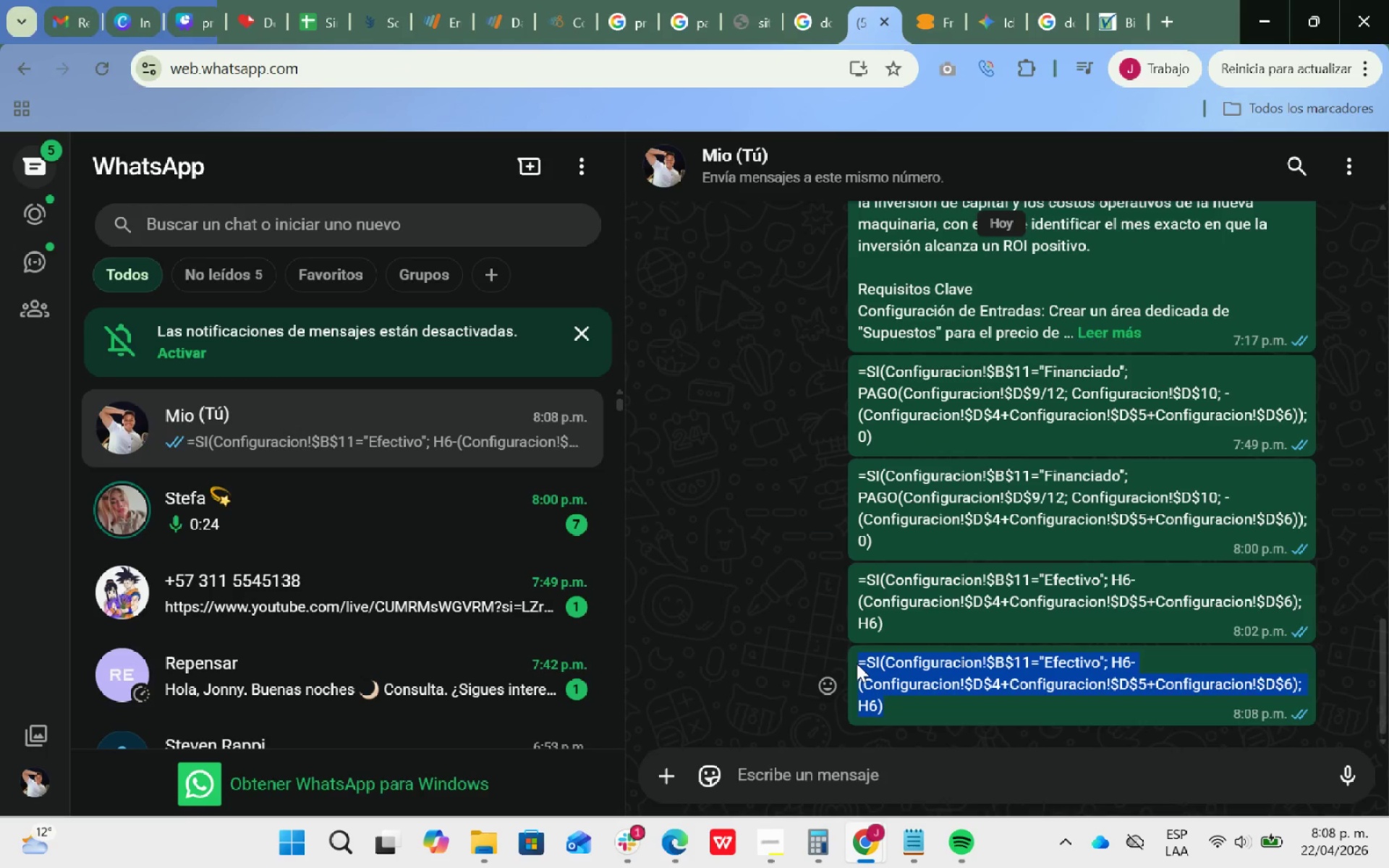 
key(Control+C)
 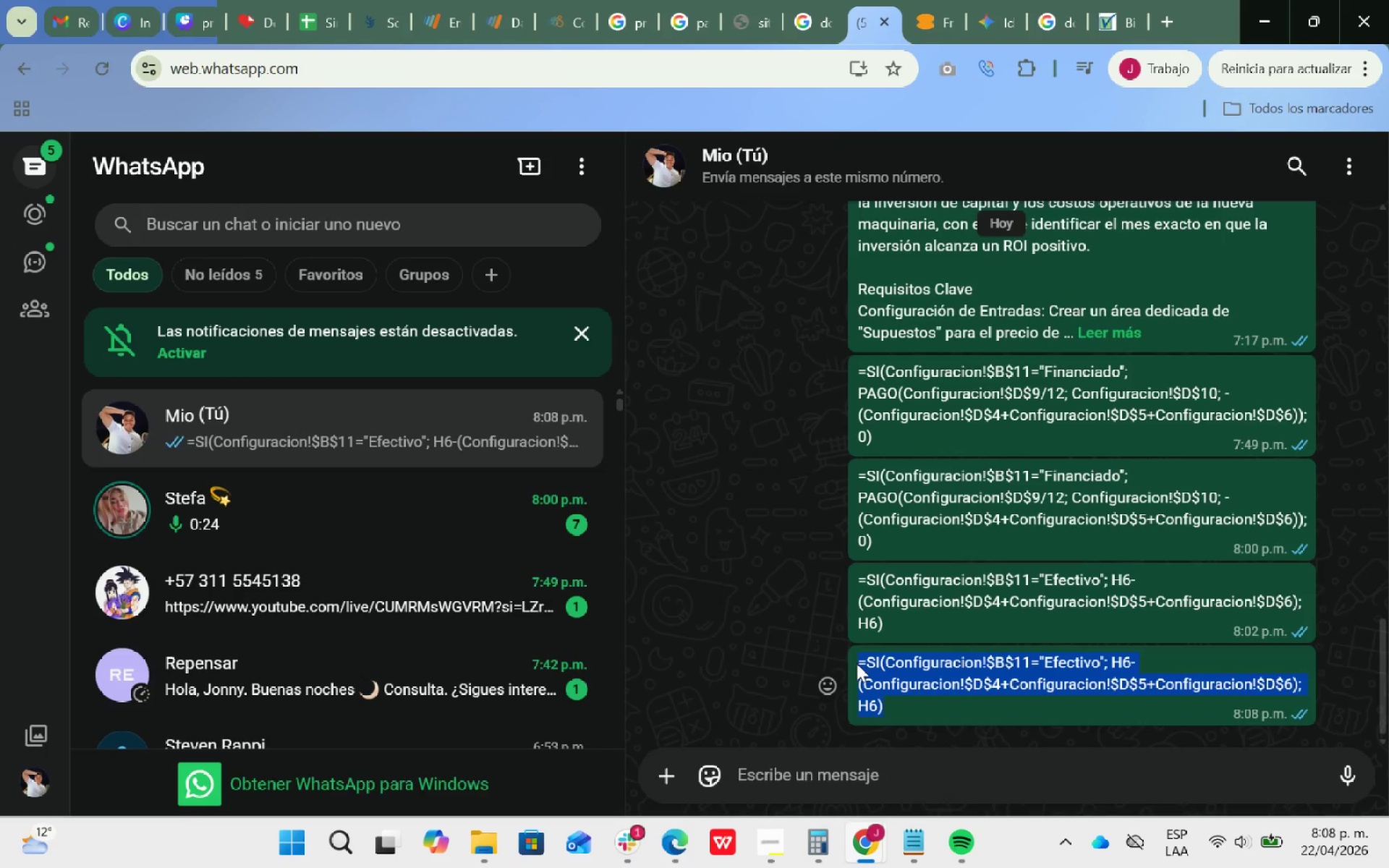 
key(Alt+AltLeft)
 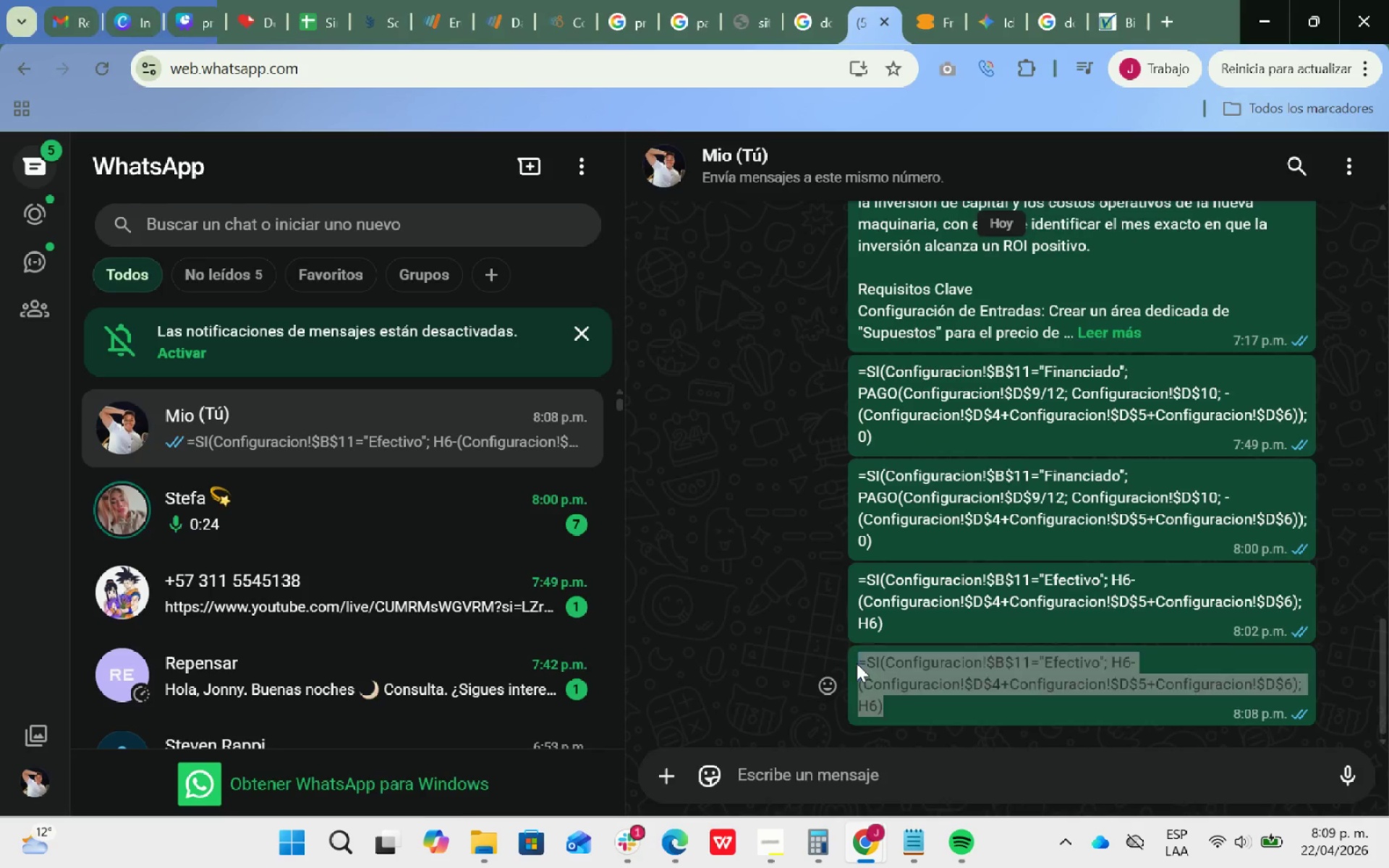 
key(Alt+Tab)
 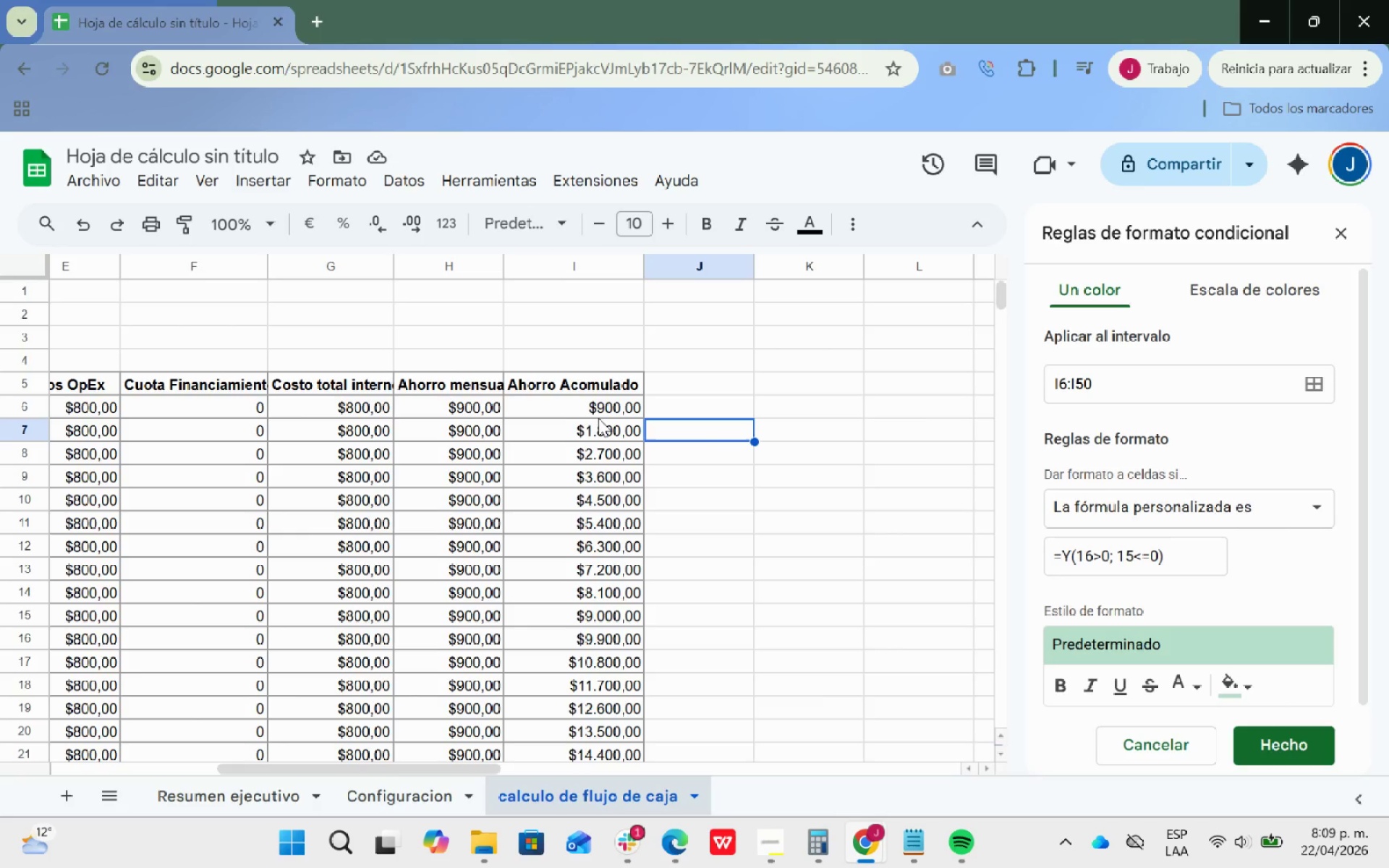 
double_click([566, 409])
 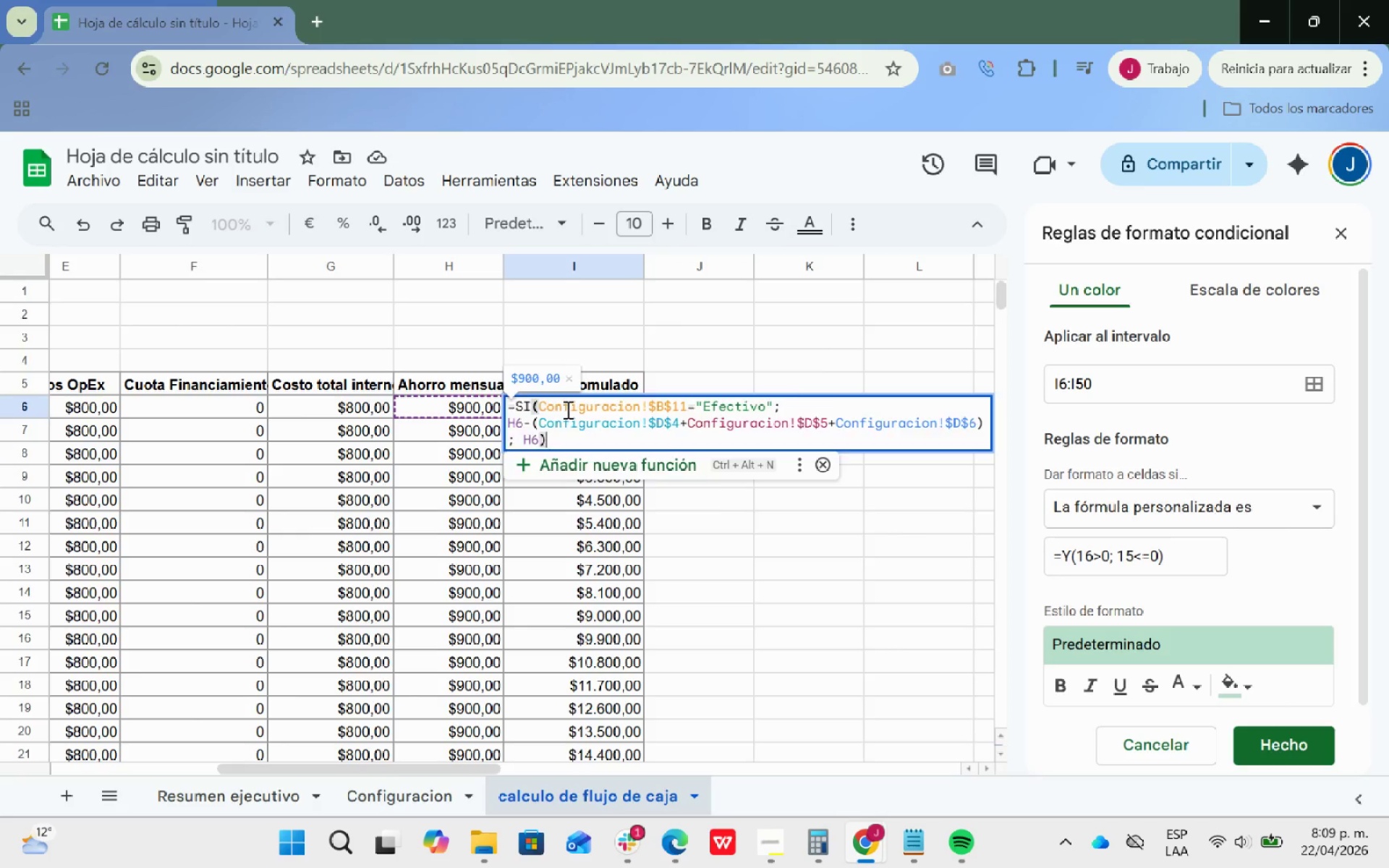 
triple_click([566, 409])
 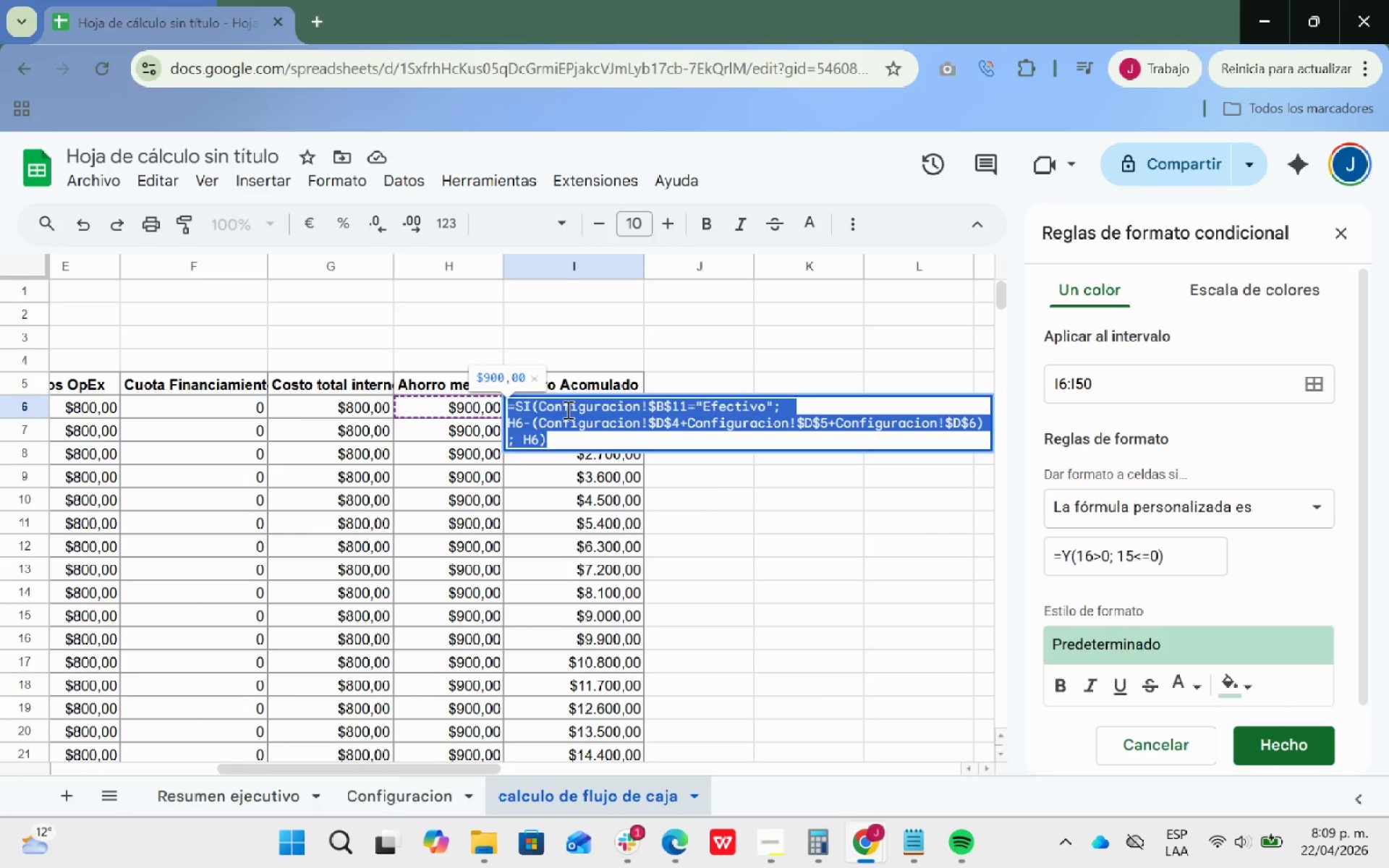 
key(Backspace)
 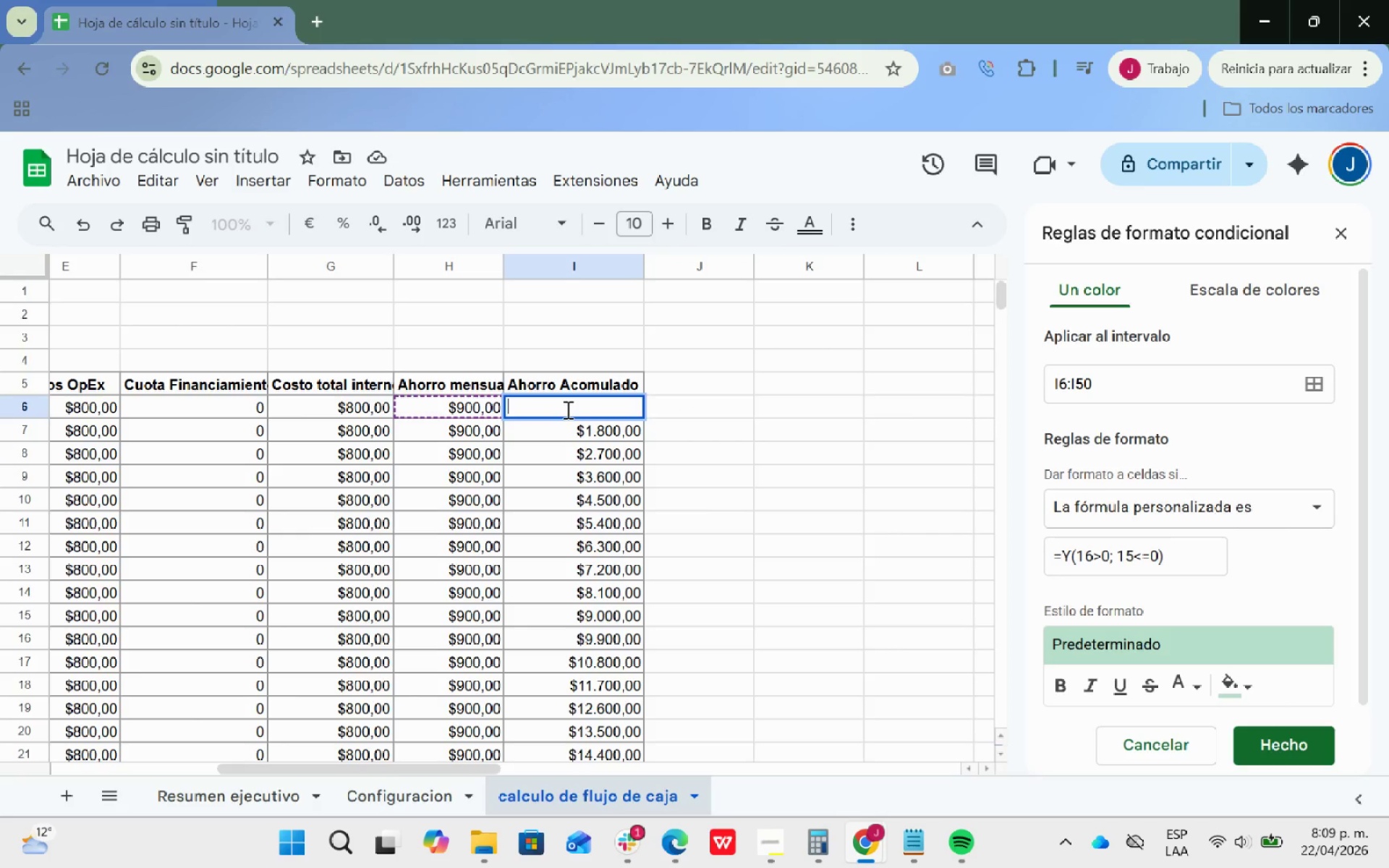 
key(Control+V)
 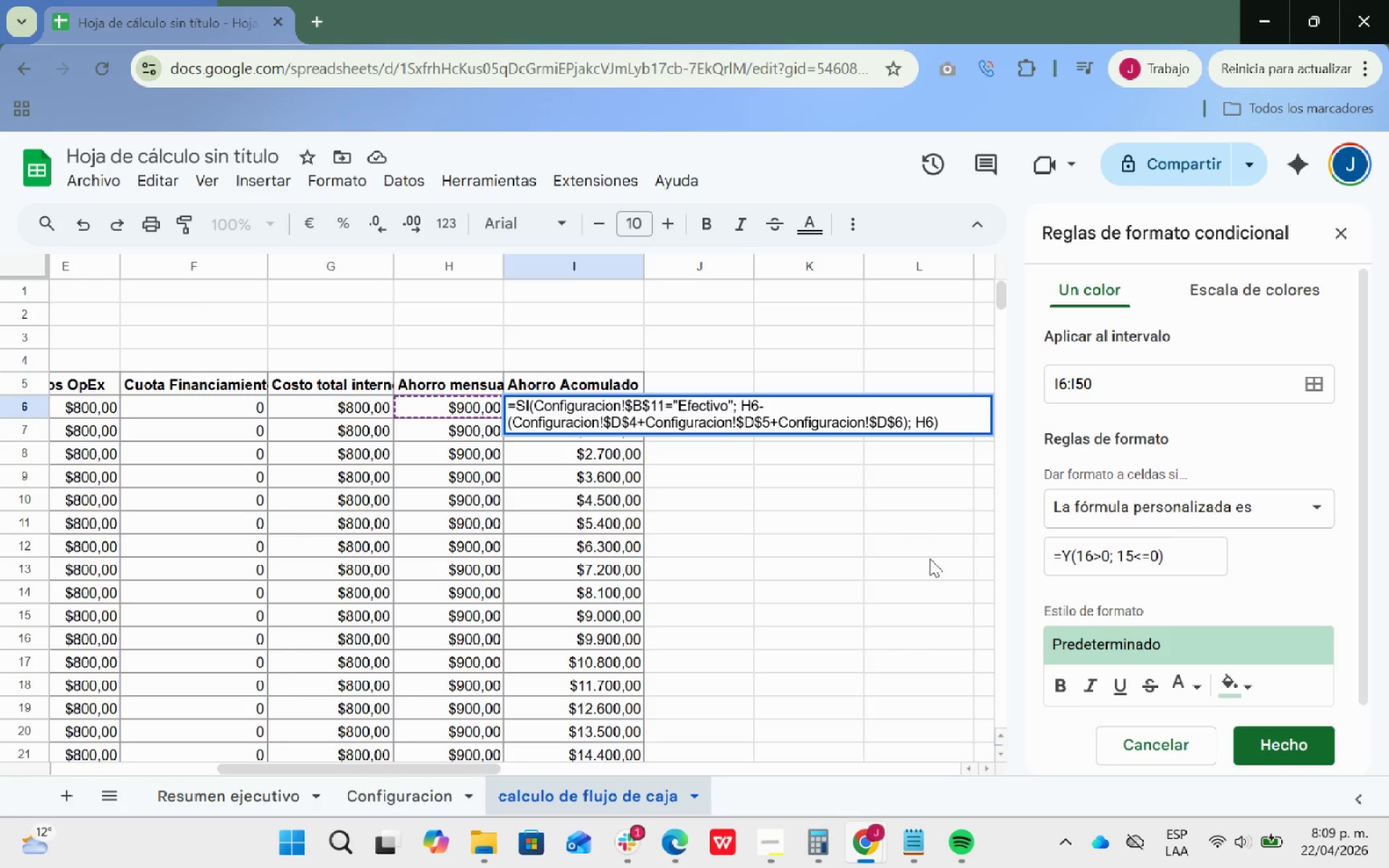 
wait(8.31)
 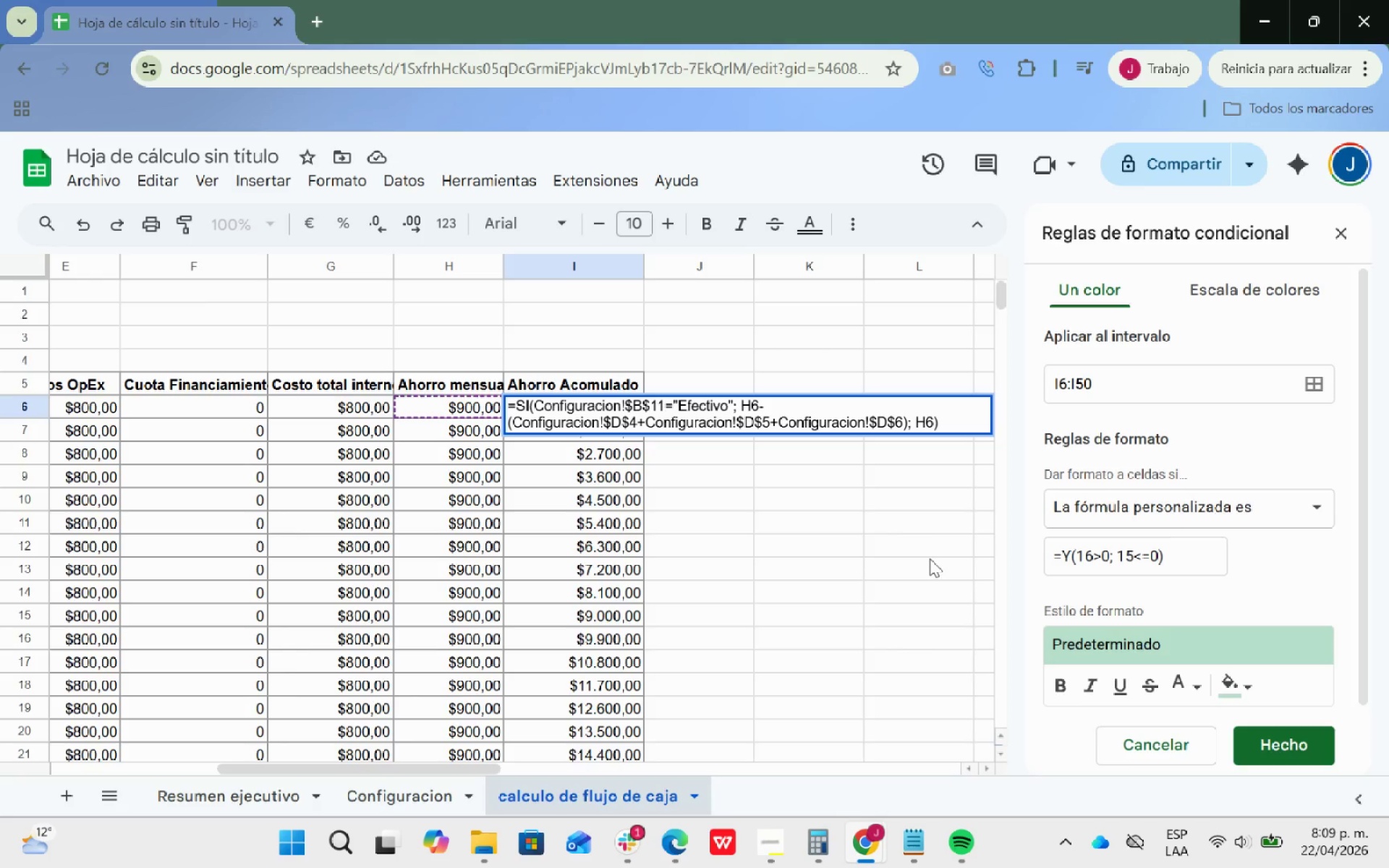 
key(Enter)
 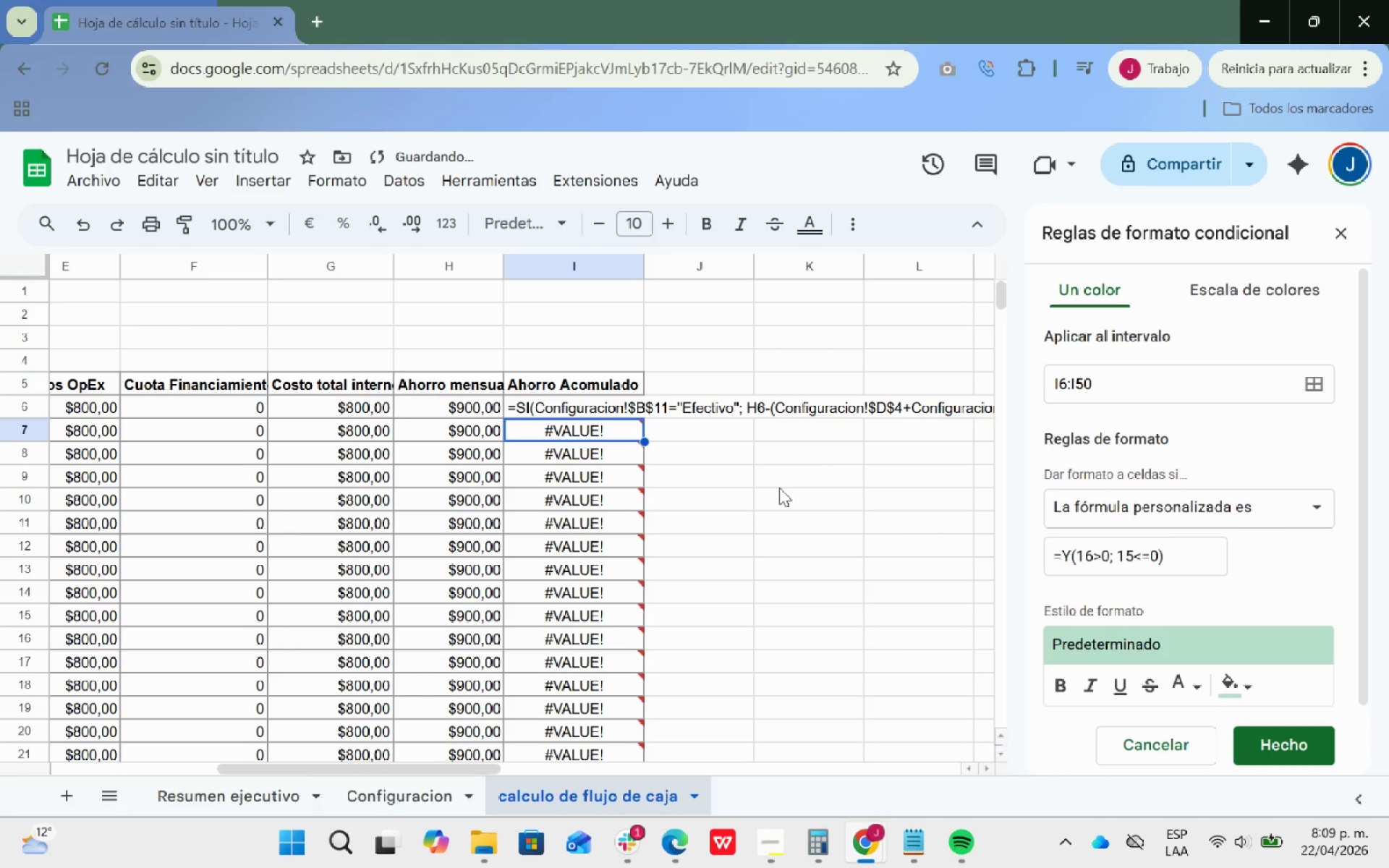 
key(Control+Z)
 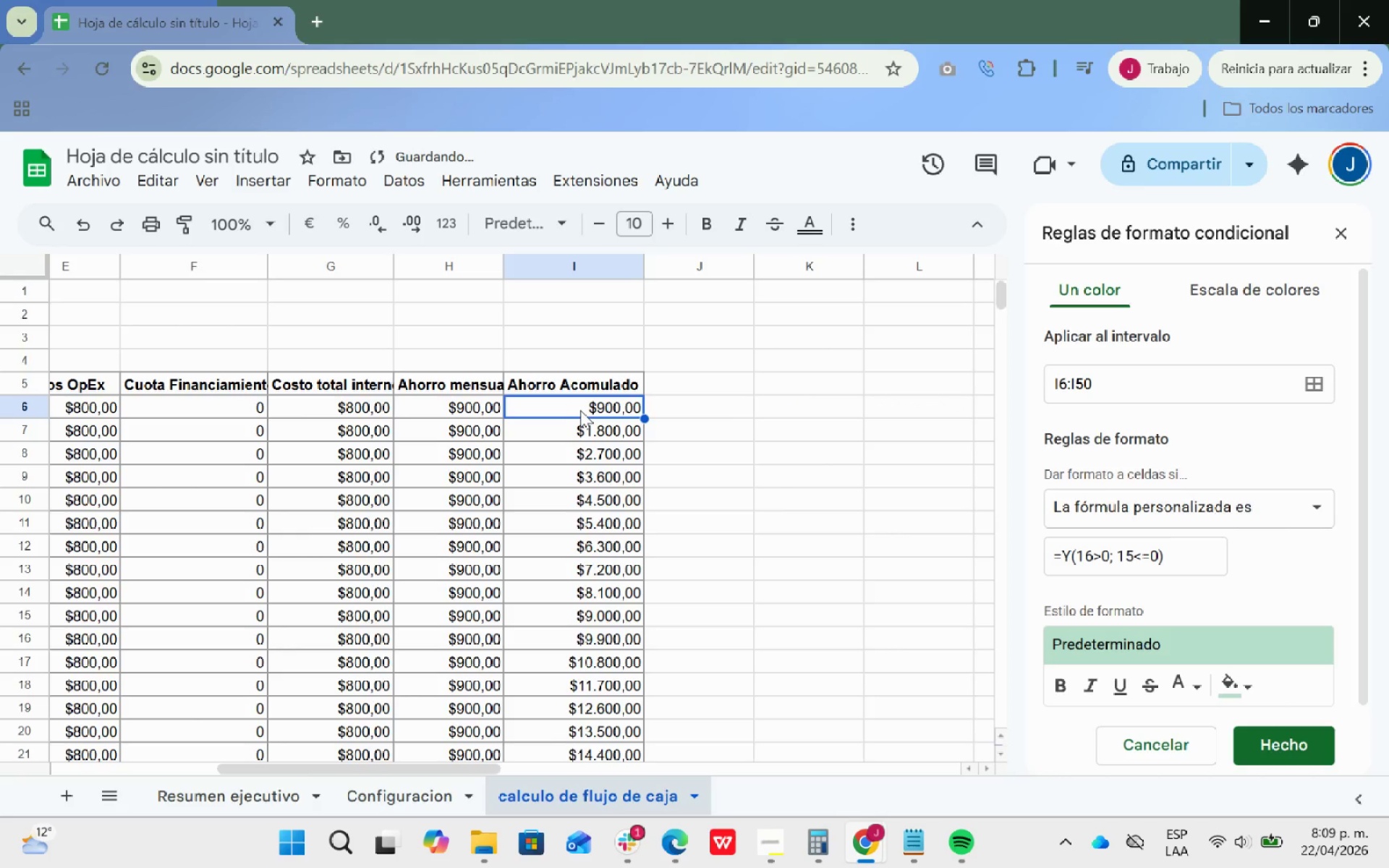 
double_click([578, 409])
 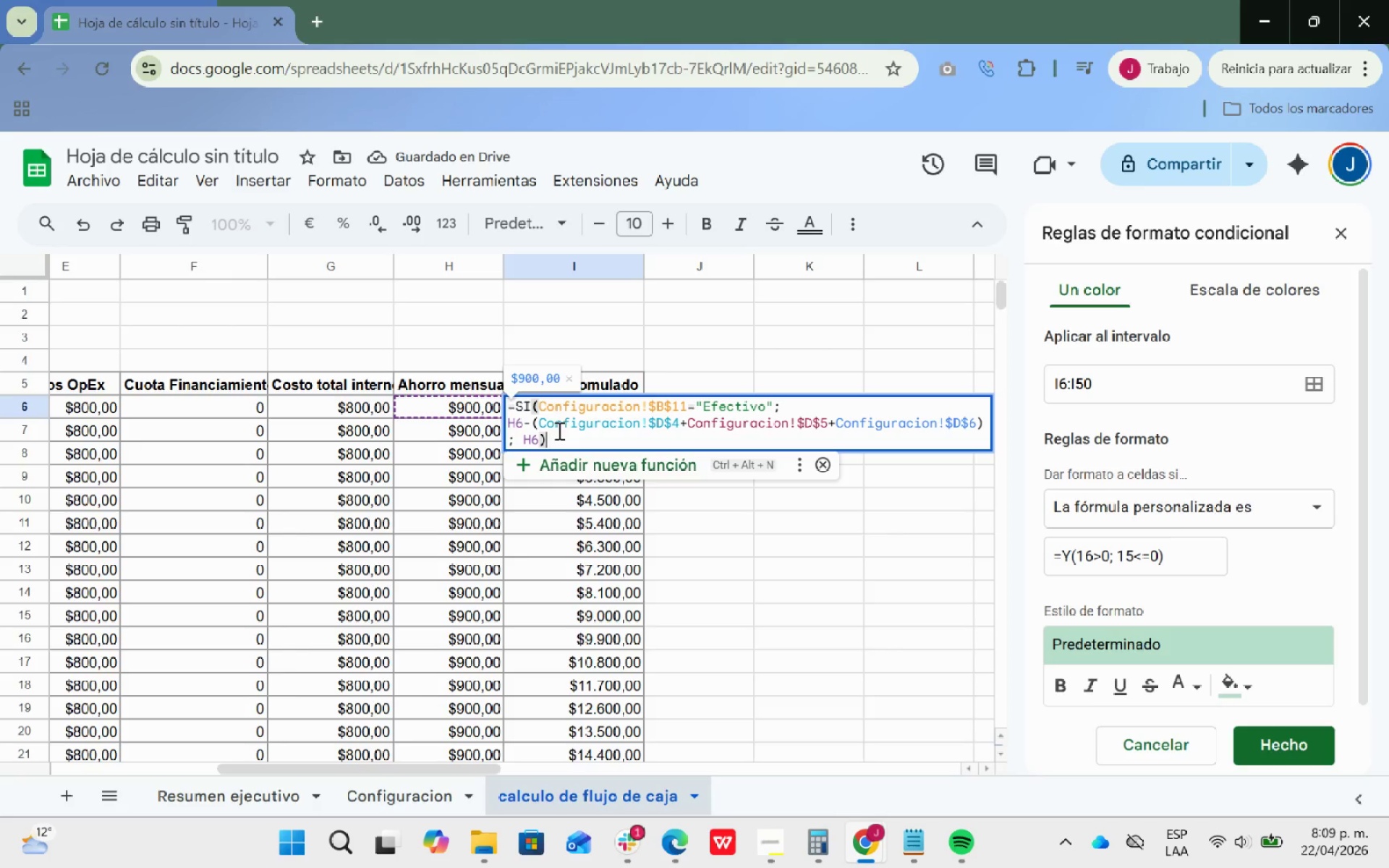 
left_click_drag(start_coordinate=[566, 433], to_coordinate=[513, 412])
 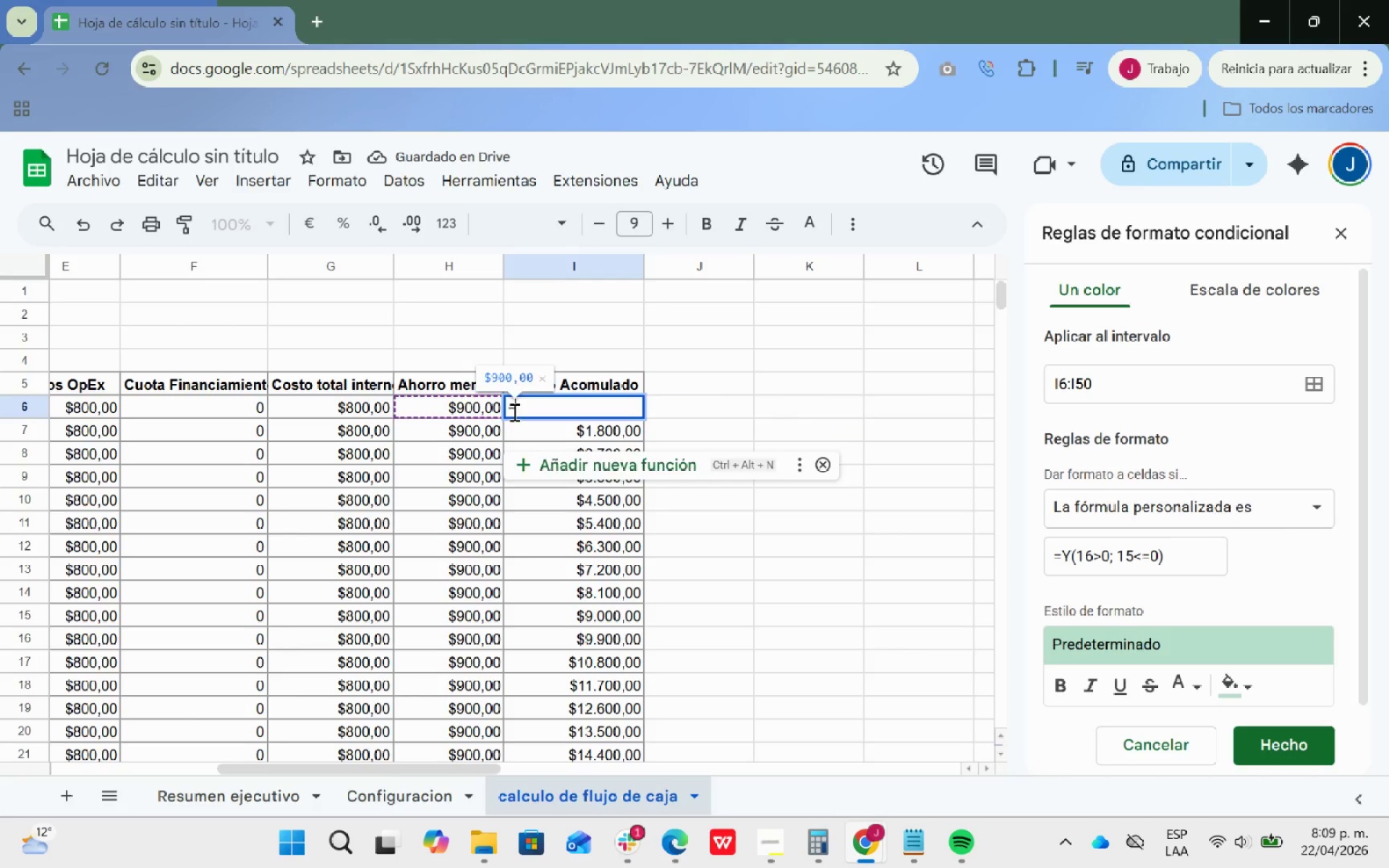 
key(Backspace)
 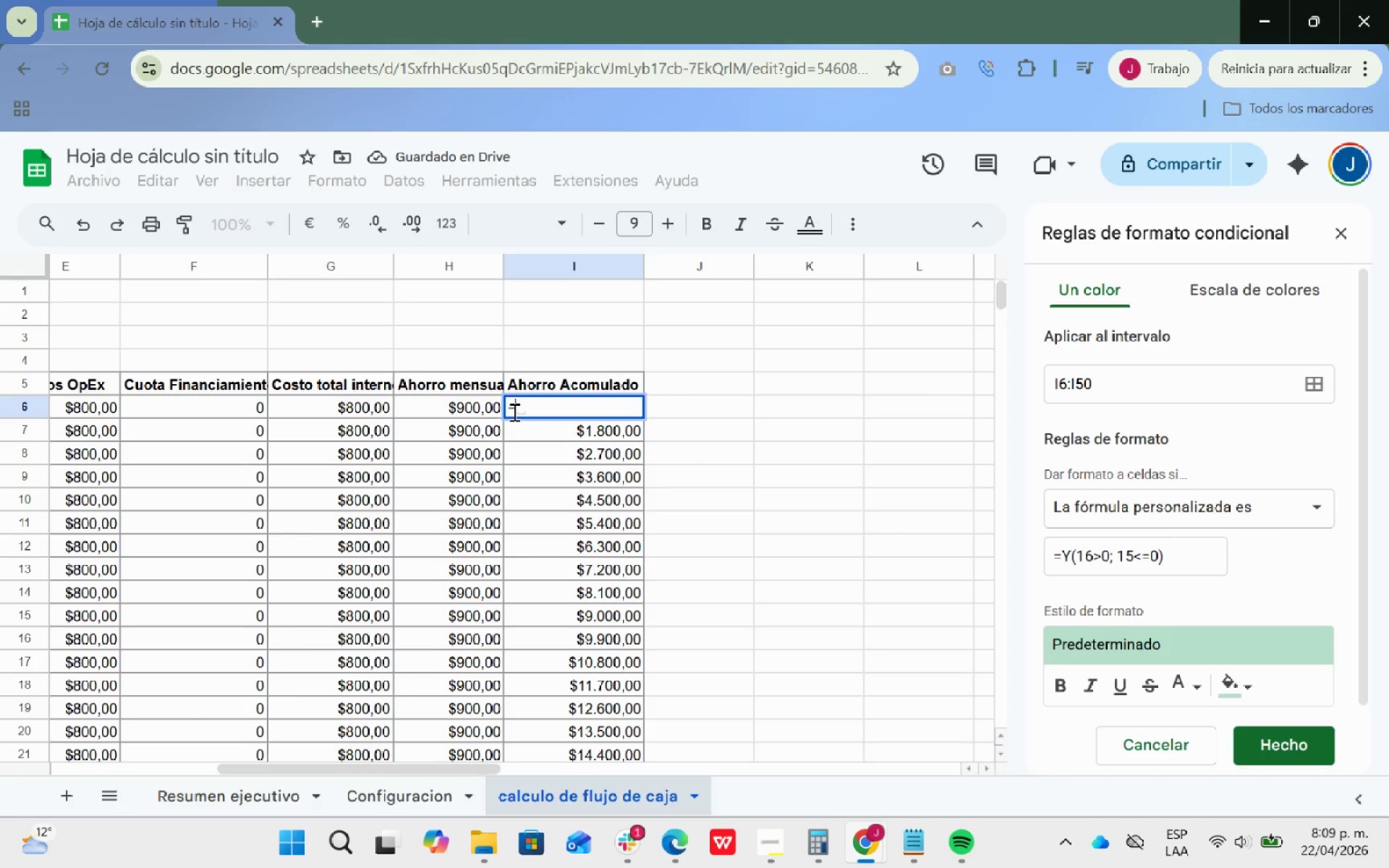 
key(Backspace)
 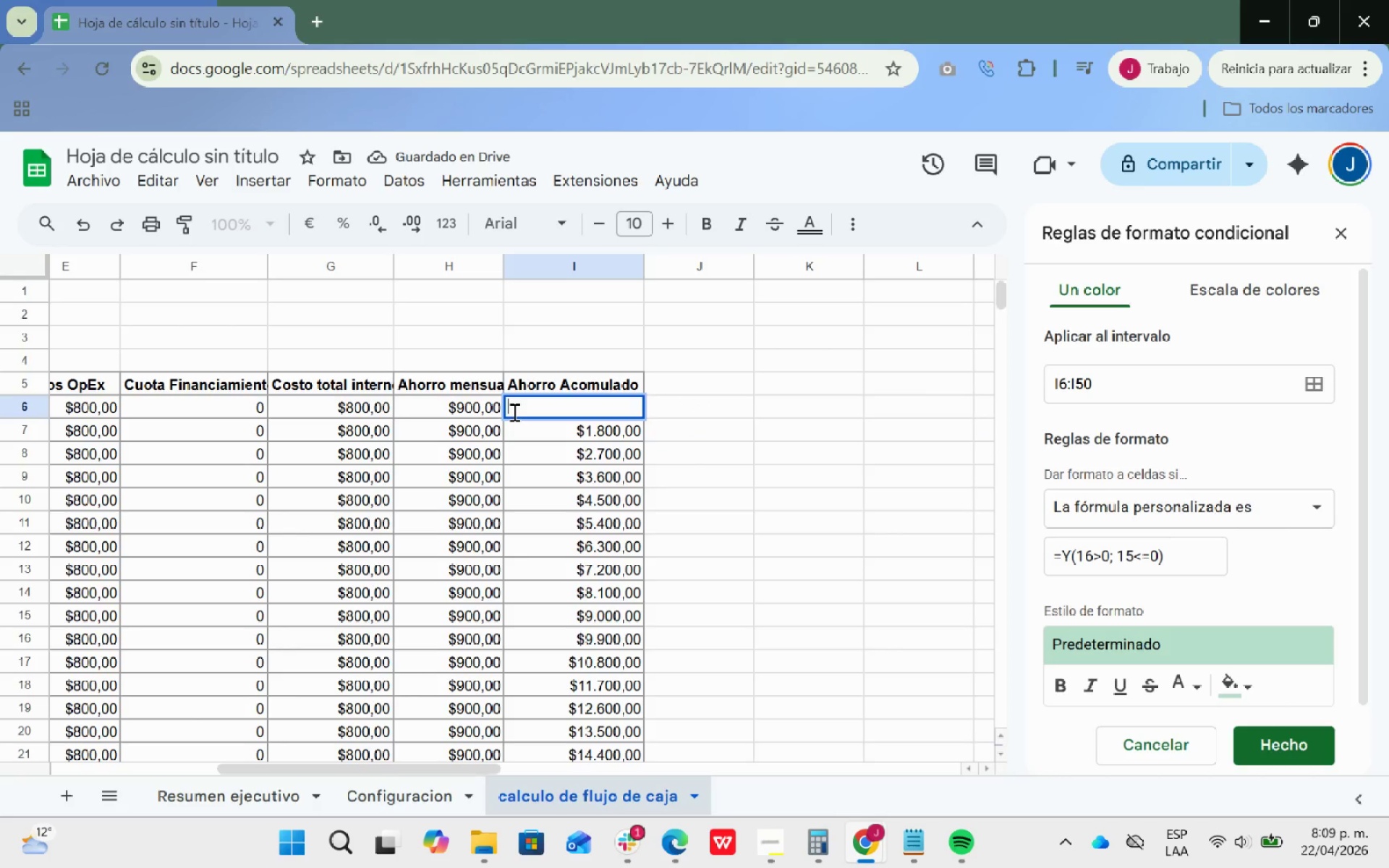 
key(Control+ControlLeft)
 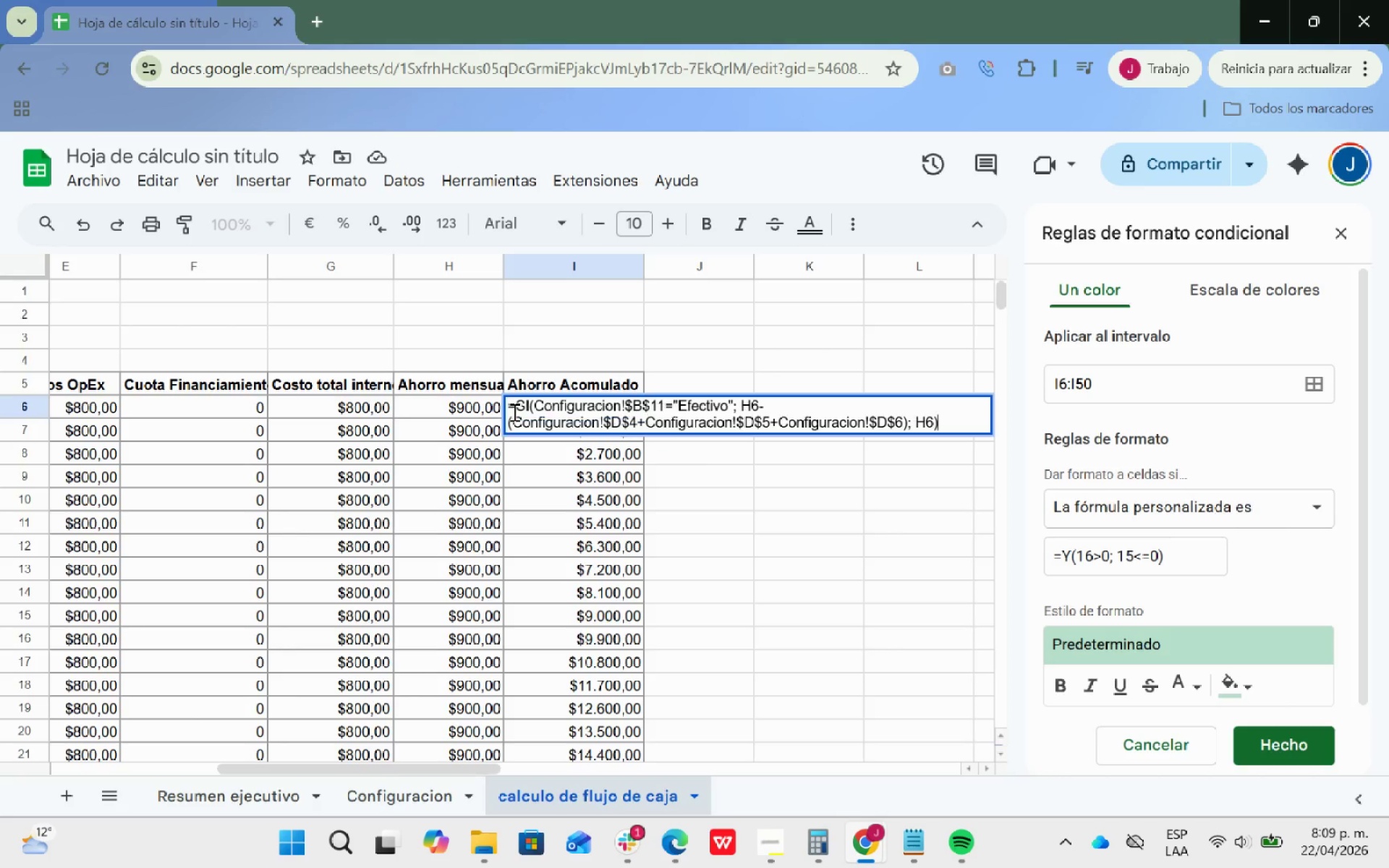 
key(Control+V)
 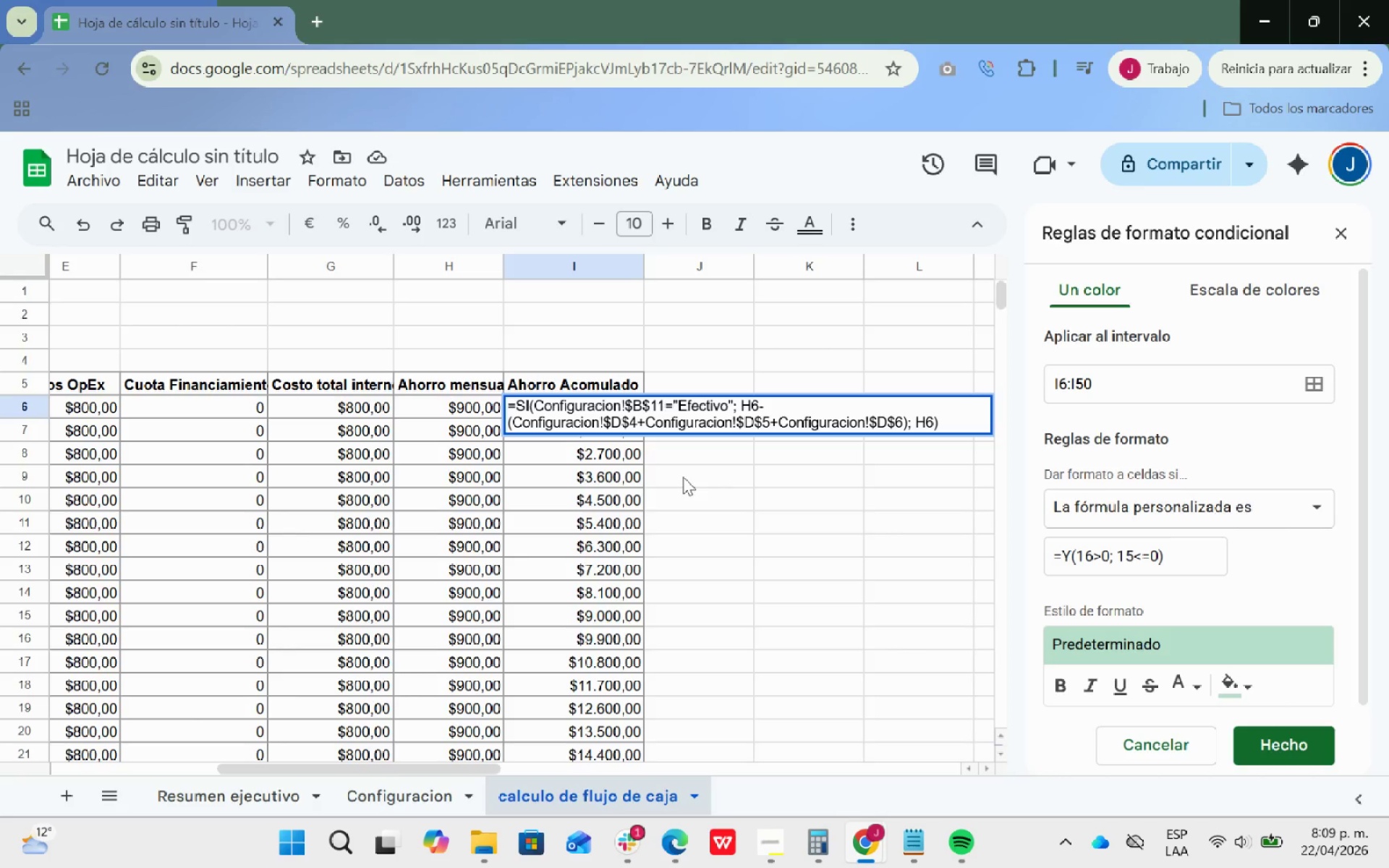 
wait(16.48)
 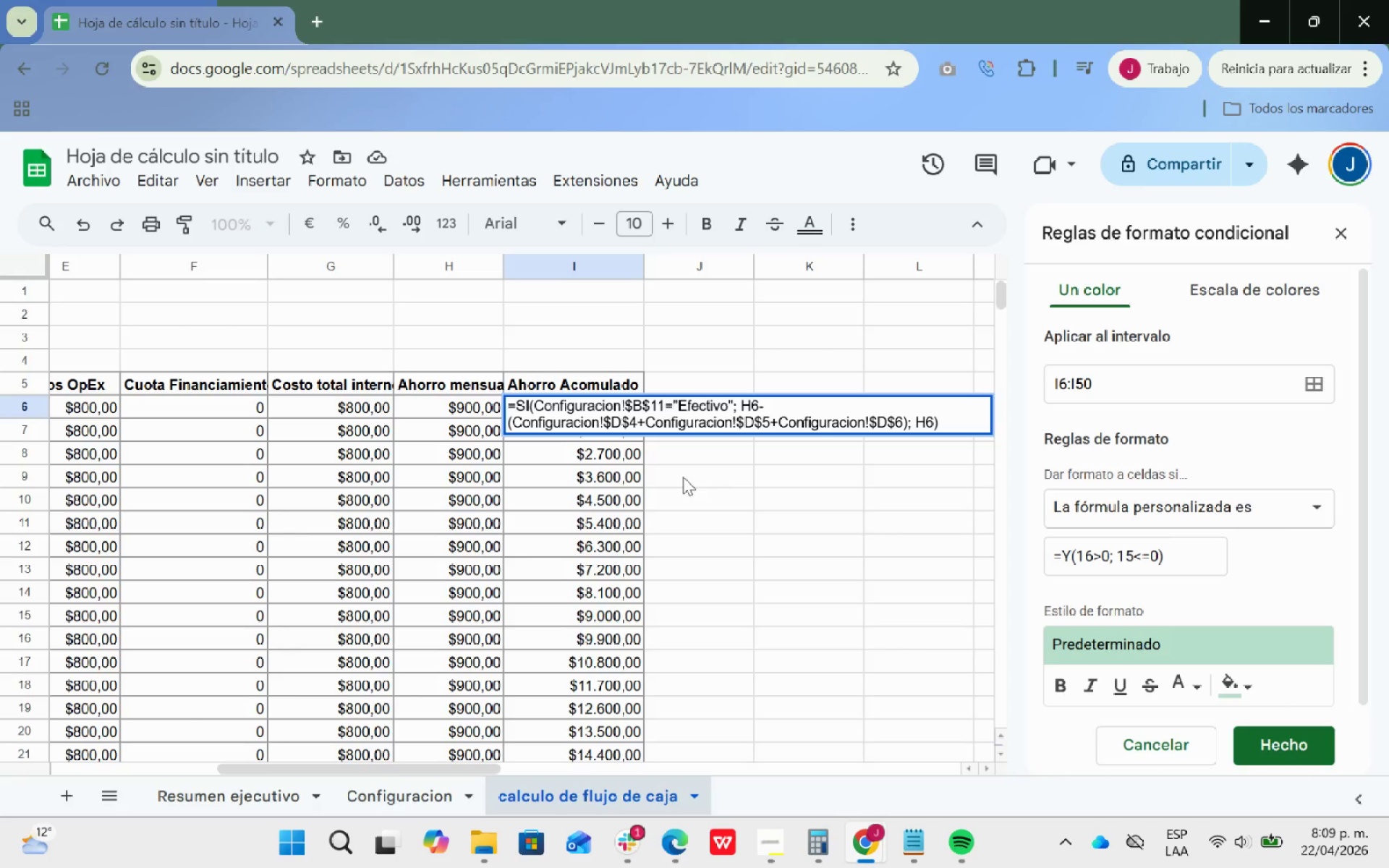 
left_click([363, 810])
 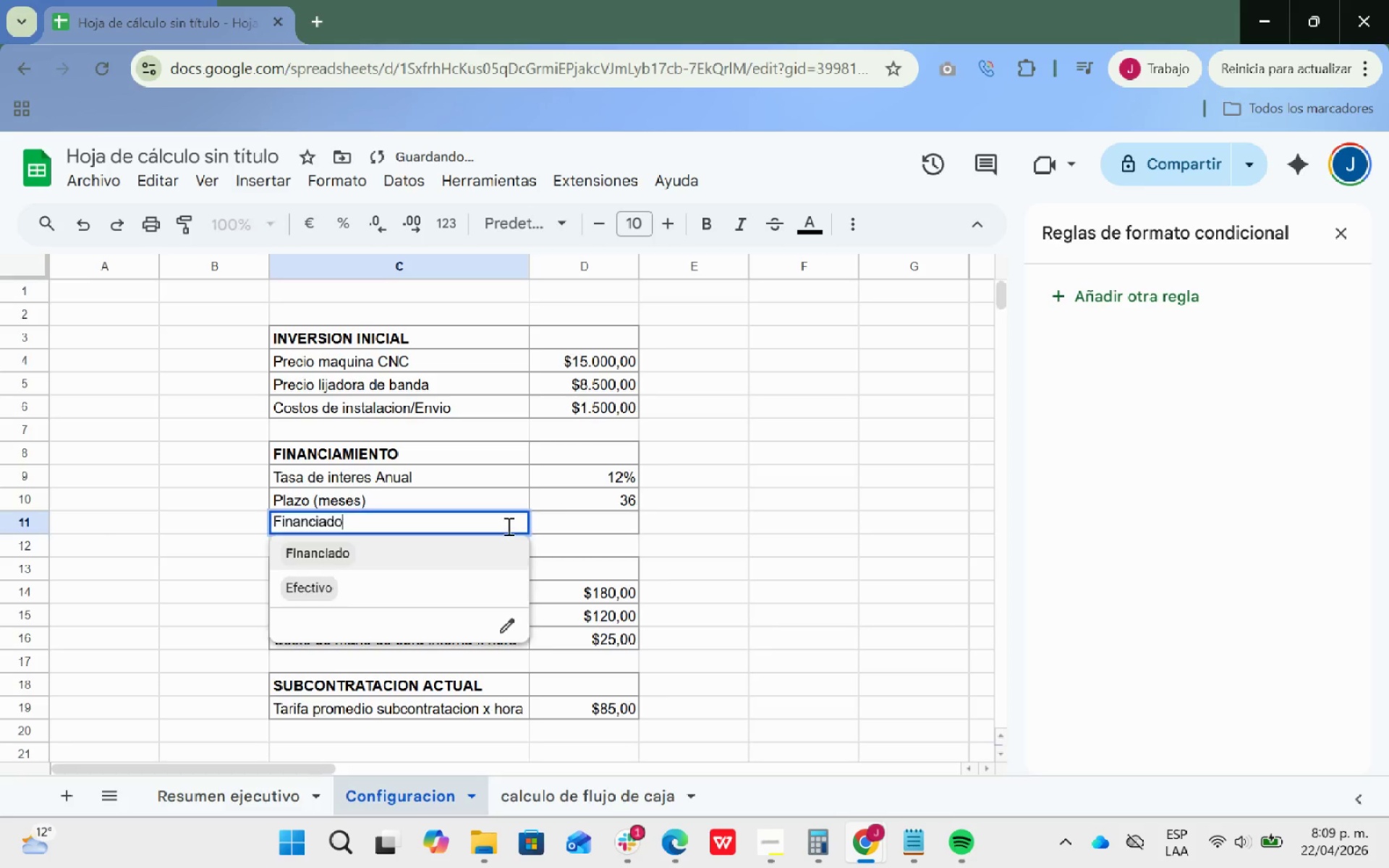 
left_click([336, 592])
 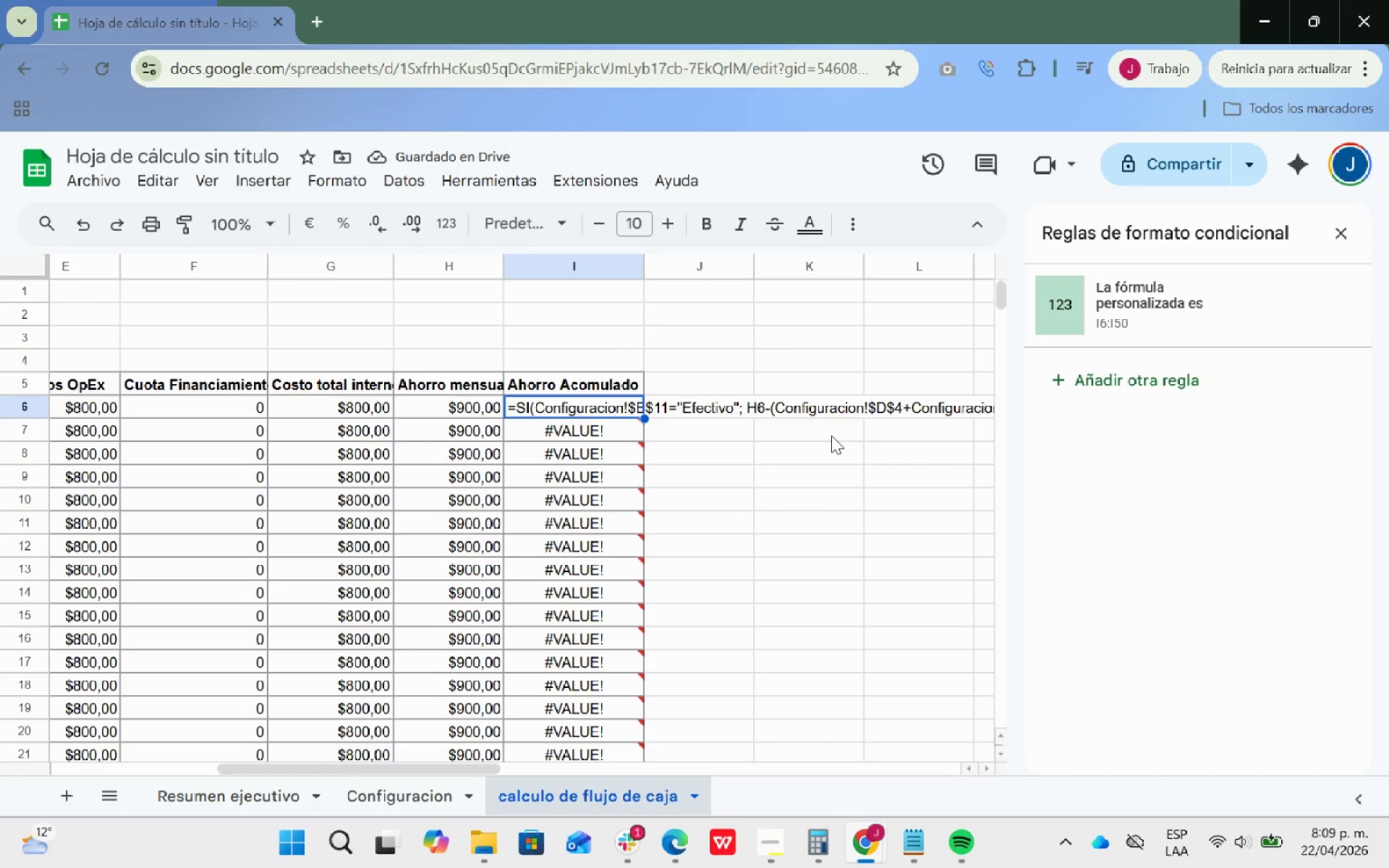 
left_click([574, 405])
 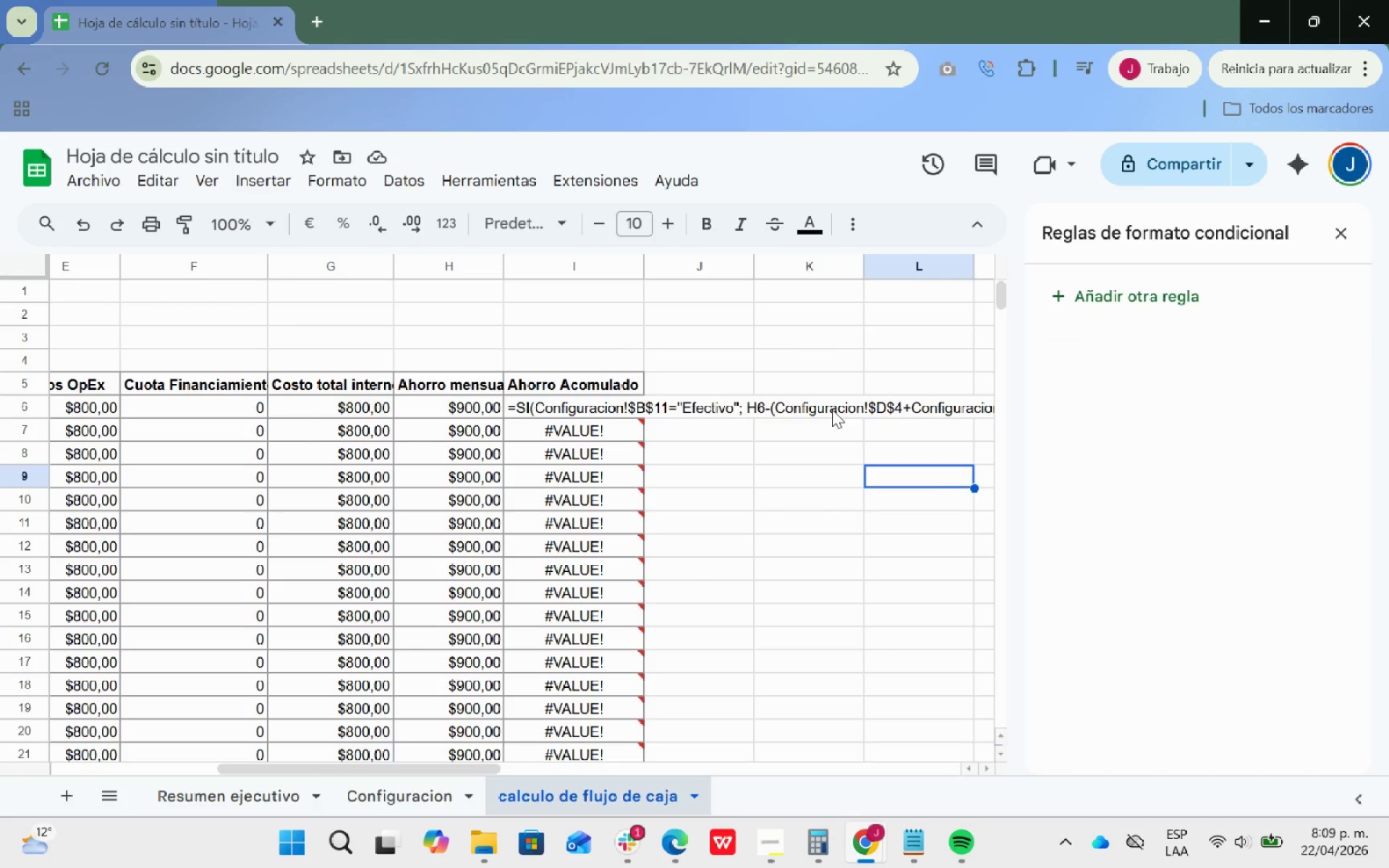 
double_click([831, 409])
 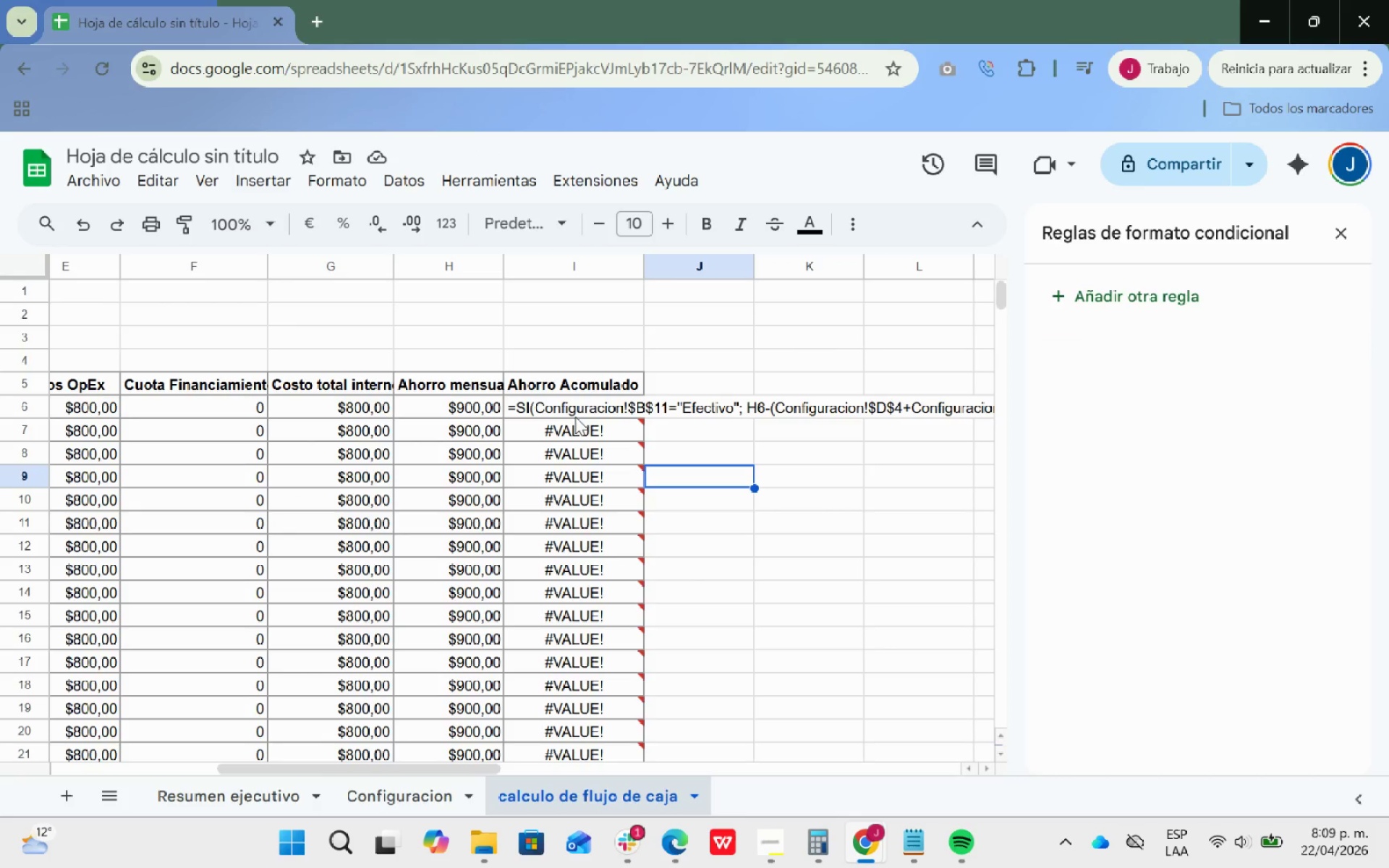 
double_click([562, 409])
 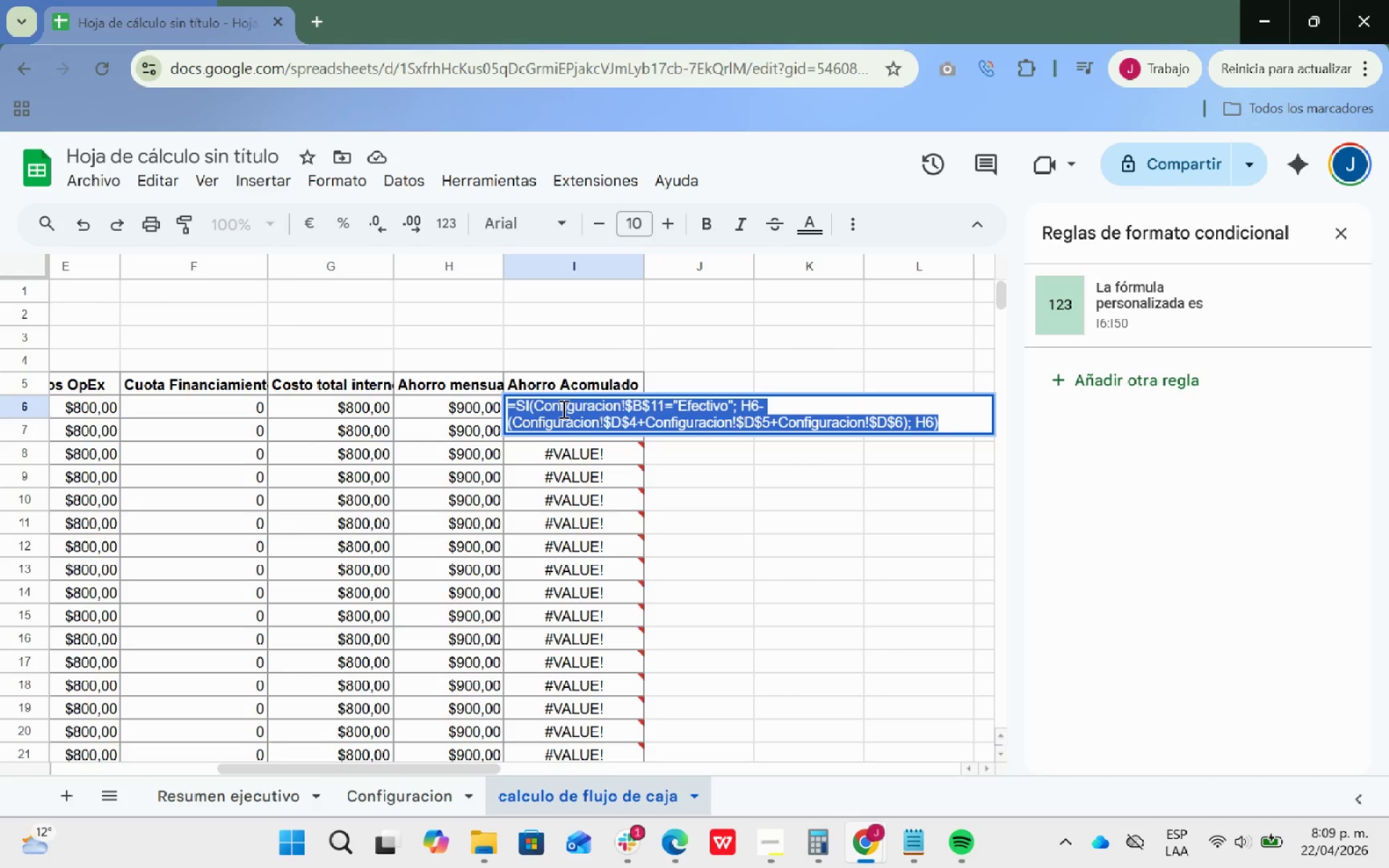 
triple_click([562, 409])
 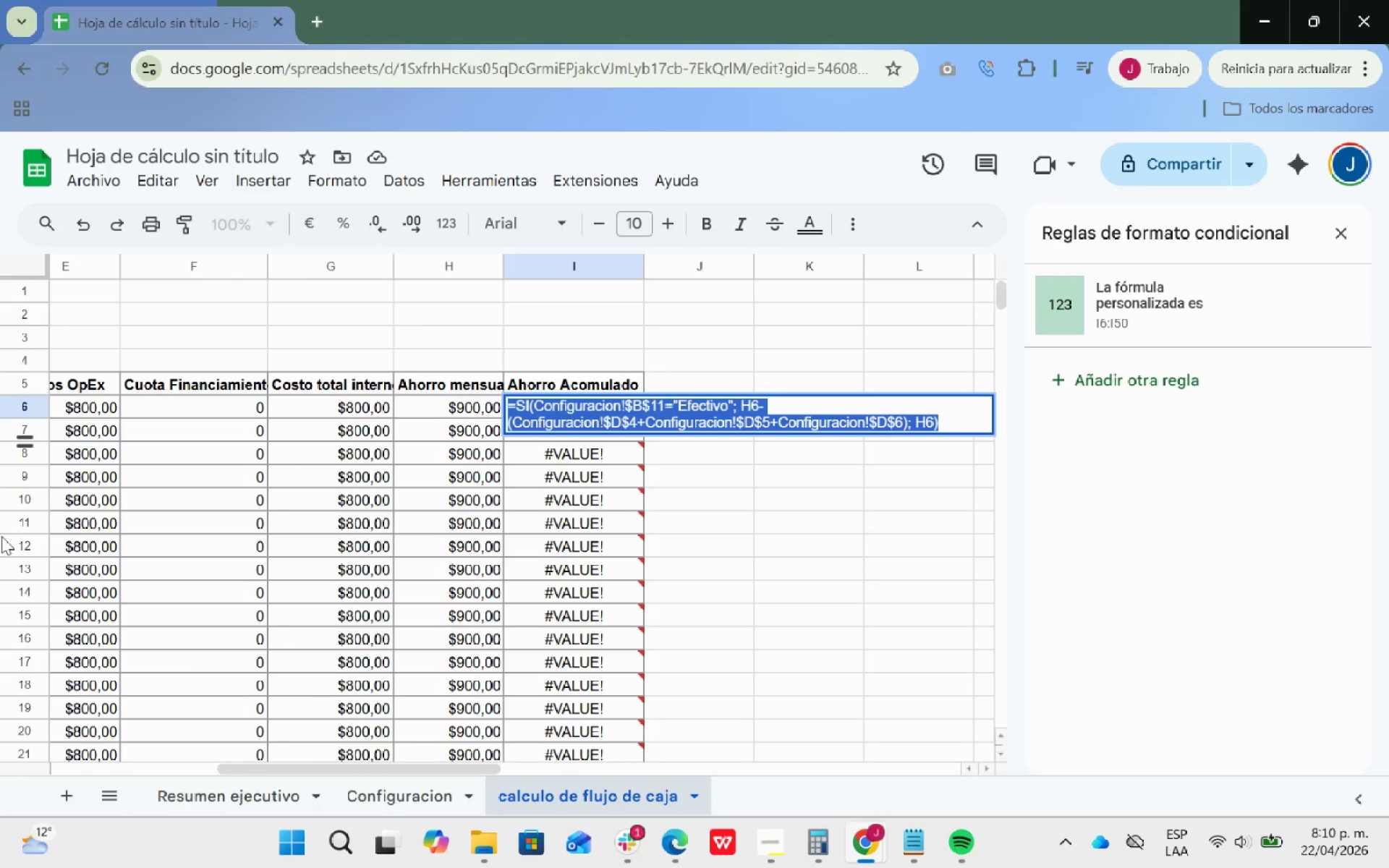 
wait(41.53)
 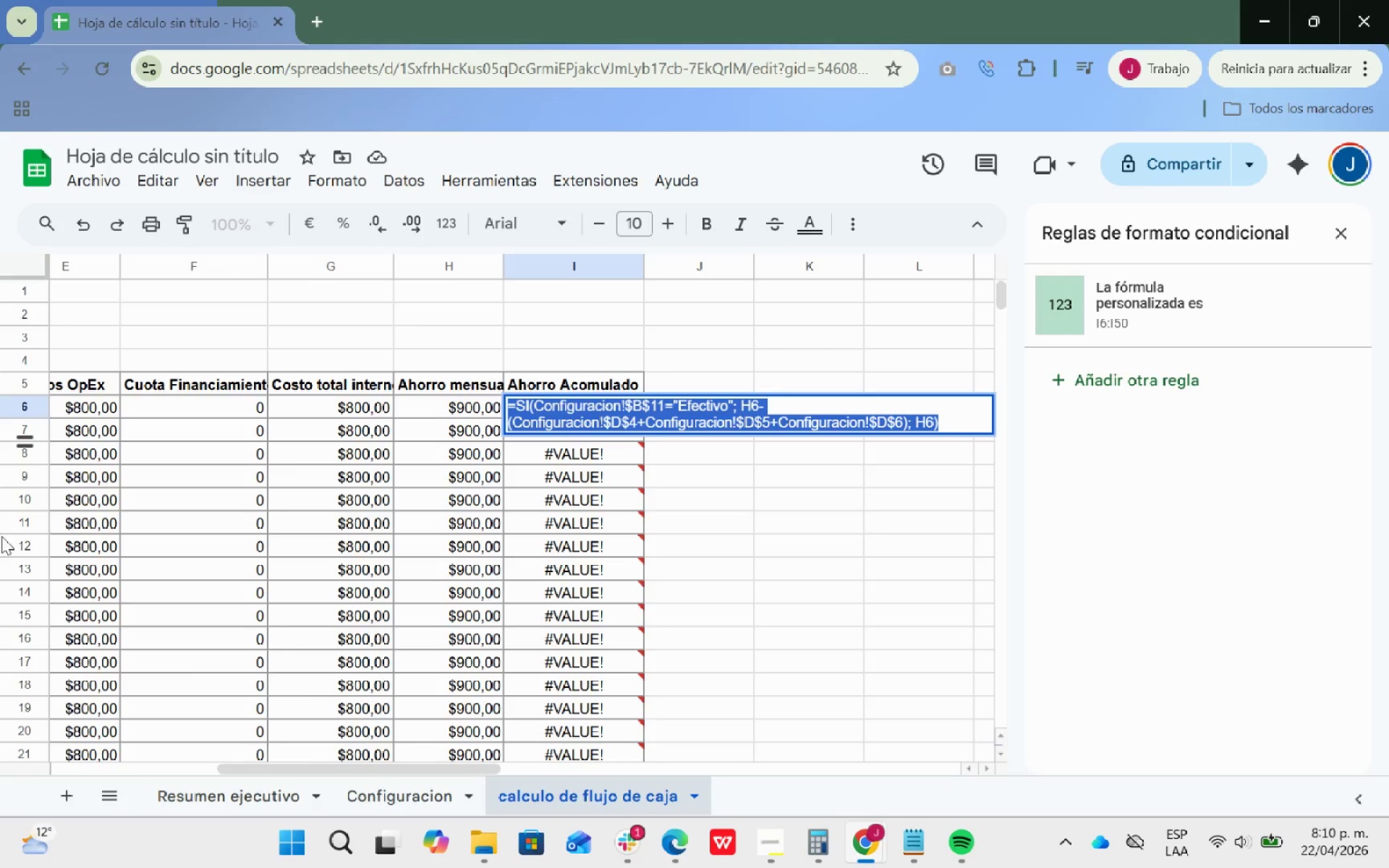 
left_click([396, 785])
 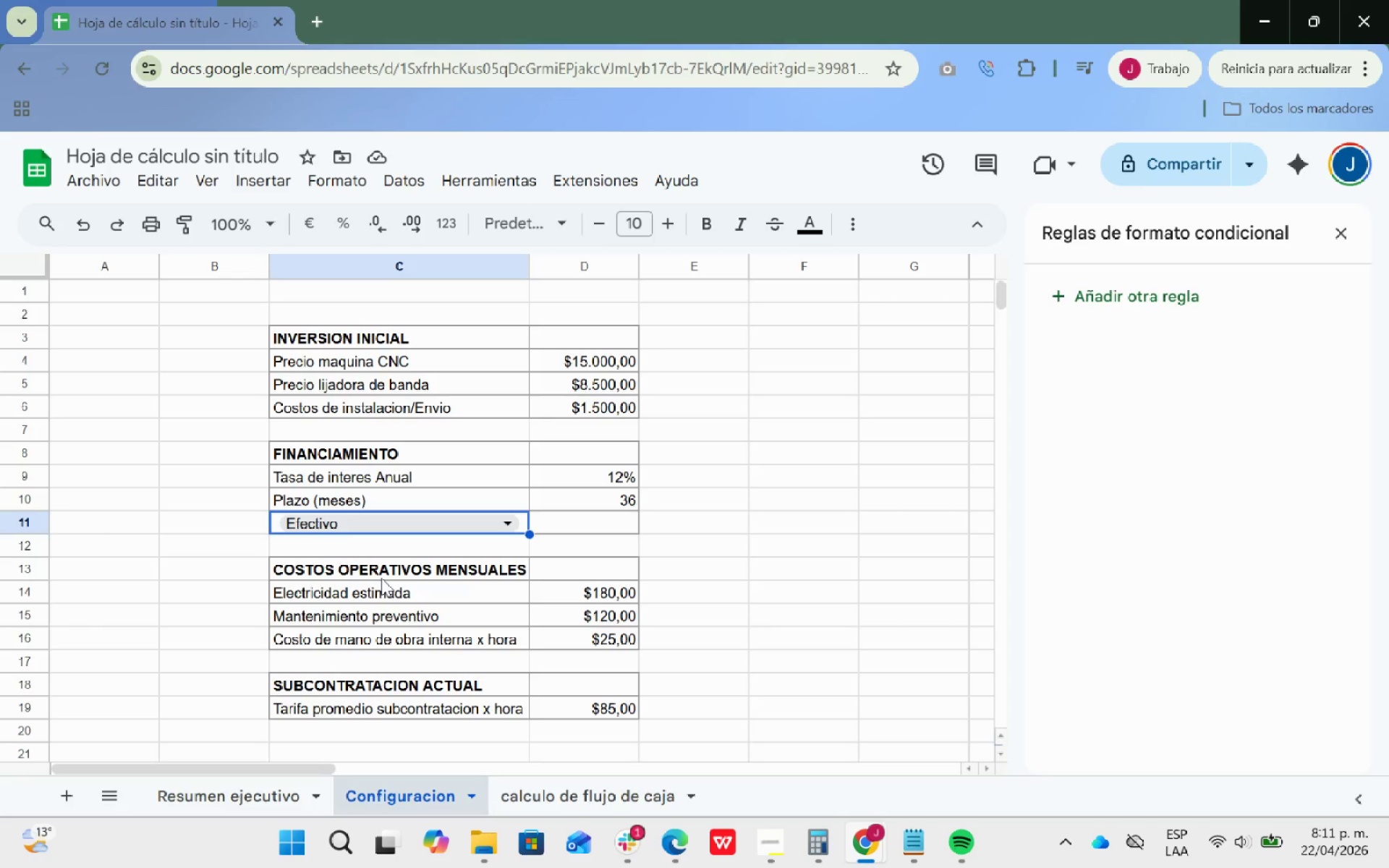 
wait(83.03)
 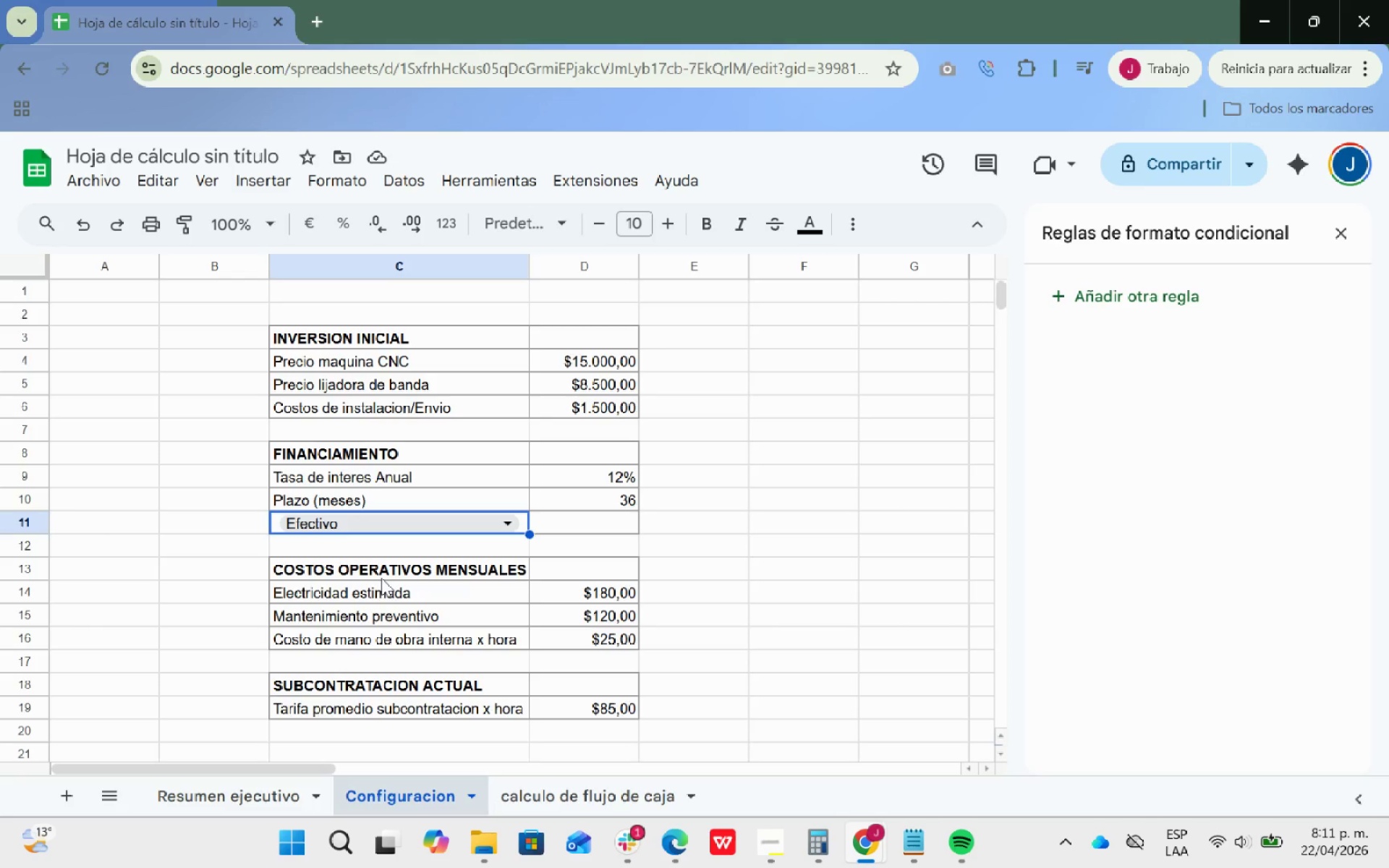 
key(Alt+Tab)
 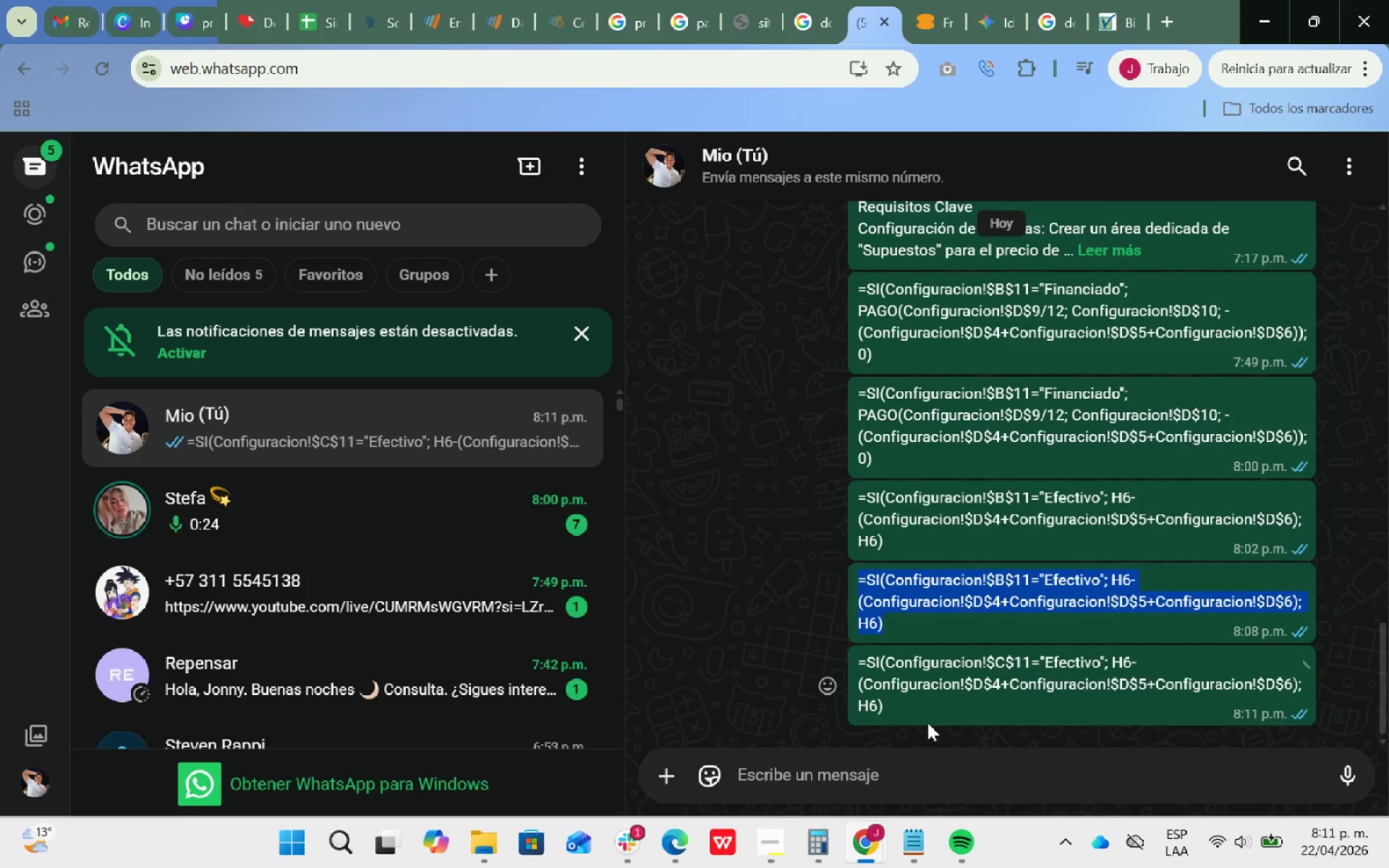 
left_click_drag(start_coordinate=[909, 713], to_coordinate=[859, 663])
 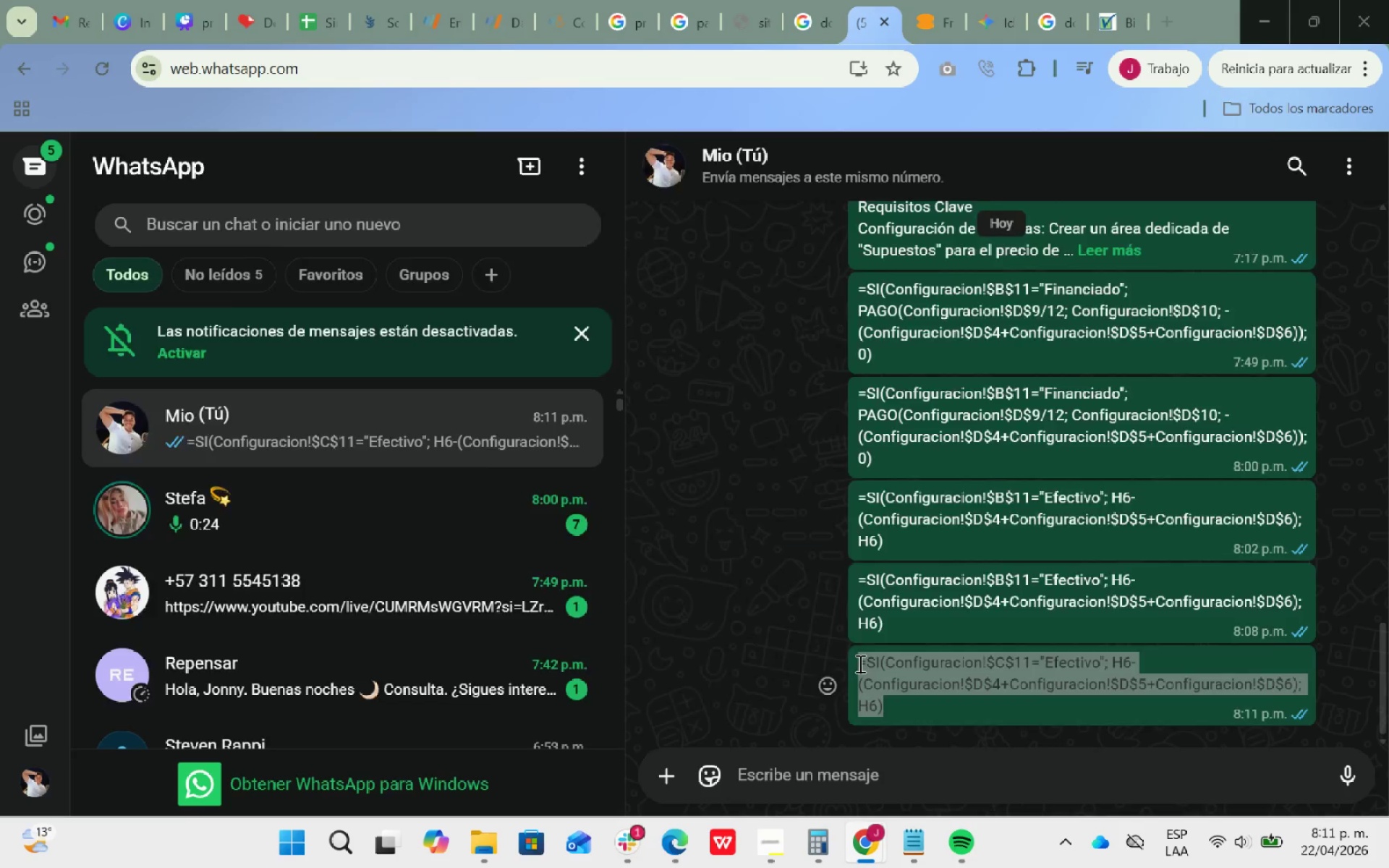 
key(Control+ControlLeft)
 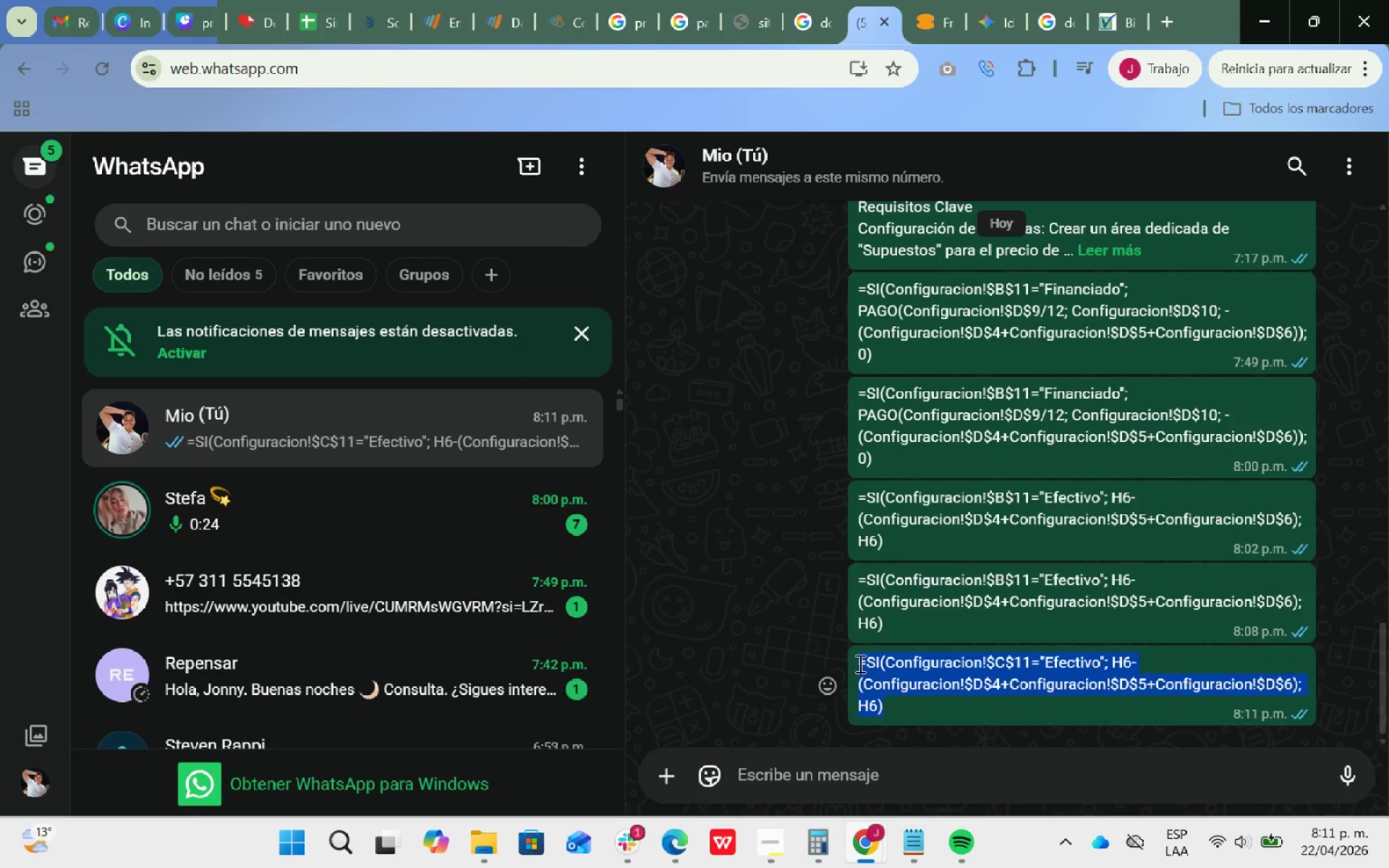 
key(Control+C)
 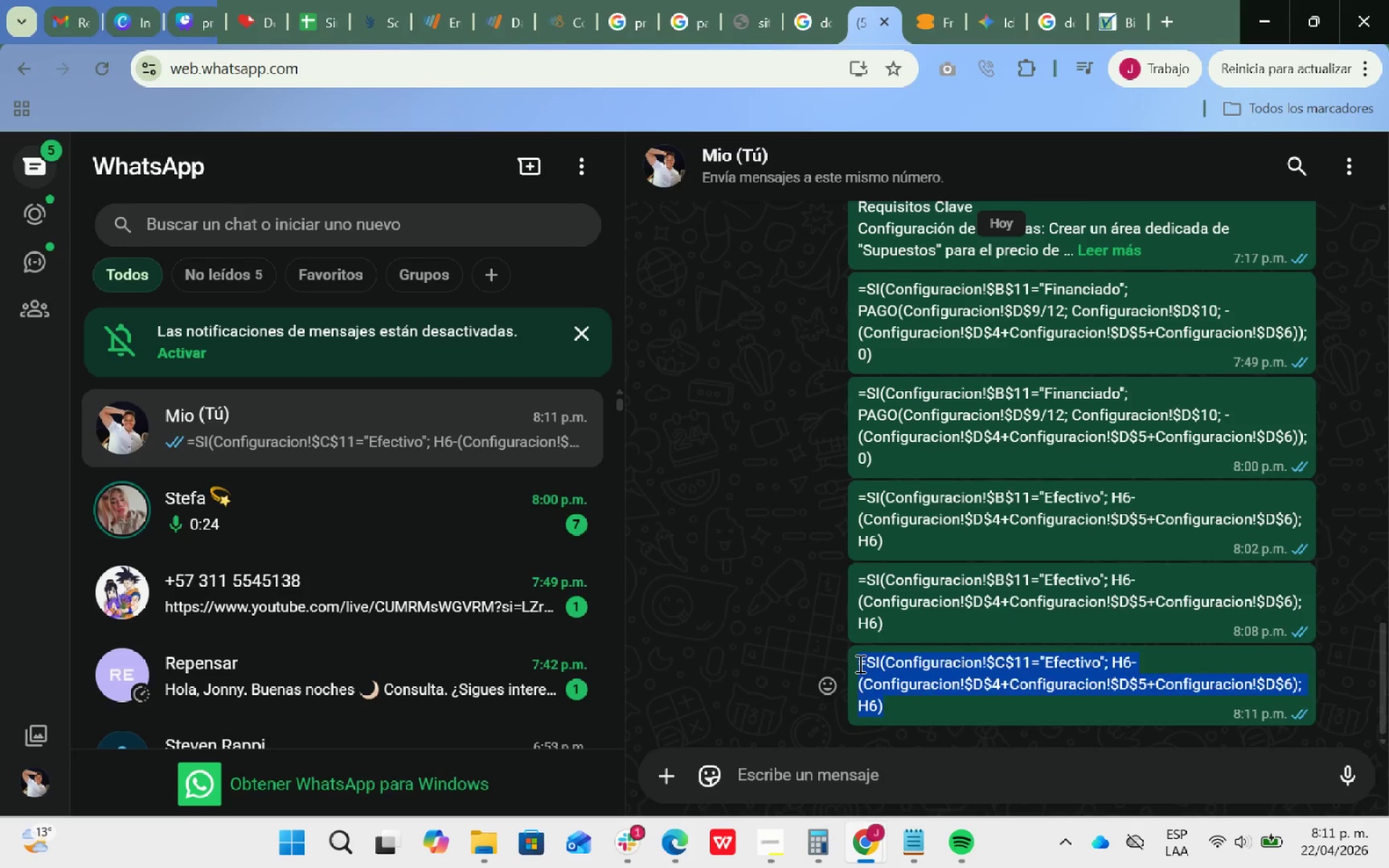 
key(Alt+Tab)
 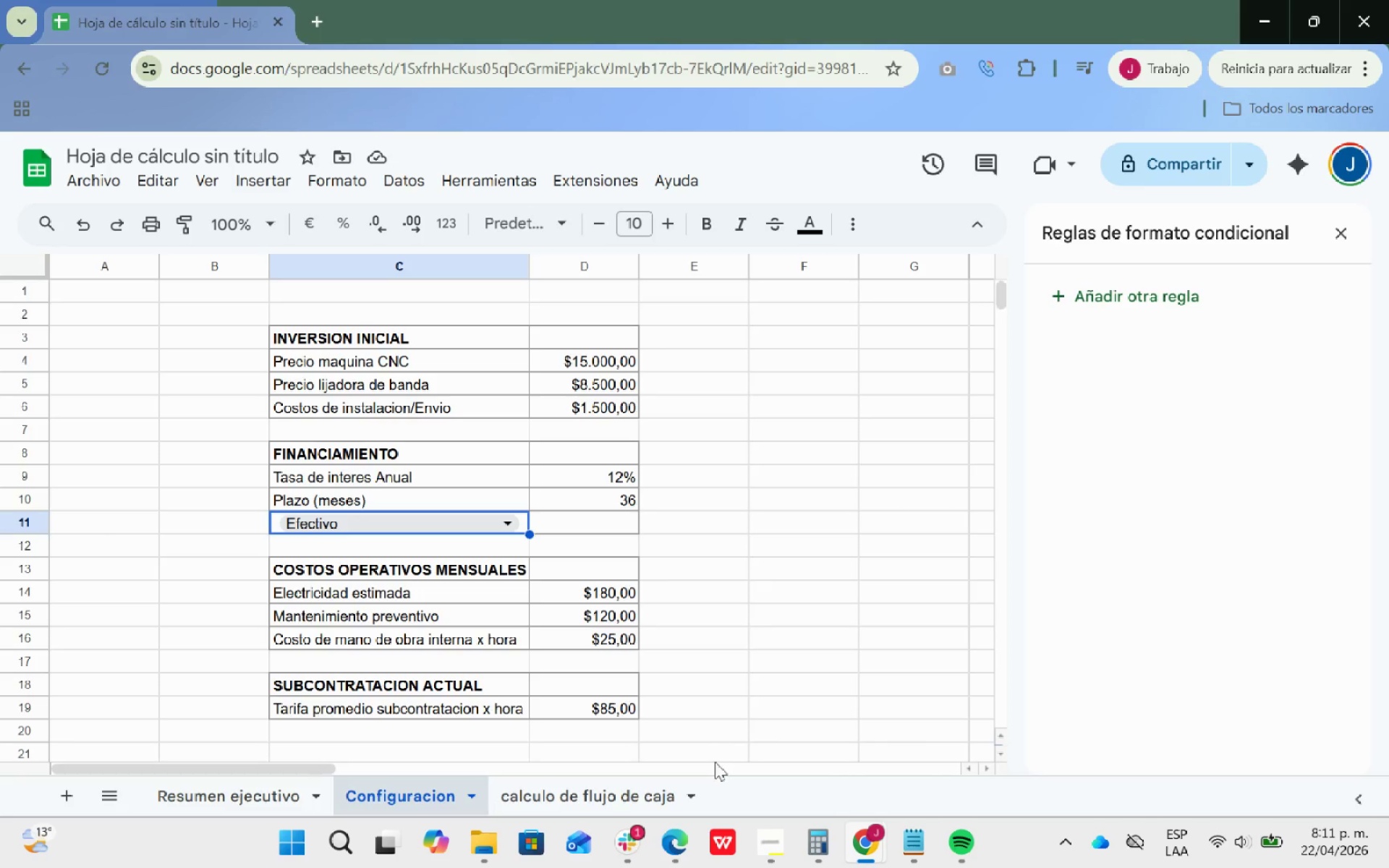 
left_click([613, 796])
 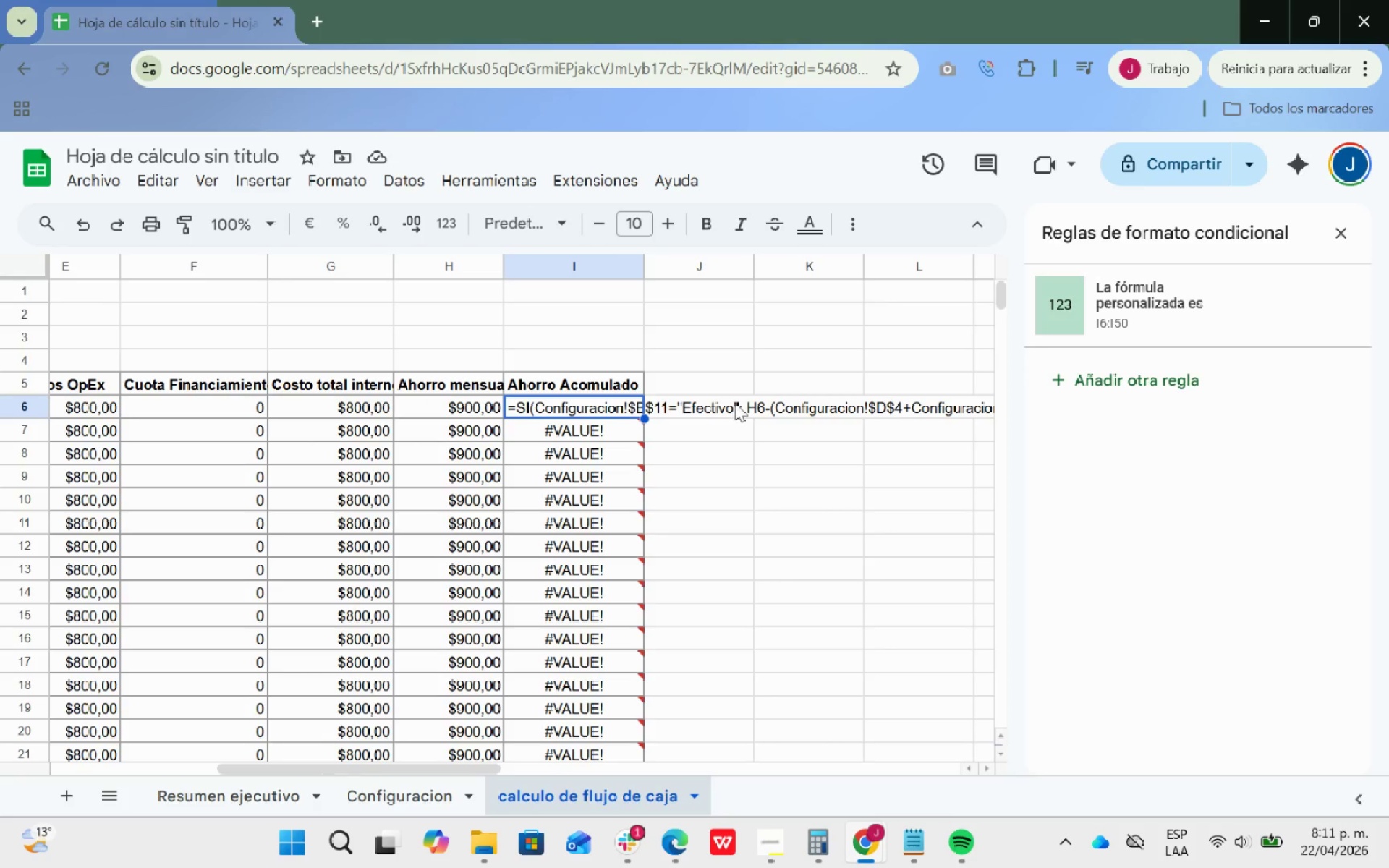 
double_click([735, 403])
 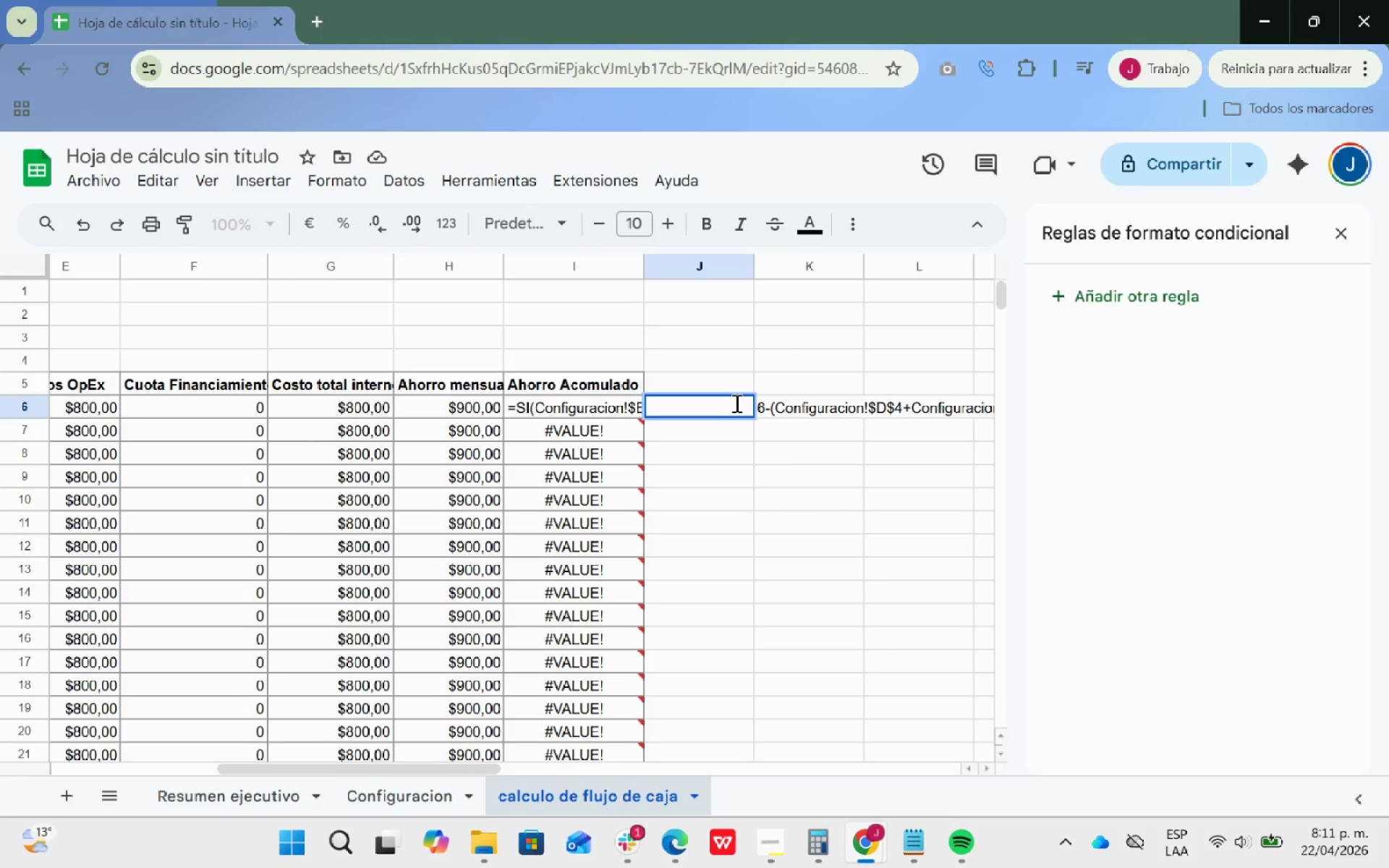 
triple_click([735, 403])
 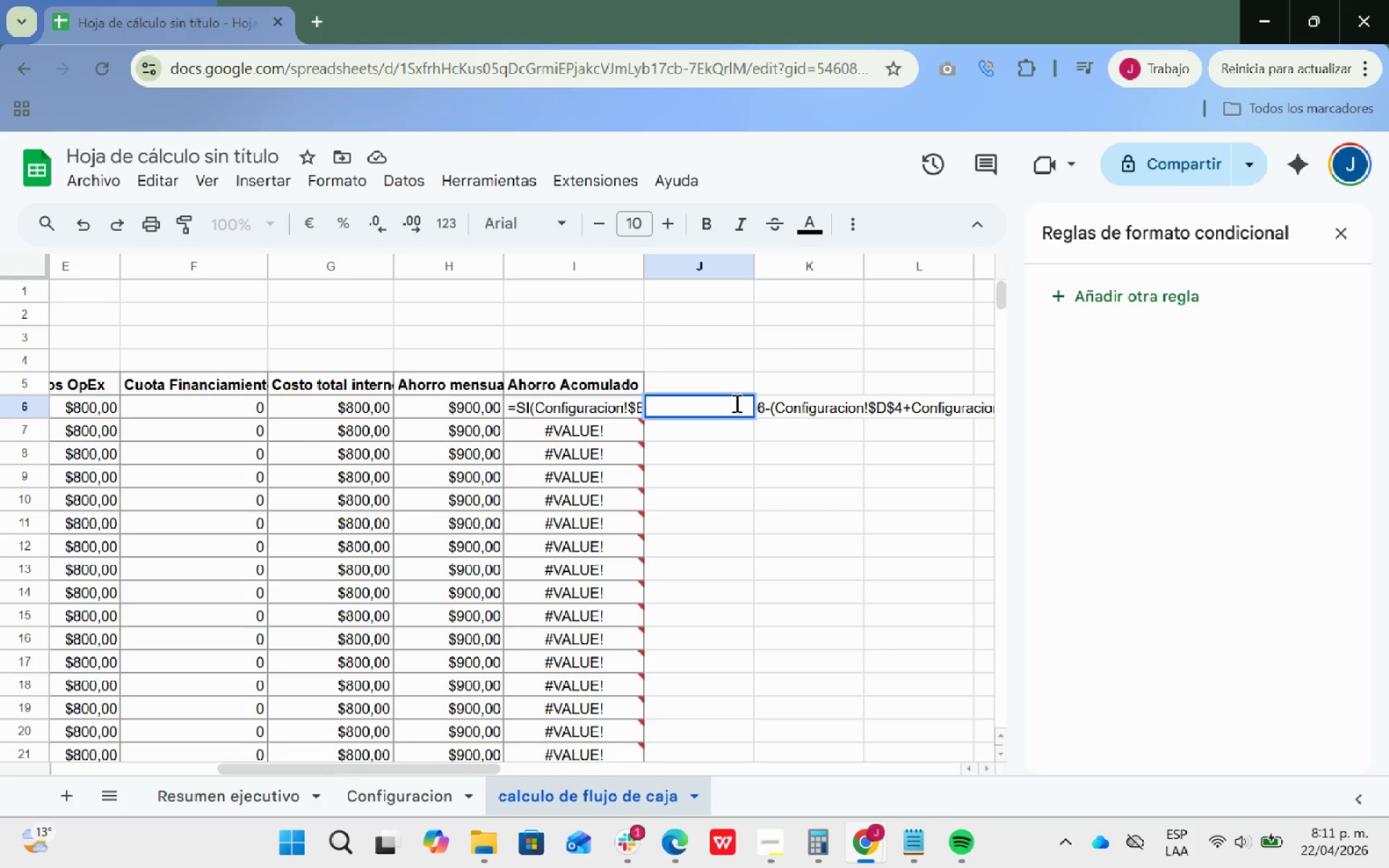 
triple_click([735, 403])
 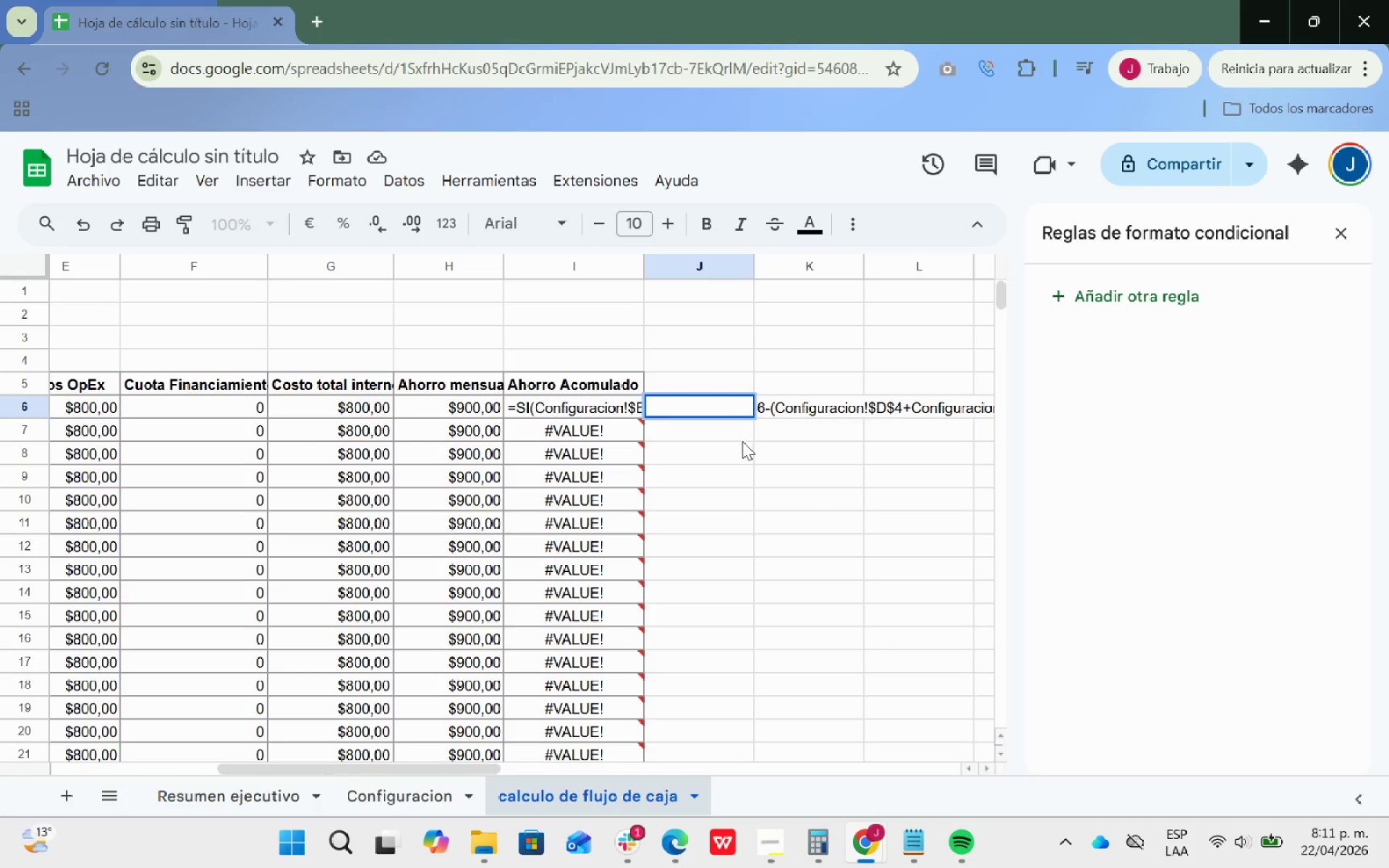 
left_click([742, 441])
 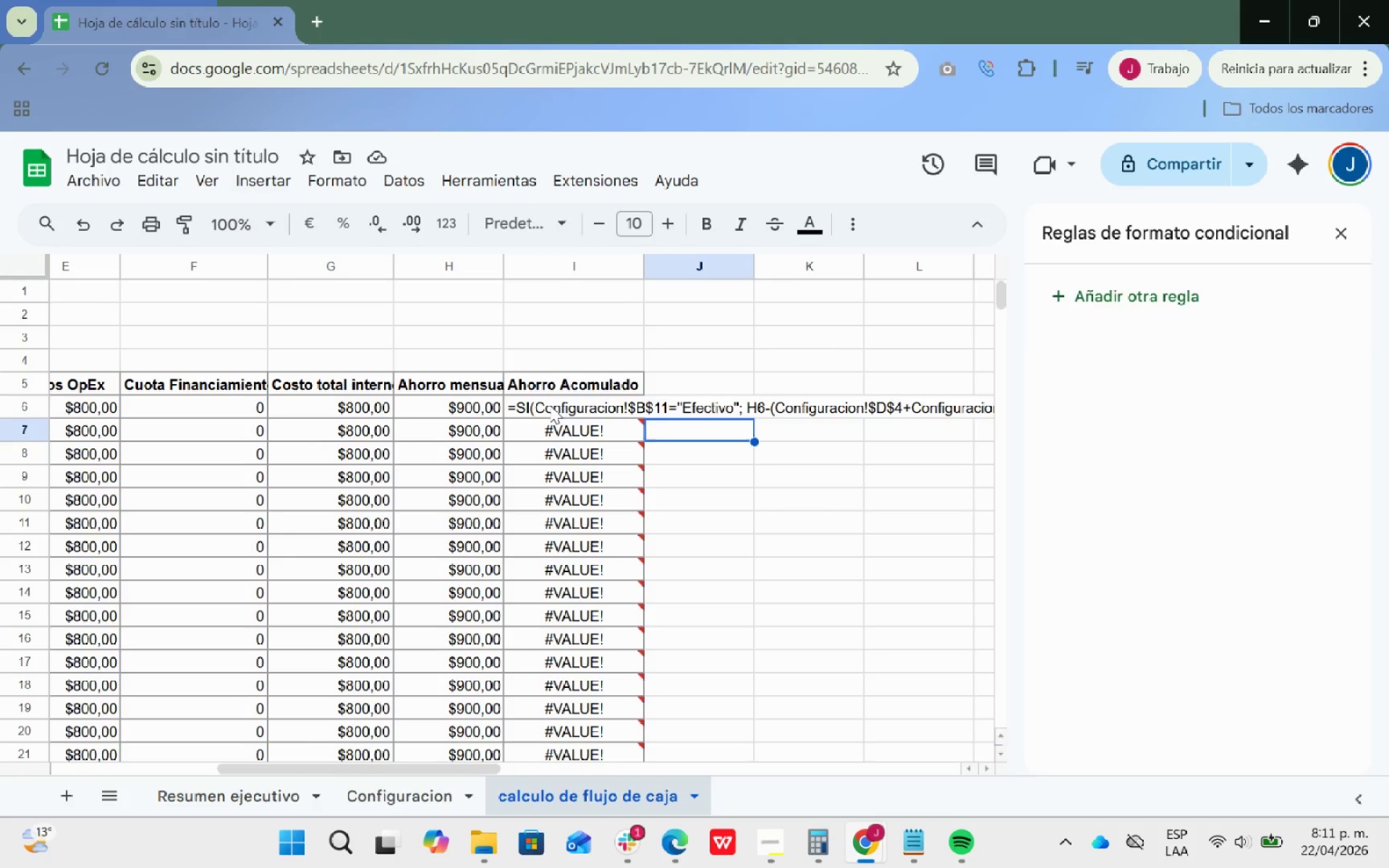 
left_click([550, 405])
 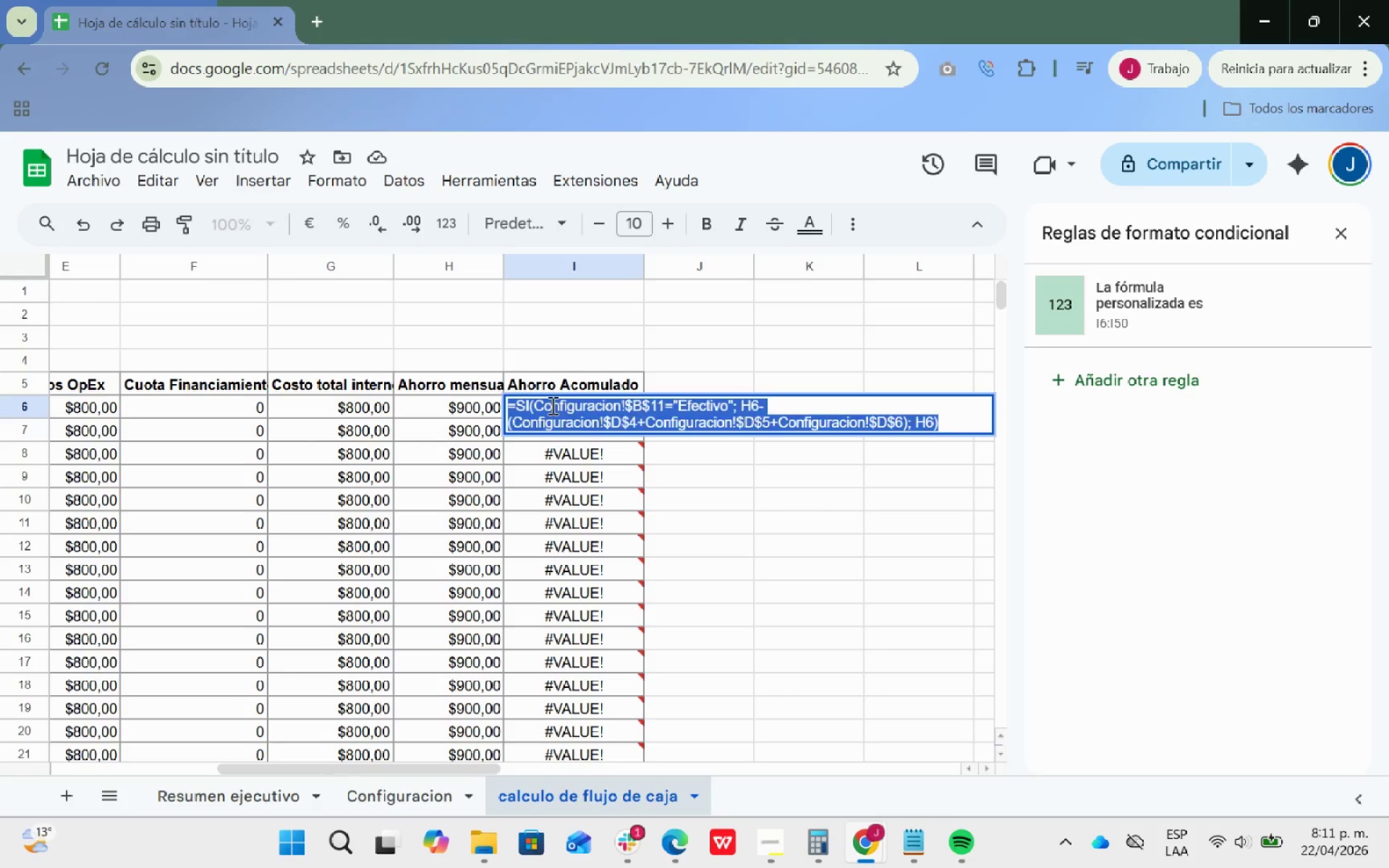 
triple_click([551, 405])
 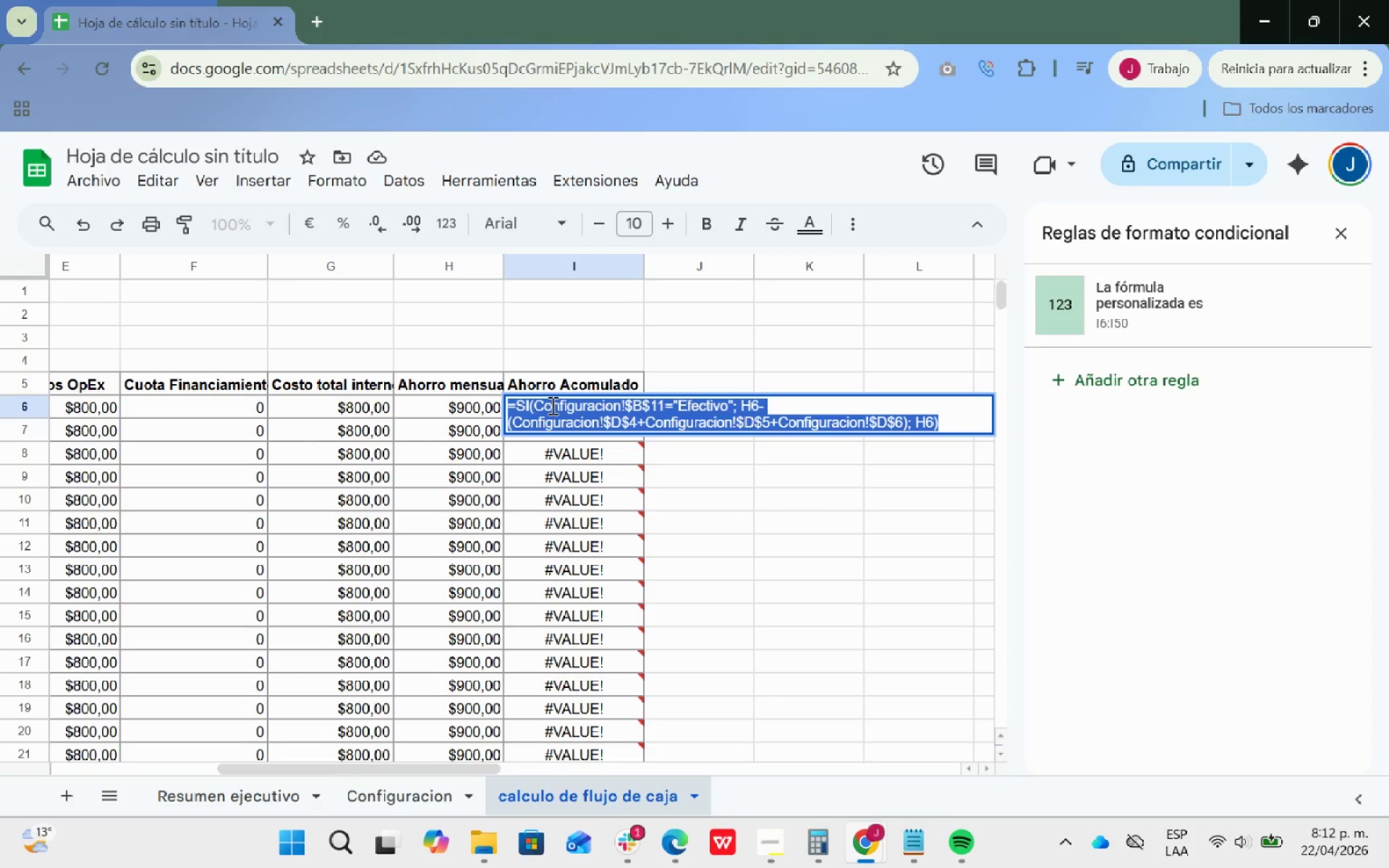 
key(Backspace)
 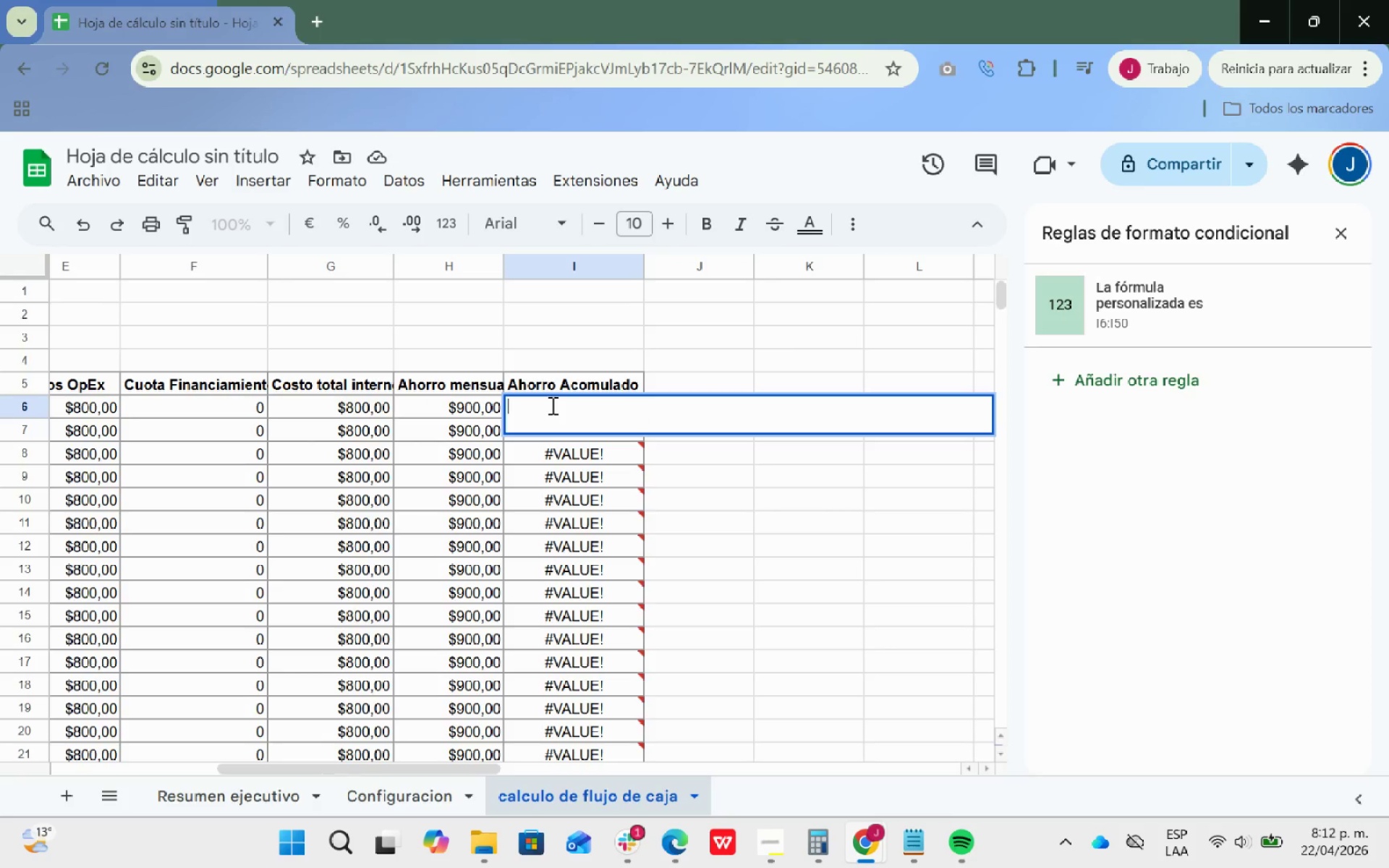 
key(Control+ControlLeft)
 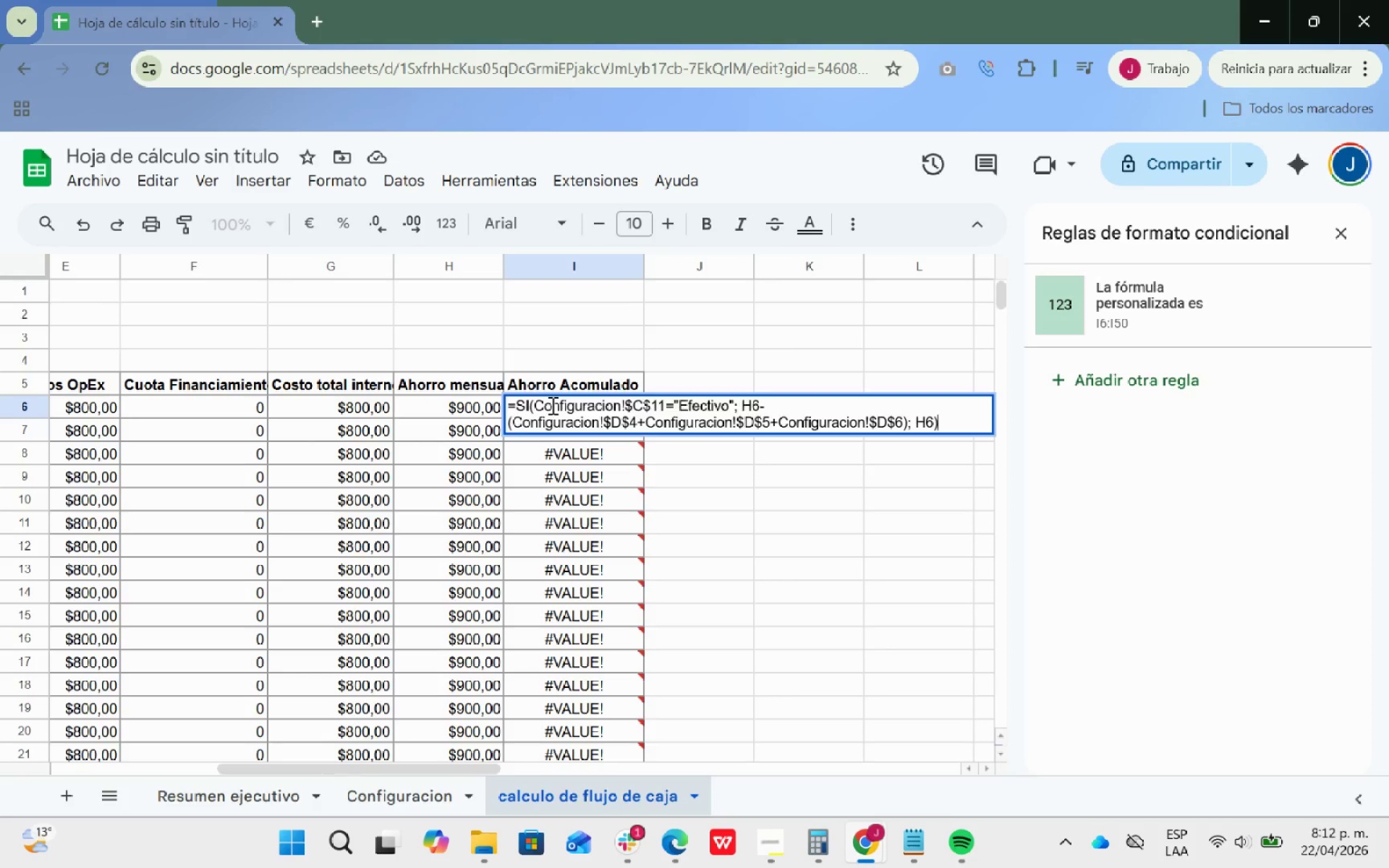 
key(Control+V)
 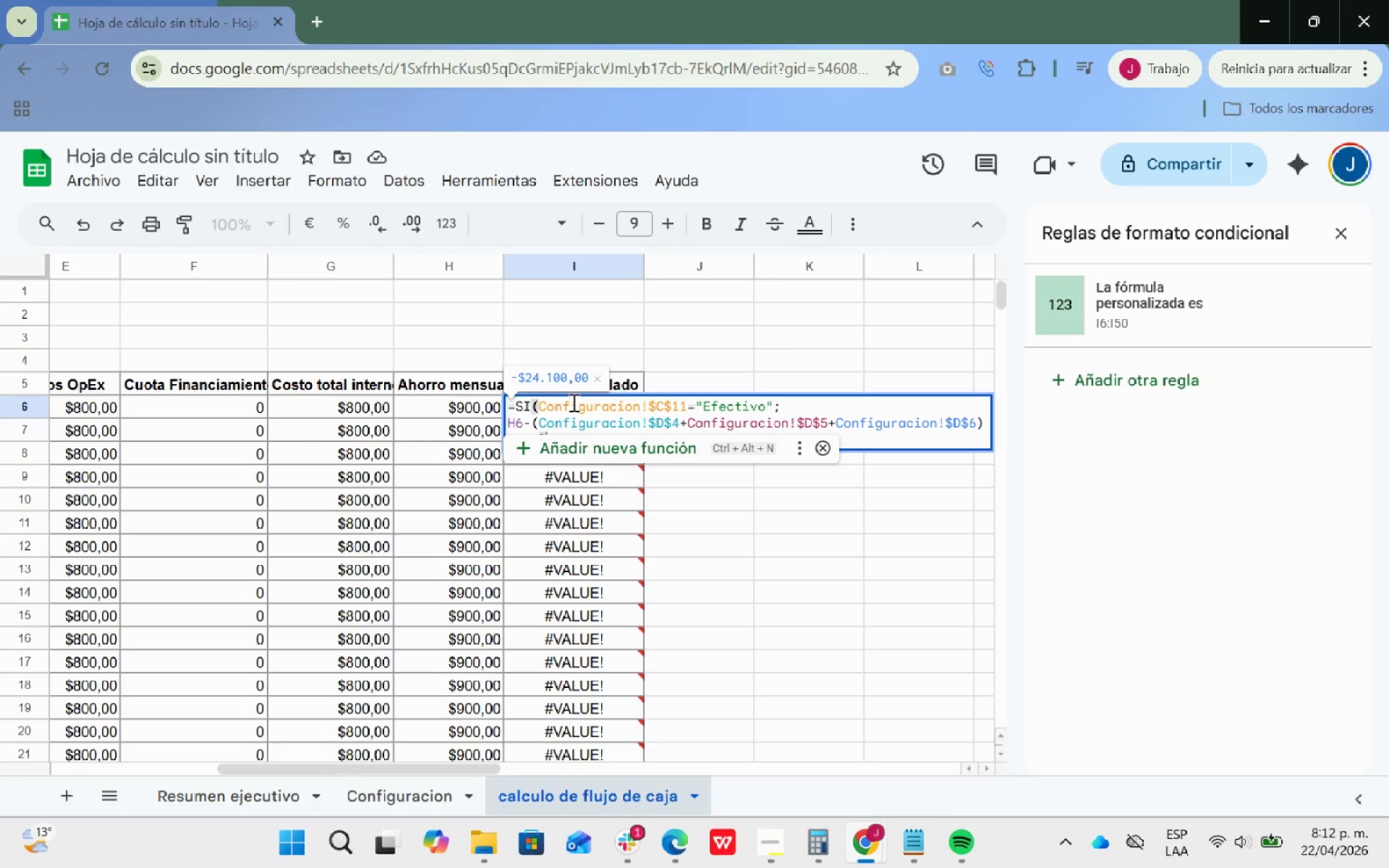 
key(Control+Enter)
 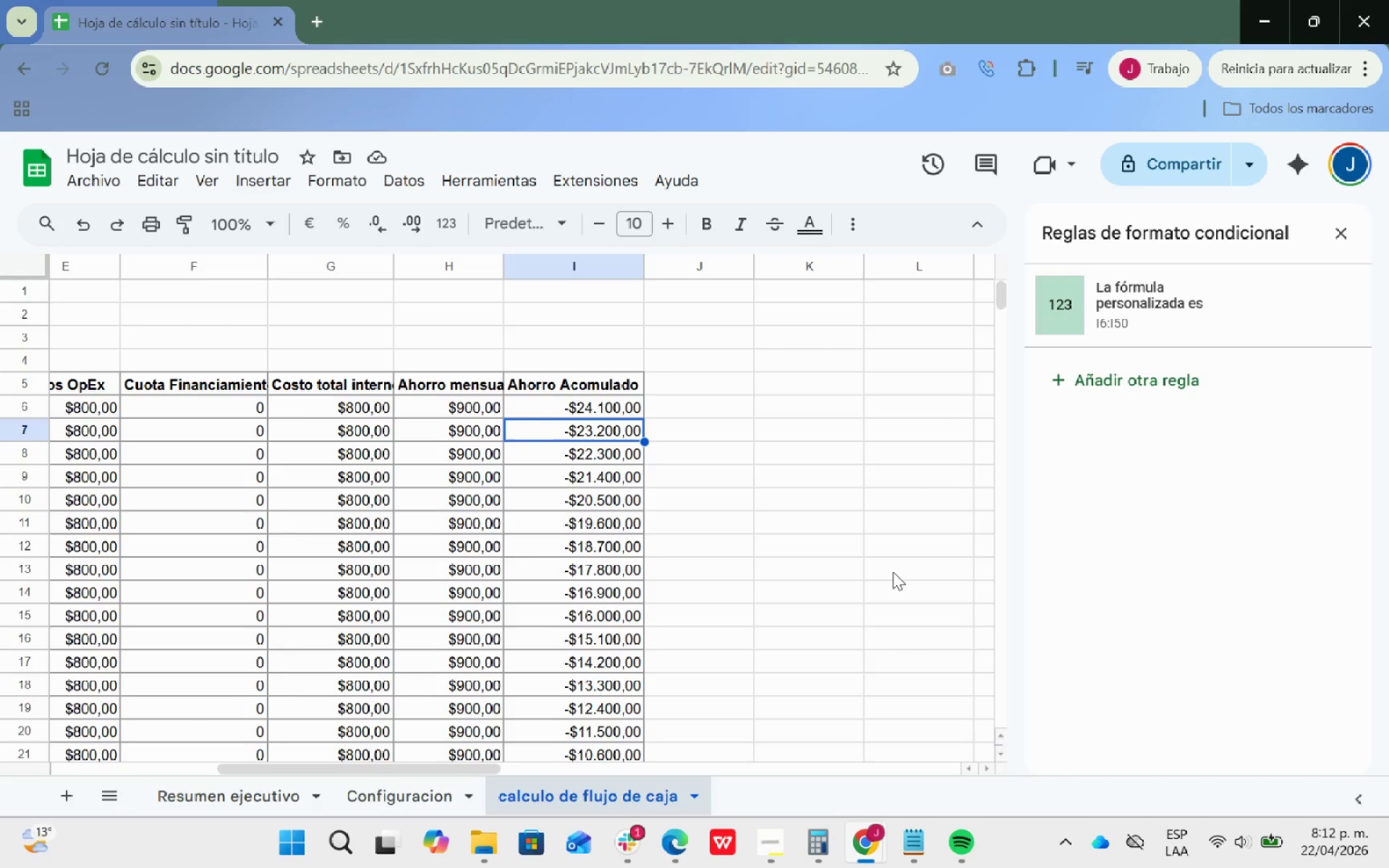 
wait(17.11)
 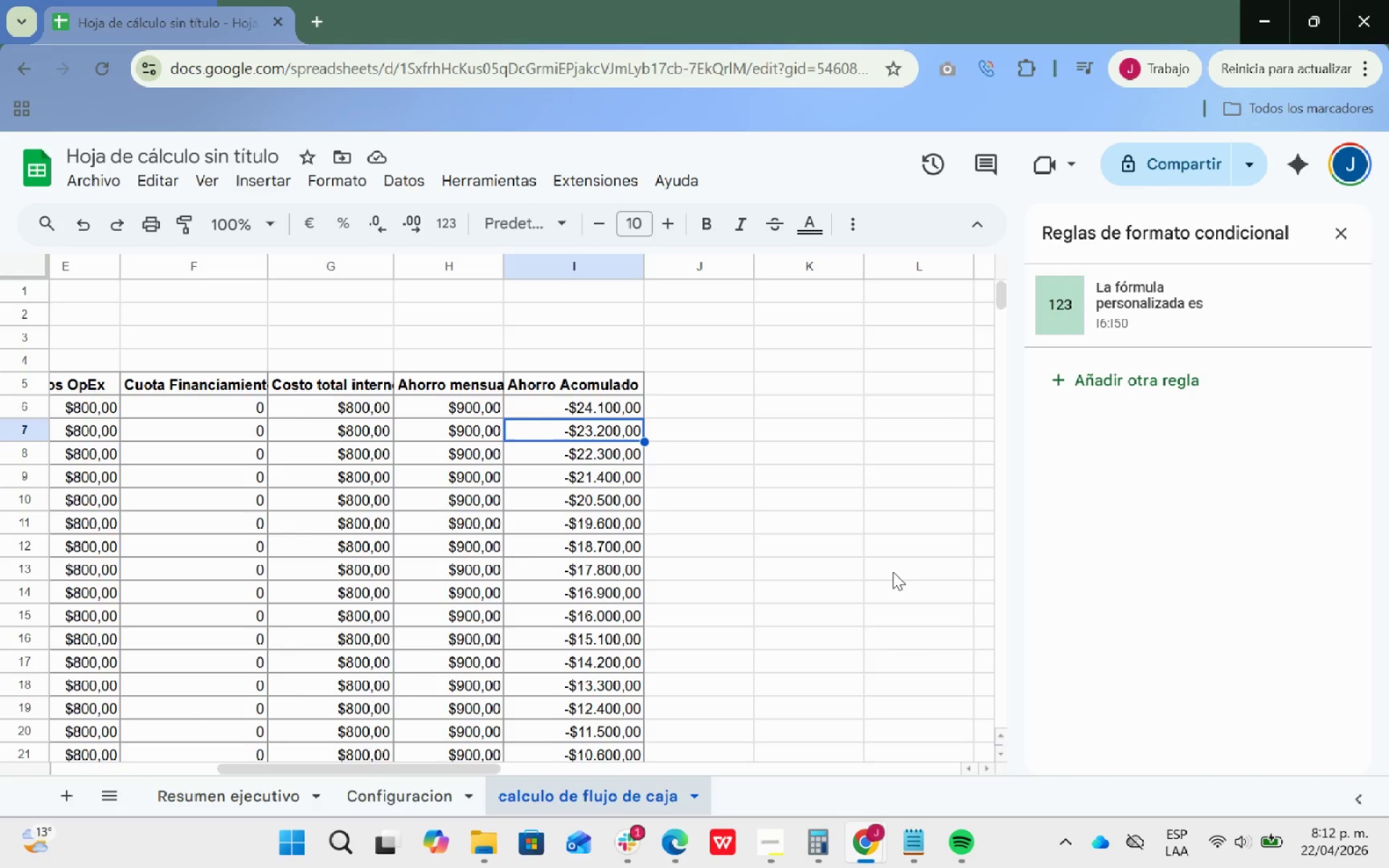 
left_click([1223, 332])
 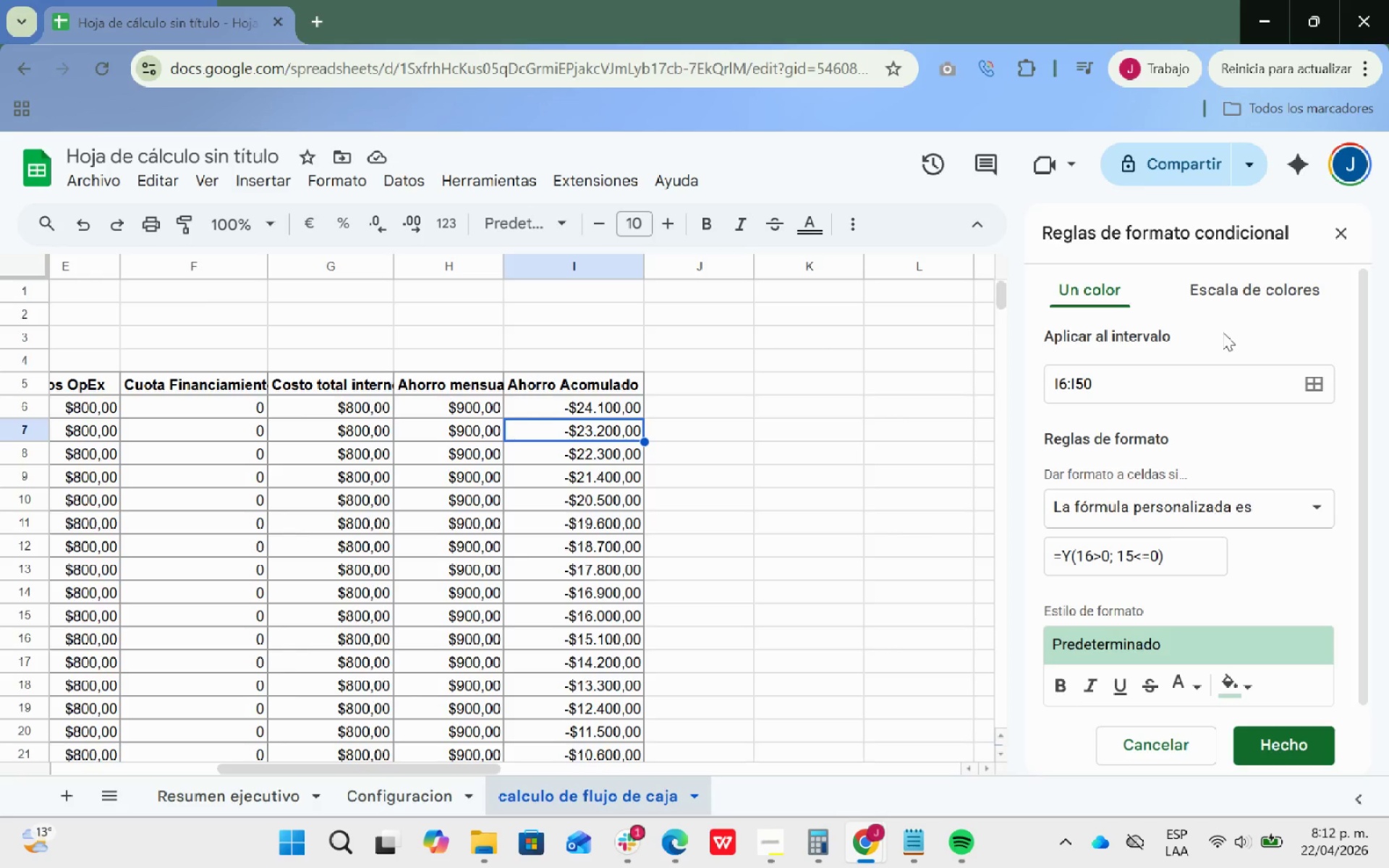 
wait(22.72)
 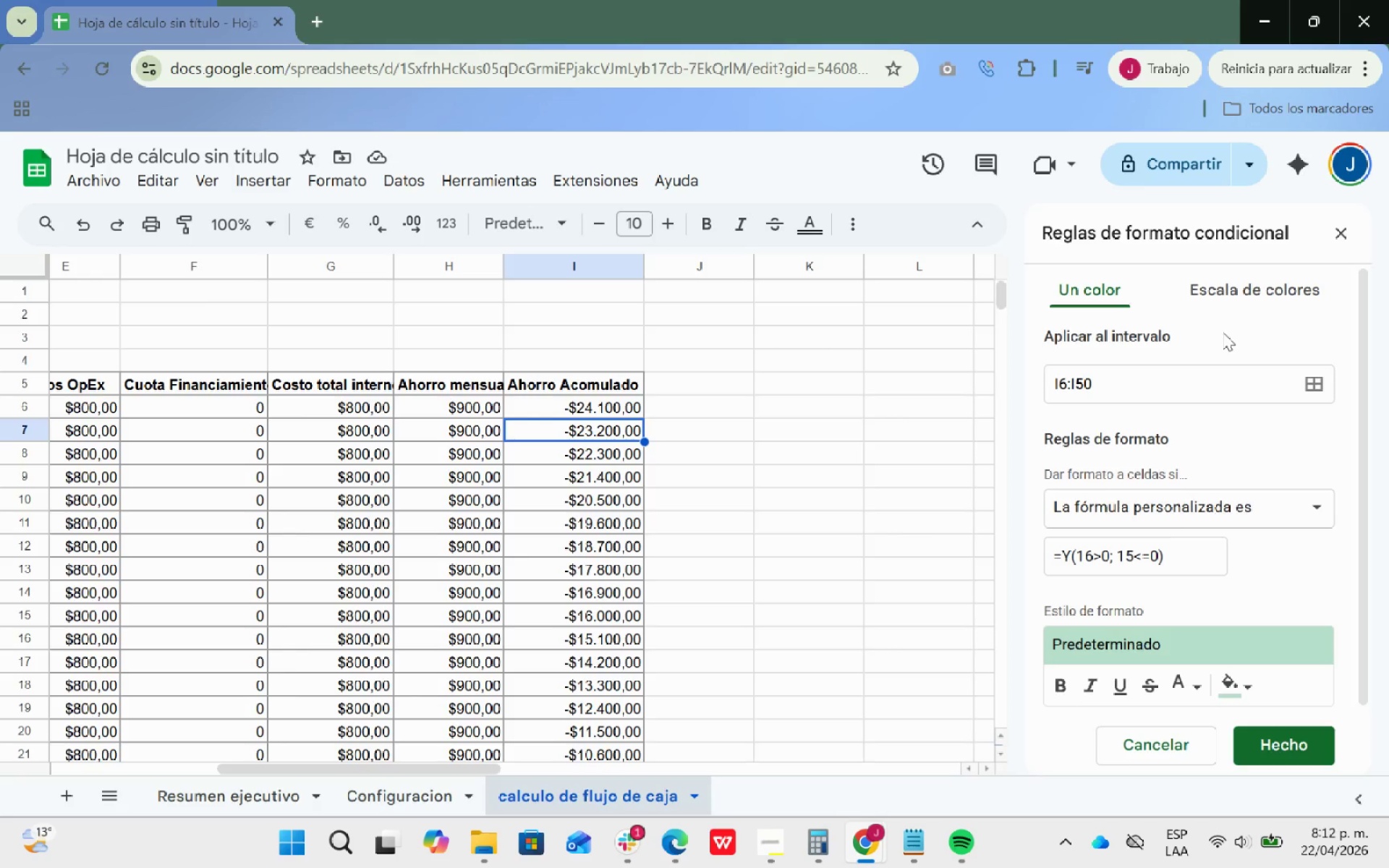 
left_click([549, 438])
 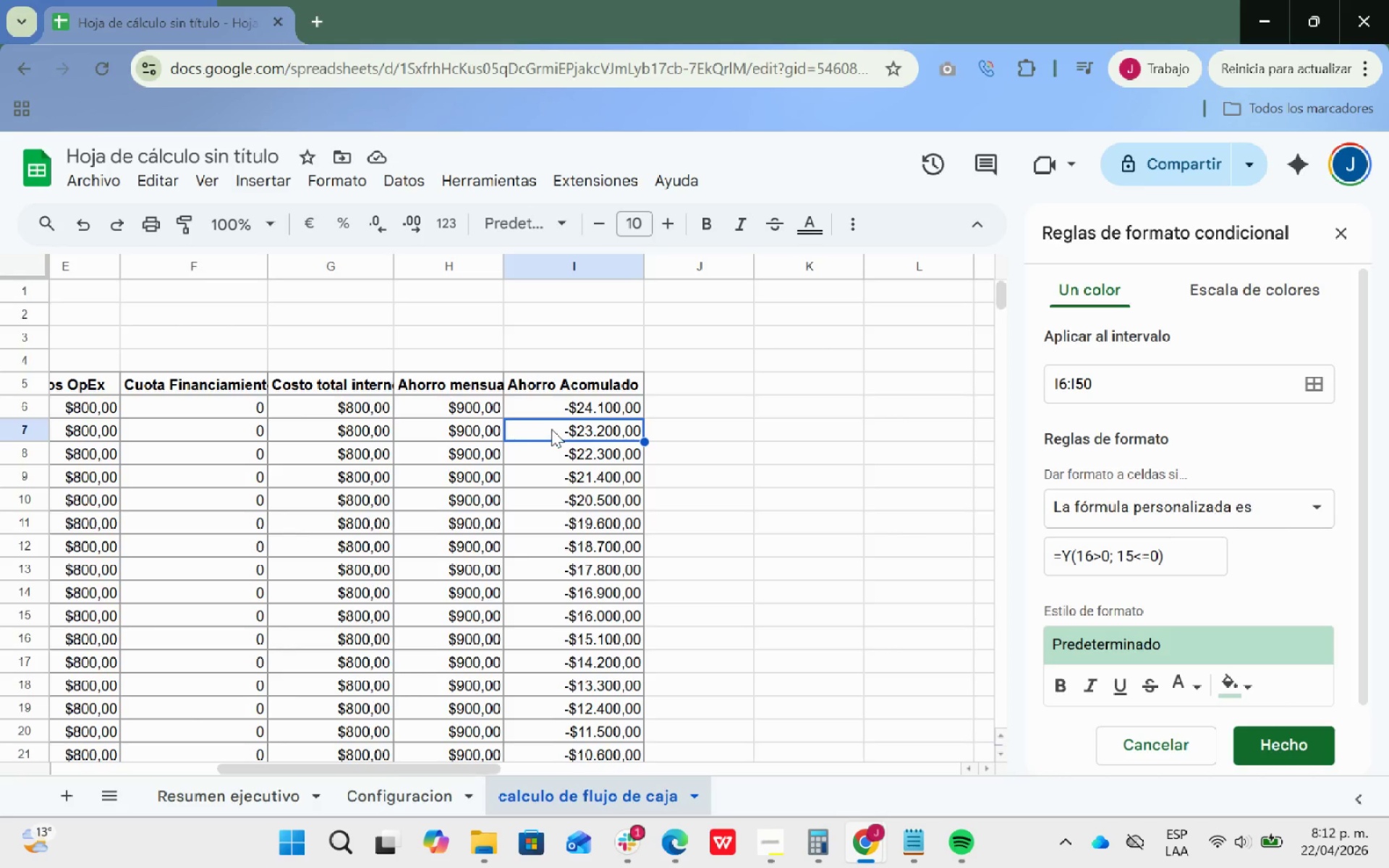 
double_click([551, 429])
 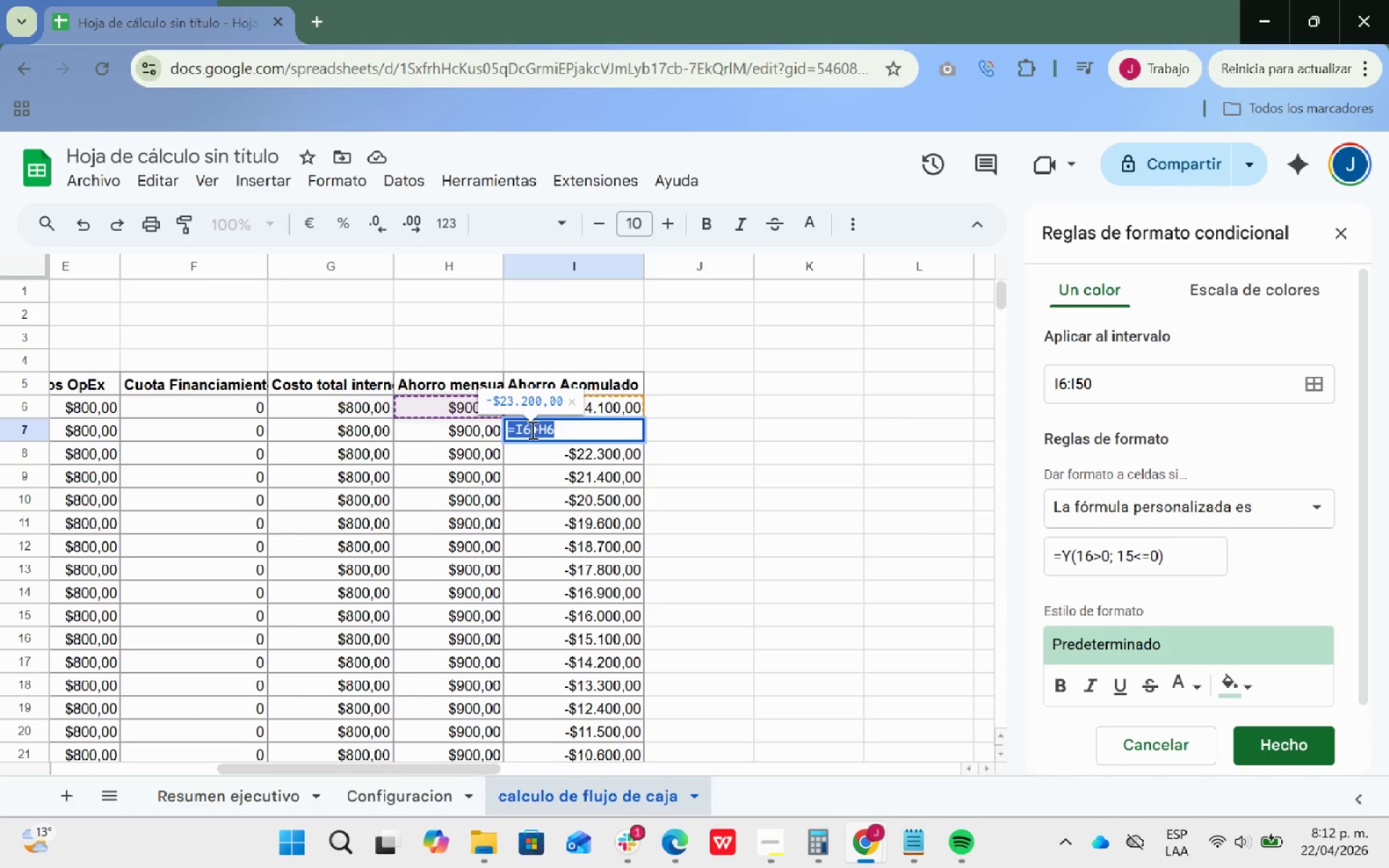 
left_click([565, 431])
 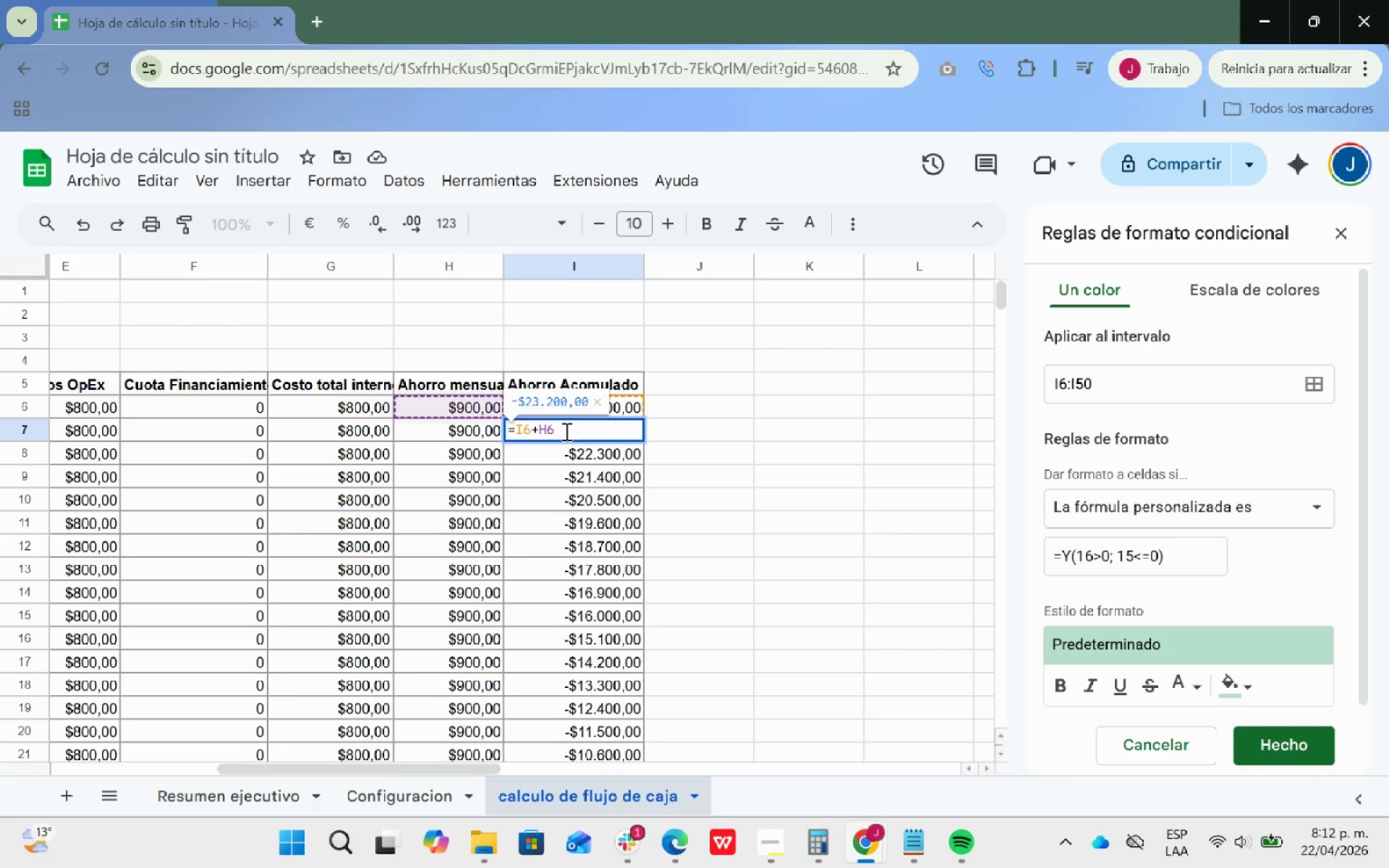 
key(Backspace)
 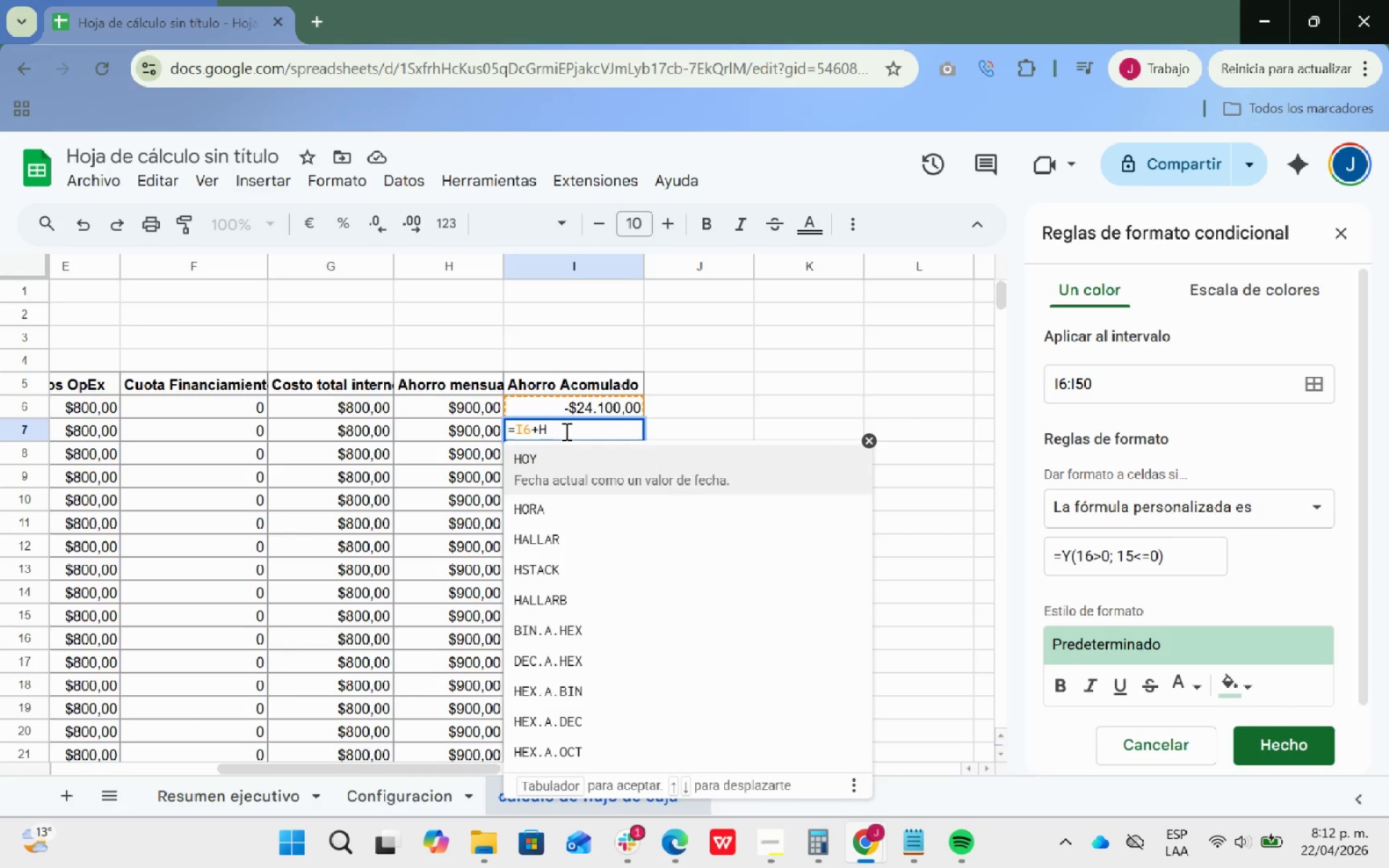 
key(7)
 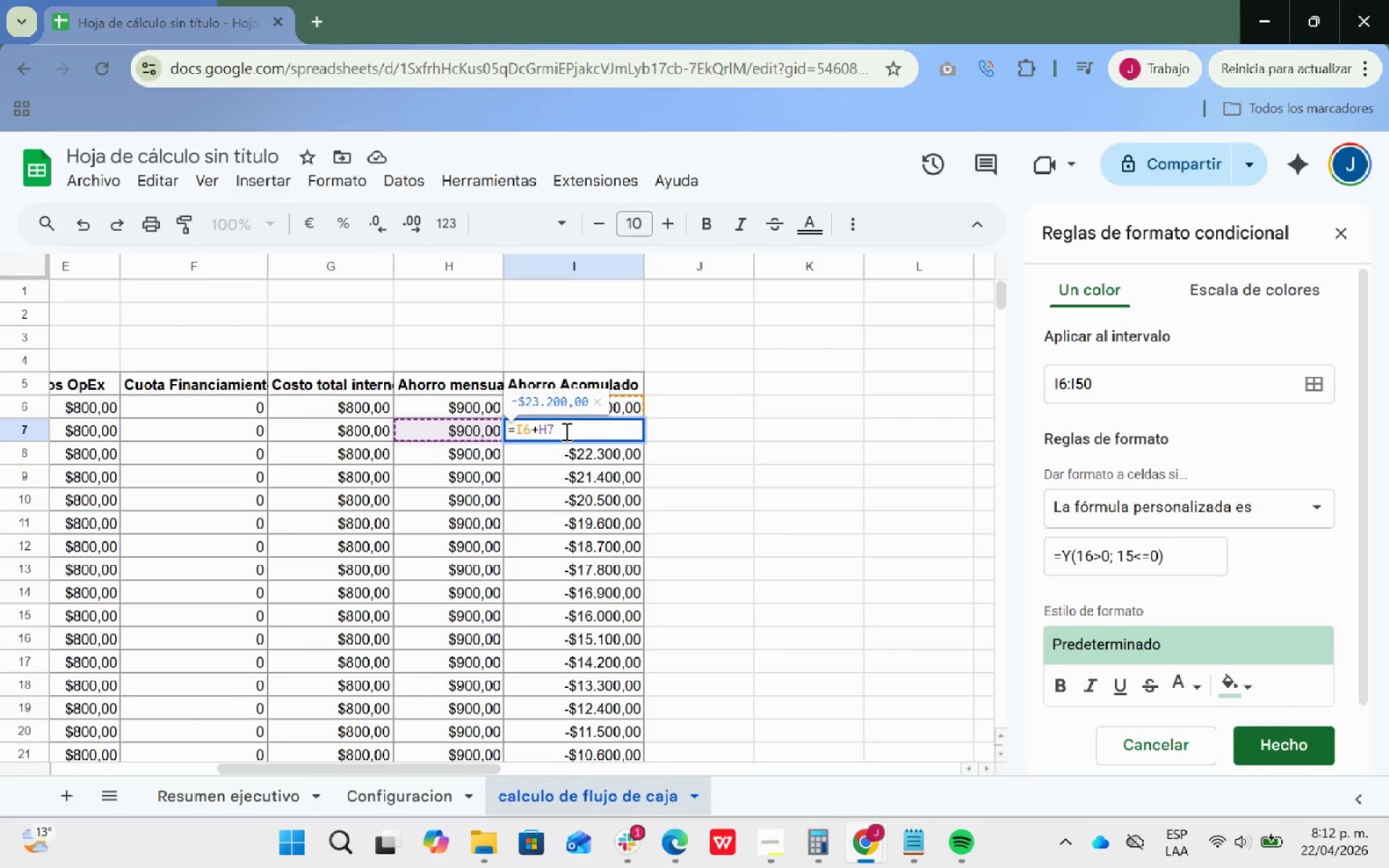 
key(Enter)
 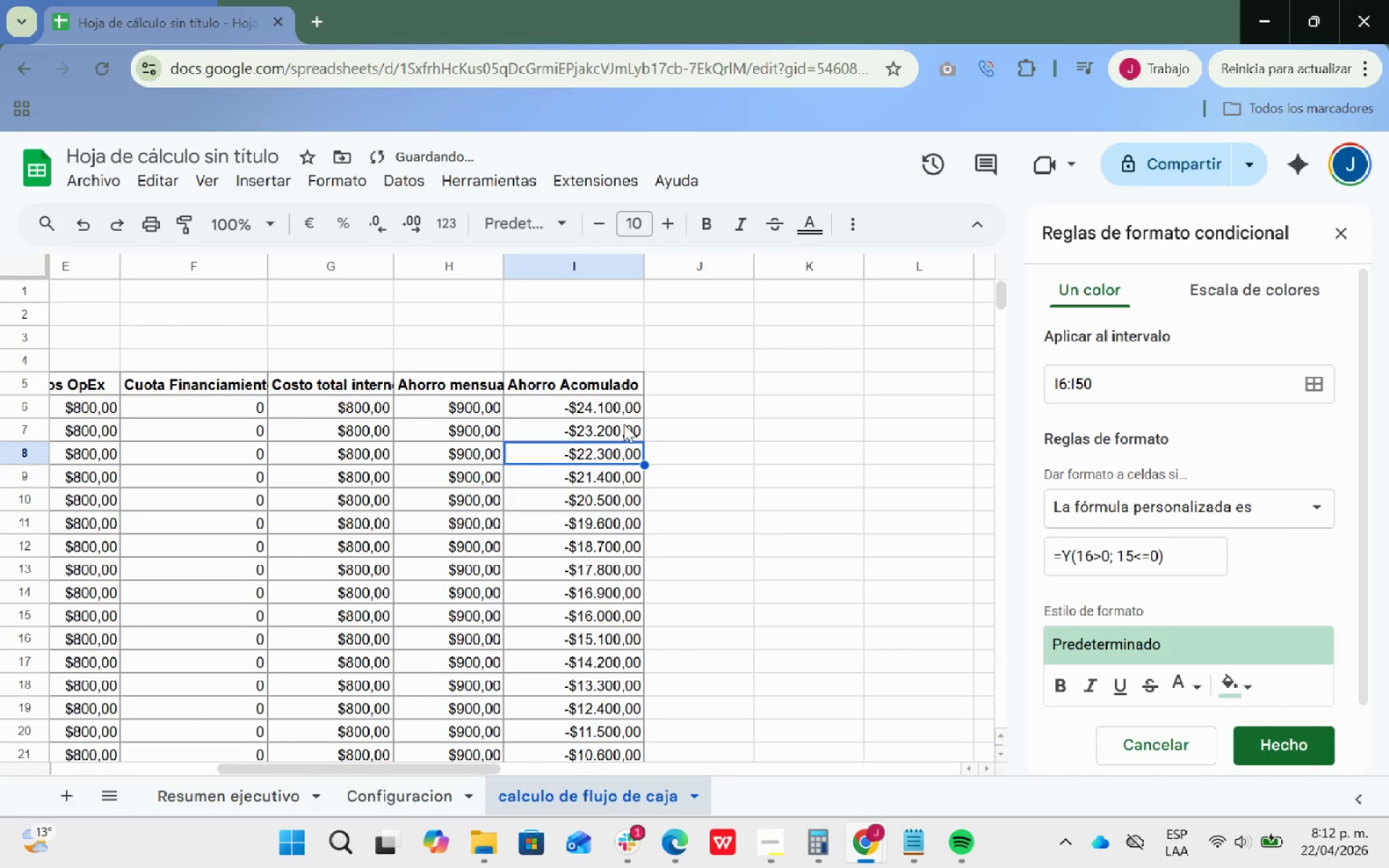 
left_click([624, 425])
 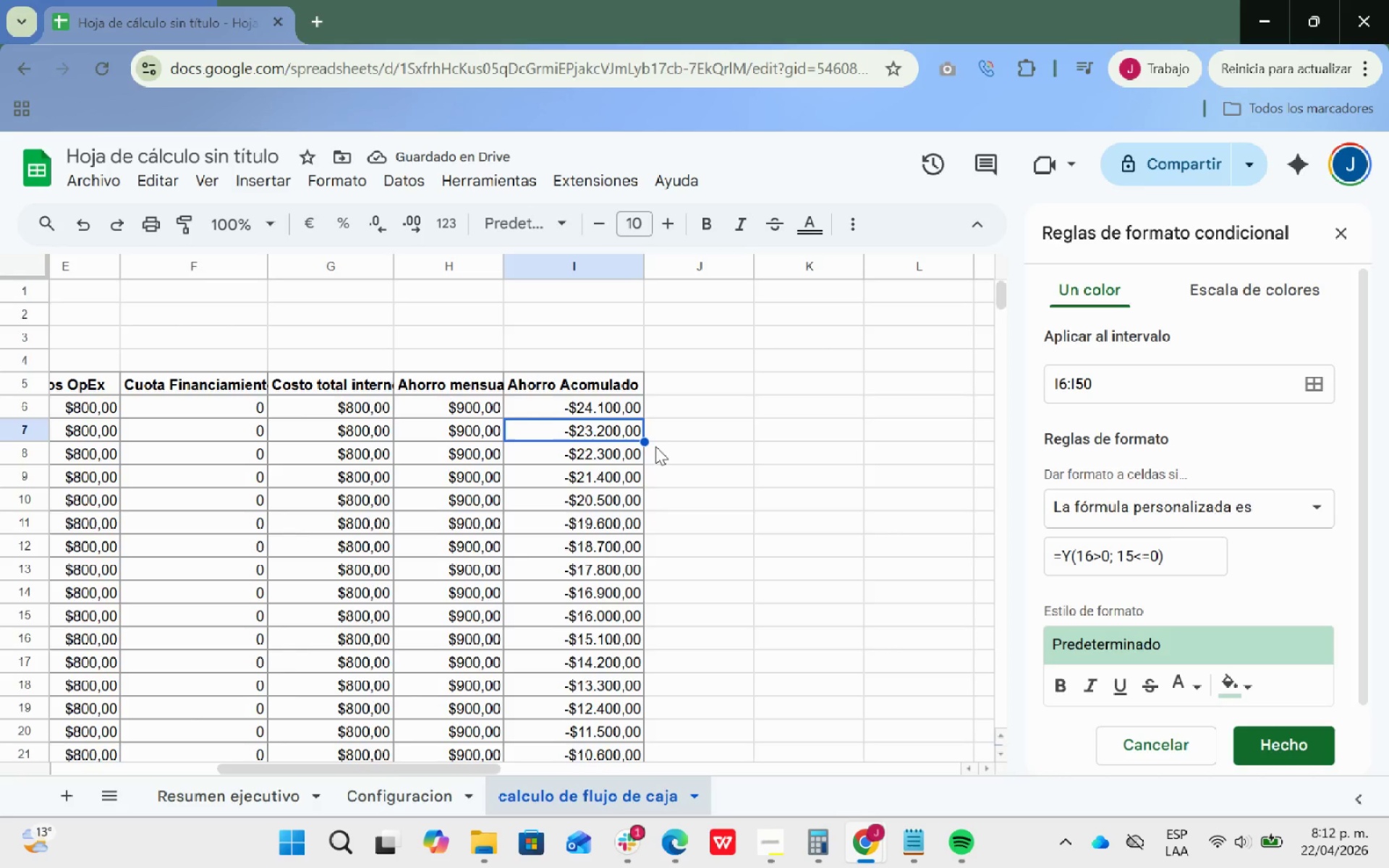 
left_click_drag(start_coordinate=[647, 441], to_coordinate=[626, 491])
 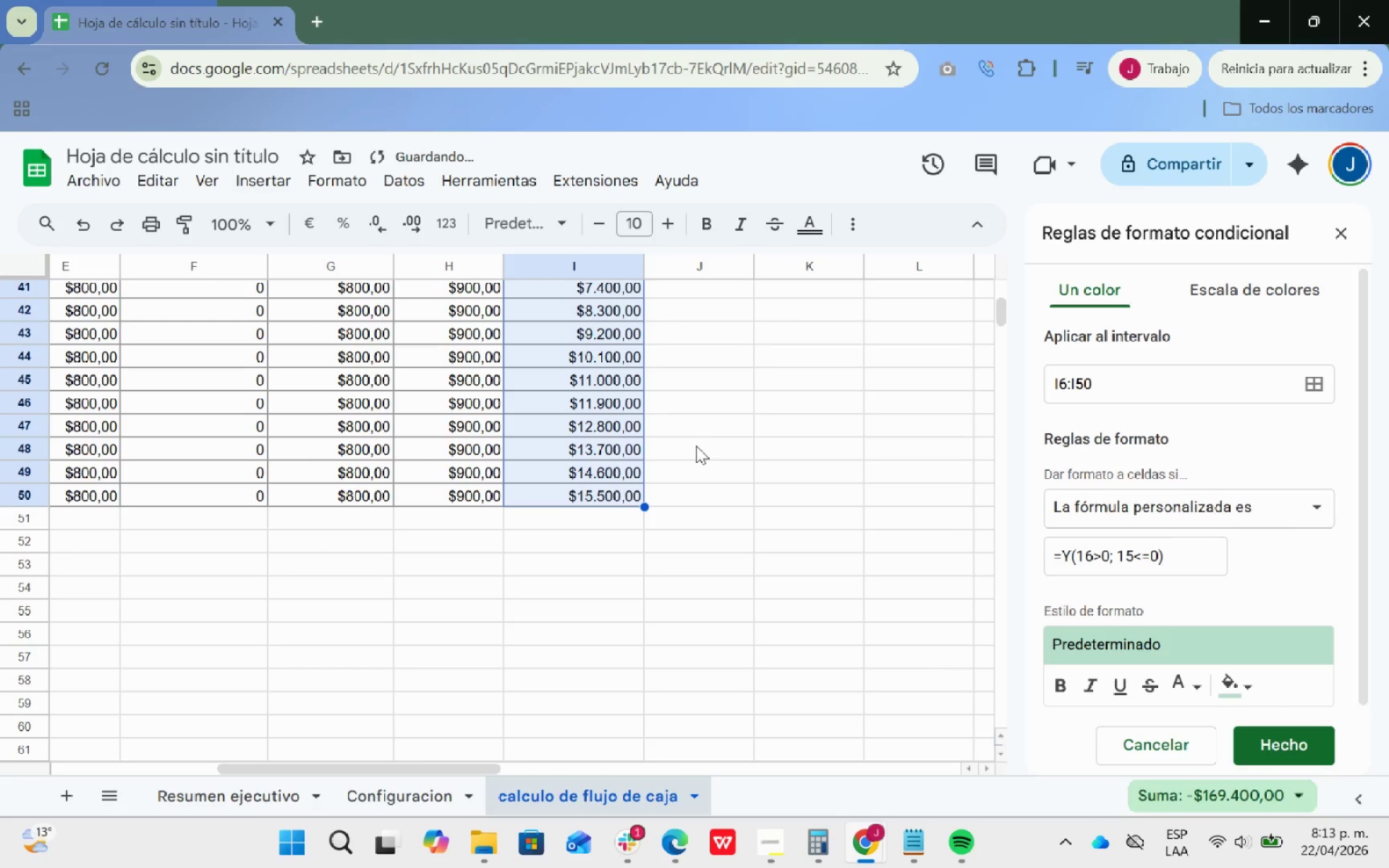 
left_click([694, 436])
 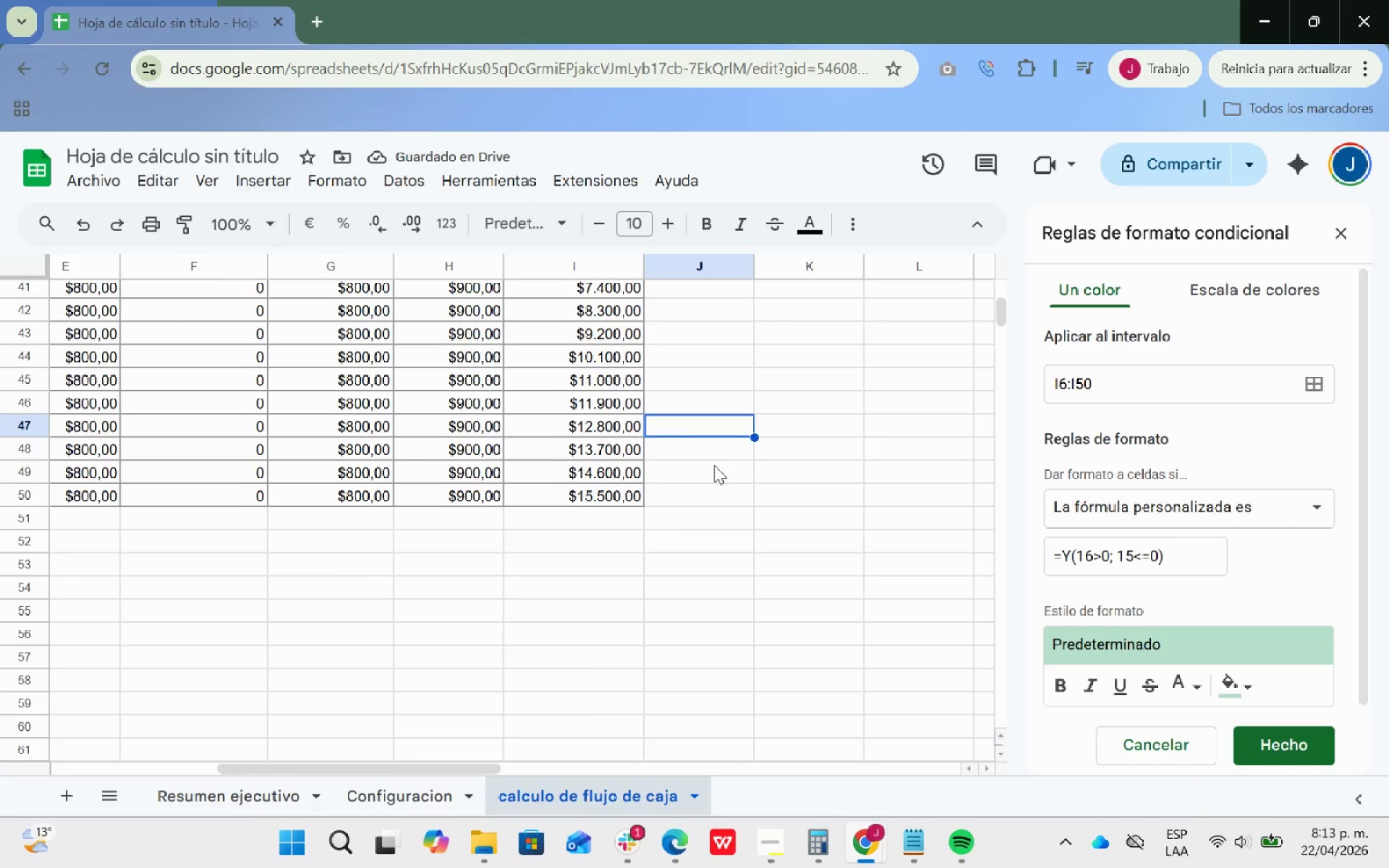 
scroll: coordinate [715, 476], scroll_direction: up, amount: 11.0
 